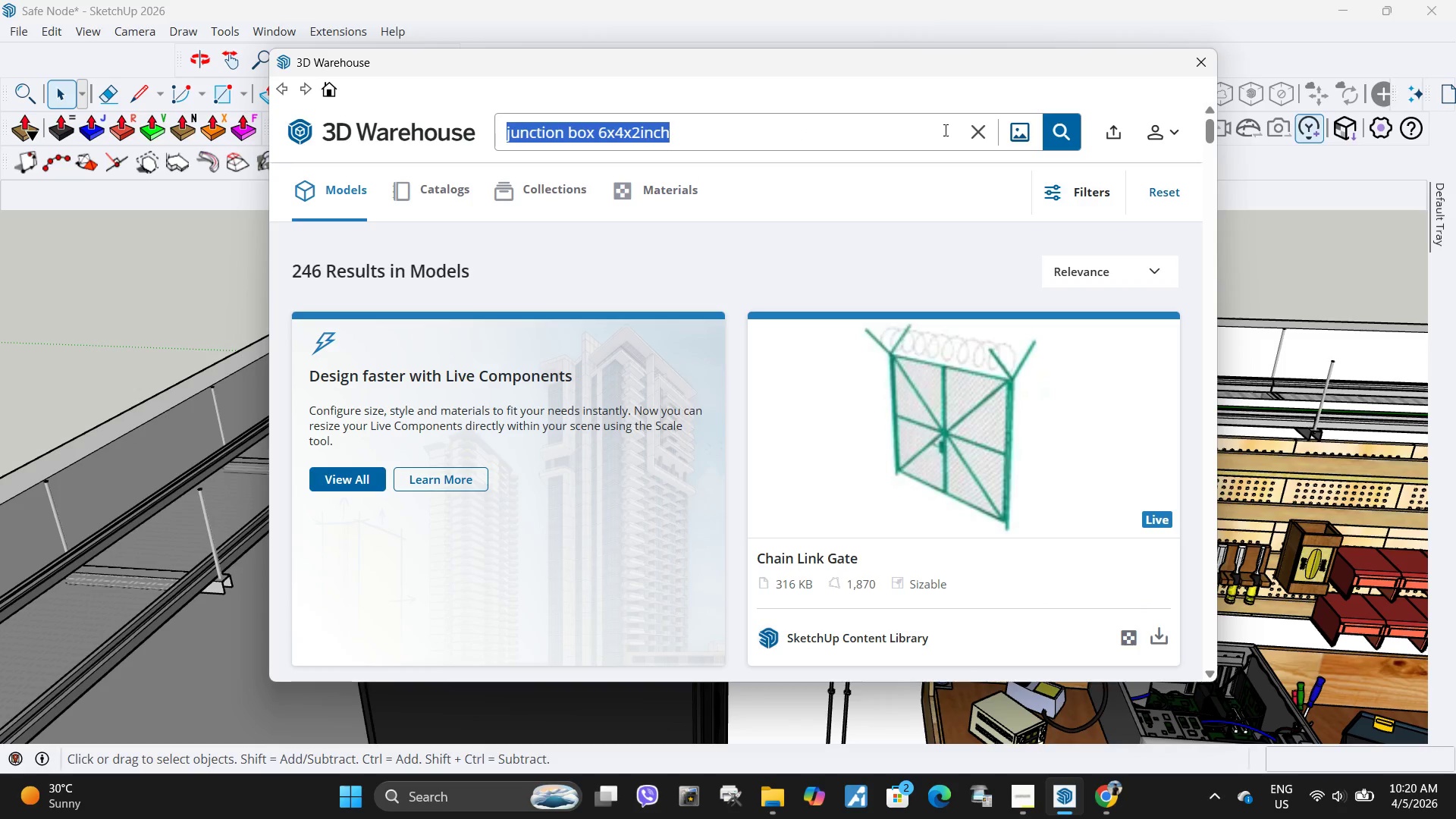 
key(Control+V)
 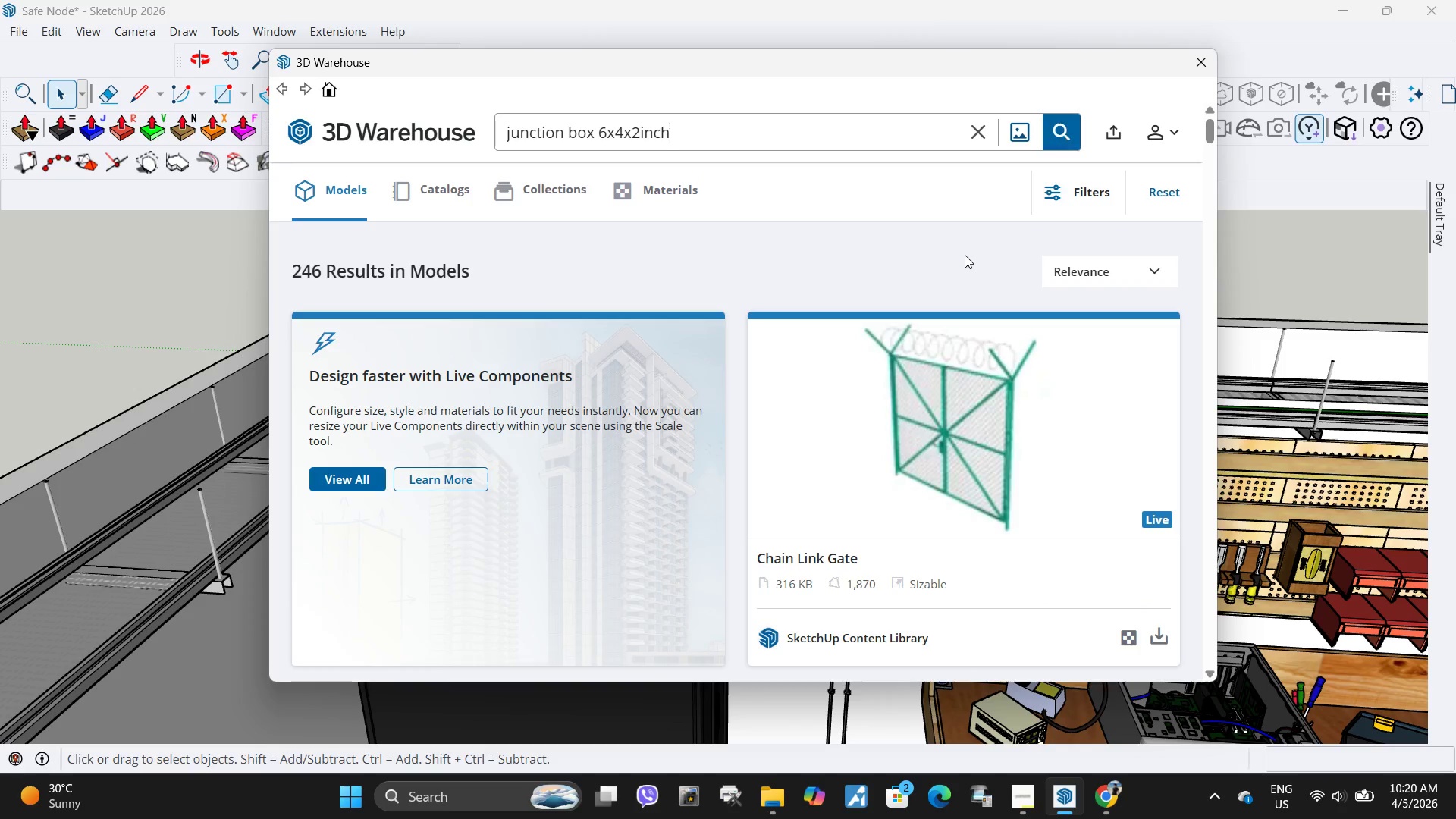 
scroll: coordinate [858, 378], scroll_direction: down, amount: 4.0
 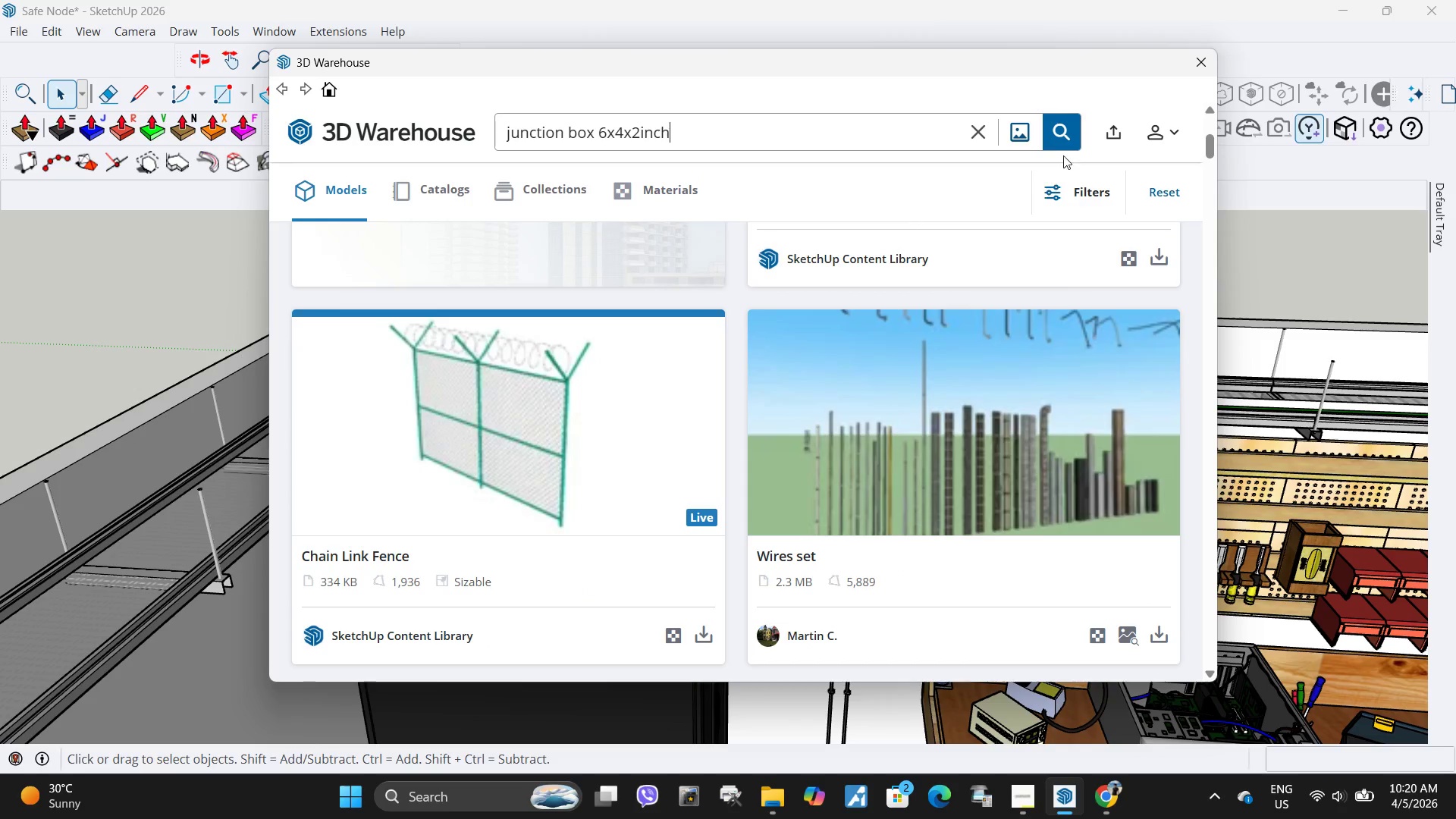 
left_click([1063, 149])
 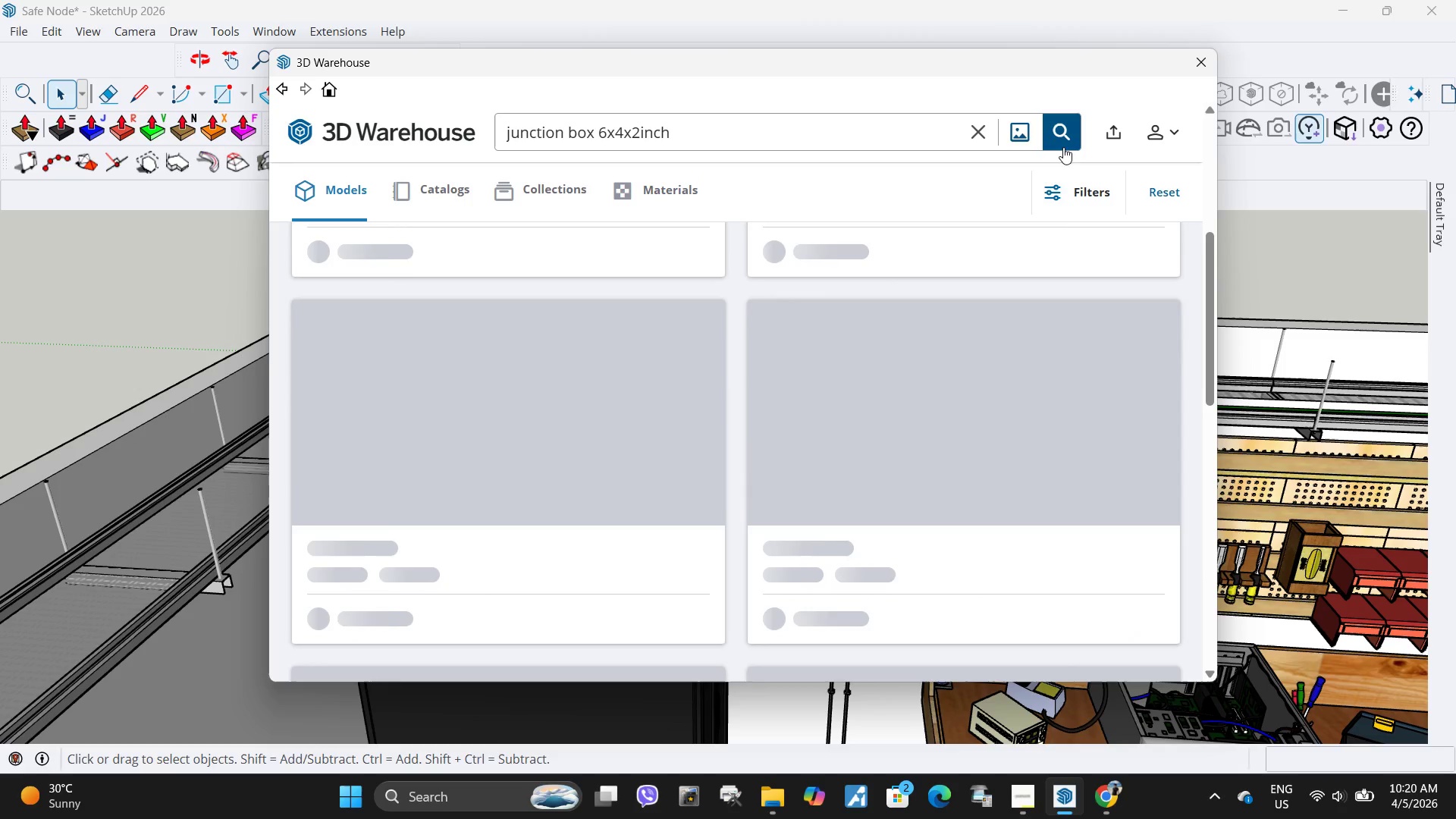 
scroll: coordinate [1086, 322], scroll_direction: up, amount: 5.0
 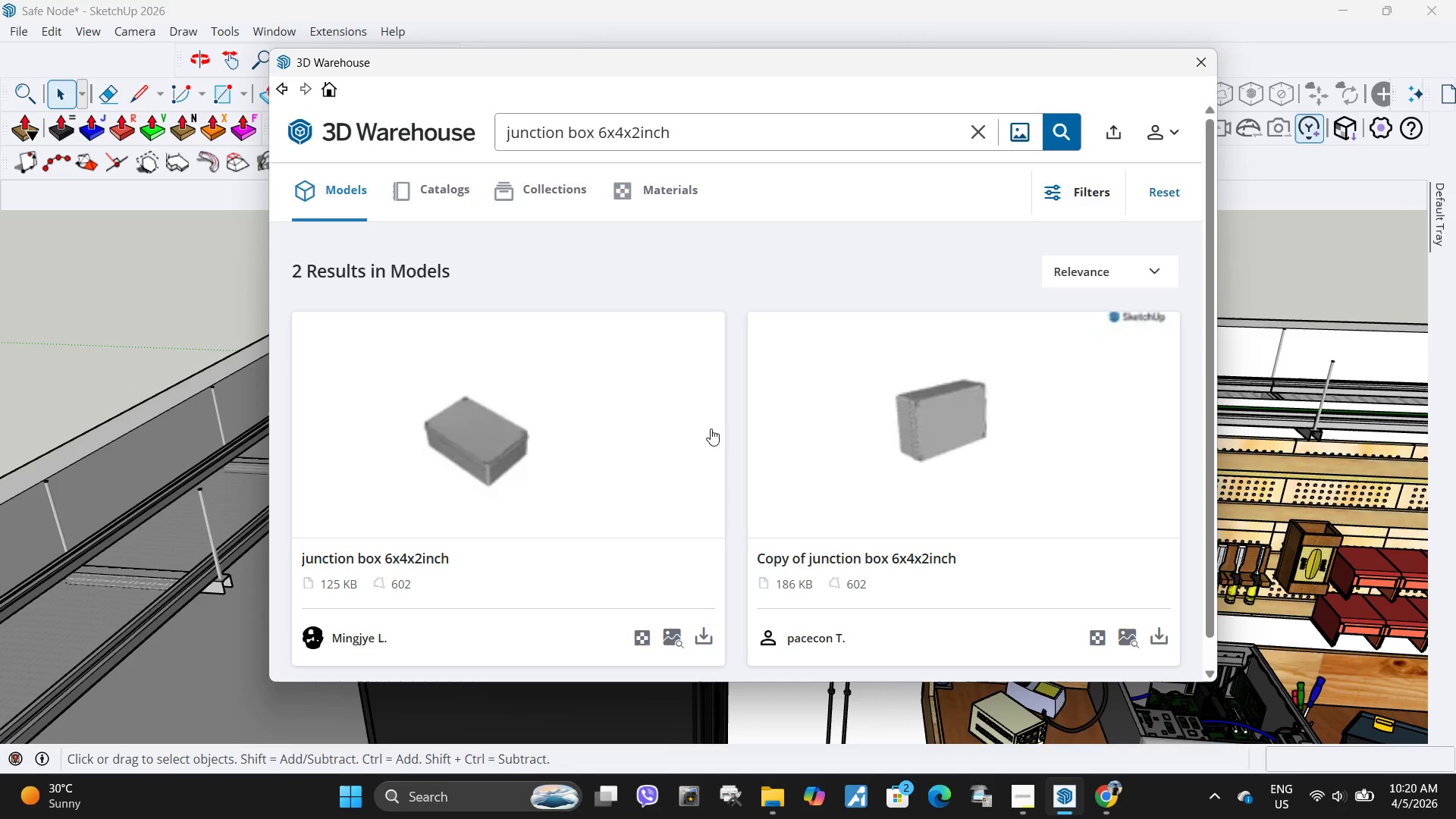 
wait(5.03)
 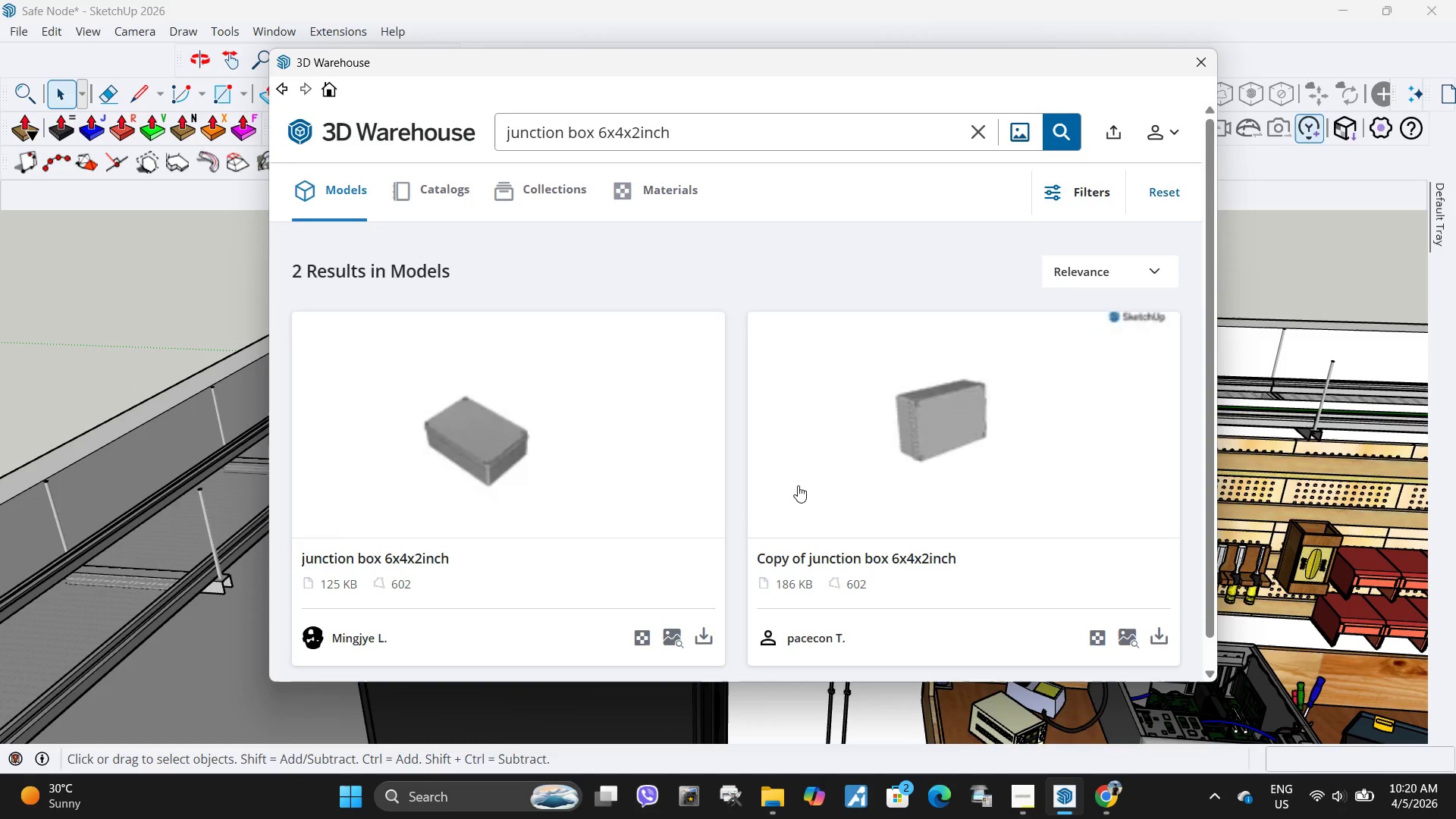 
left_click([700, 626])
 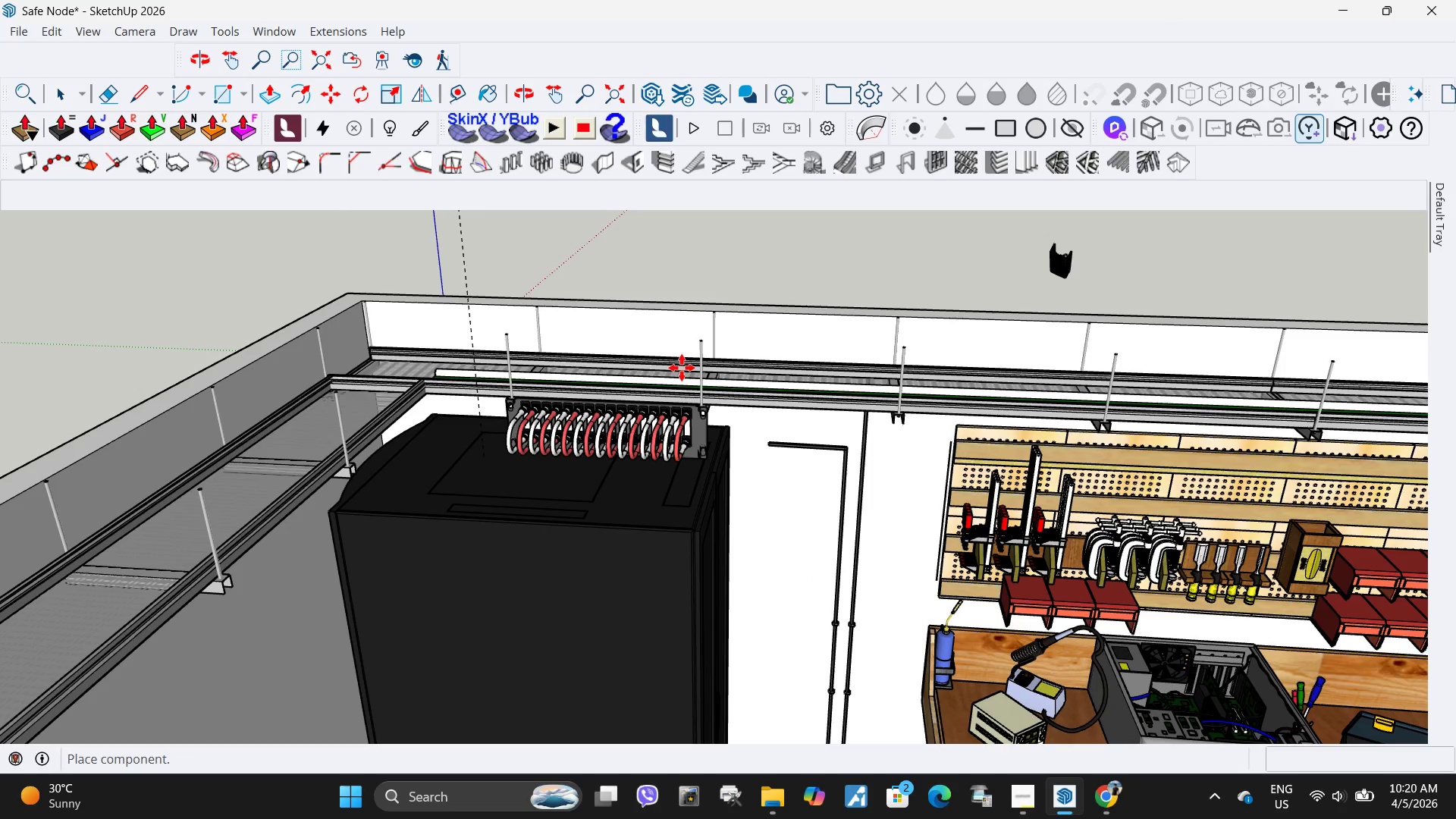 
wait(6.56)
 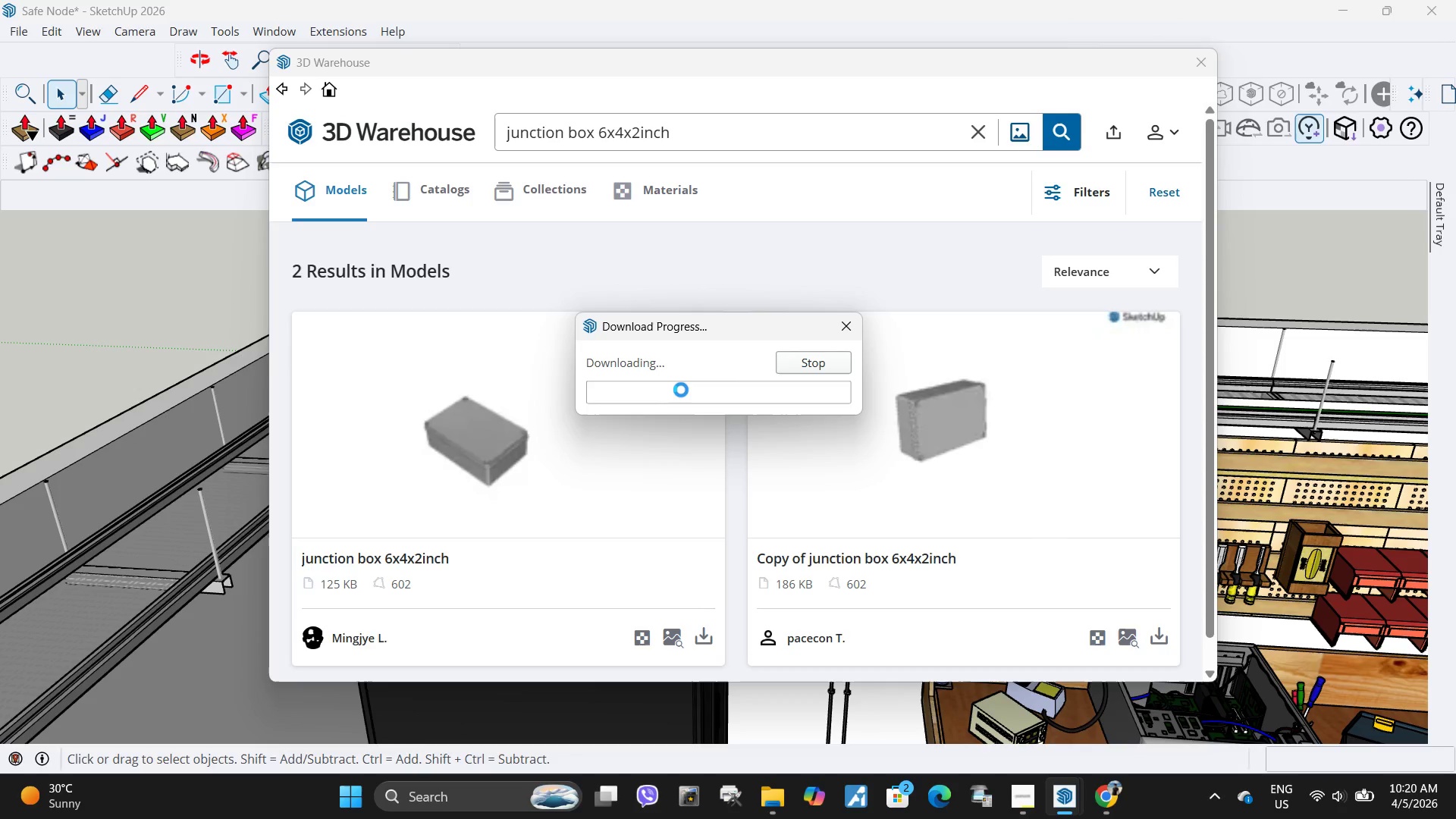 
scroll: coordinate [766, 495], scroll_direction: up, amount: 4.0
 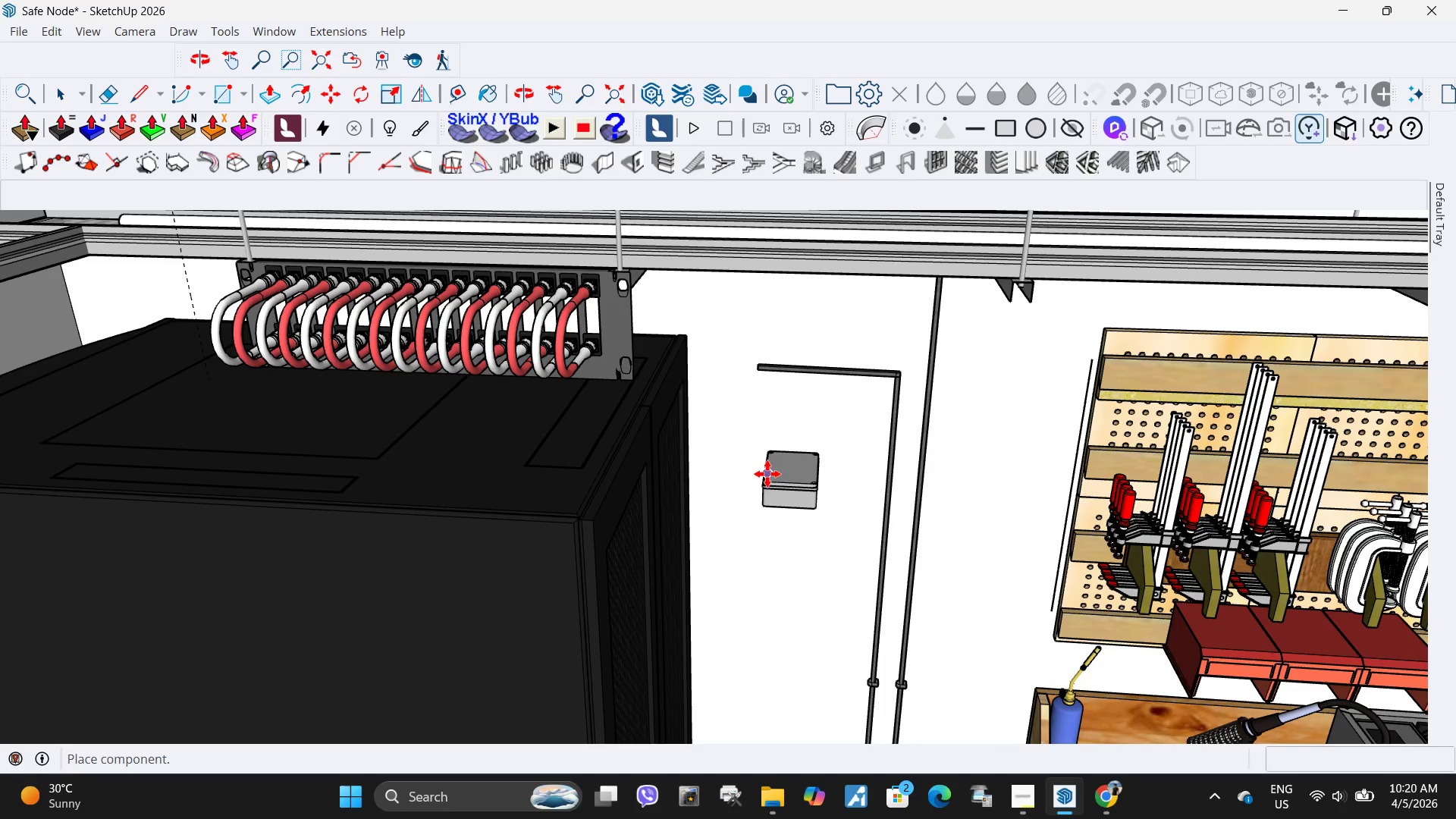 
left_click([767, 474])
 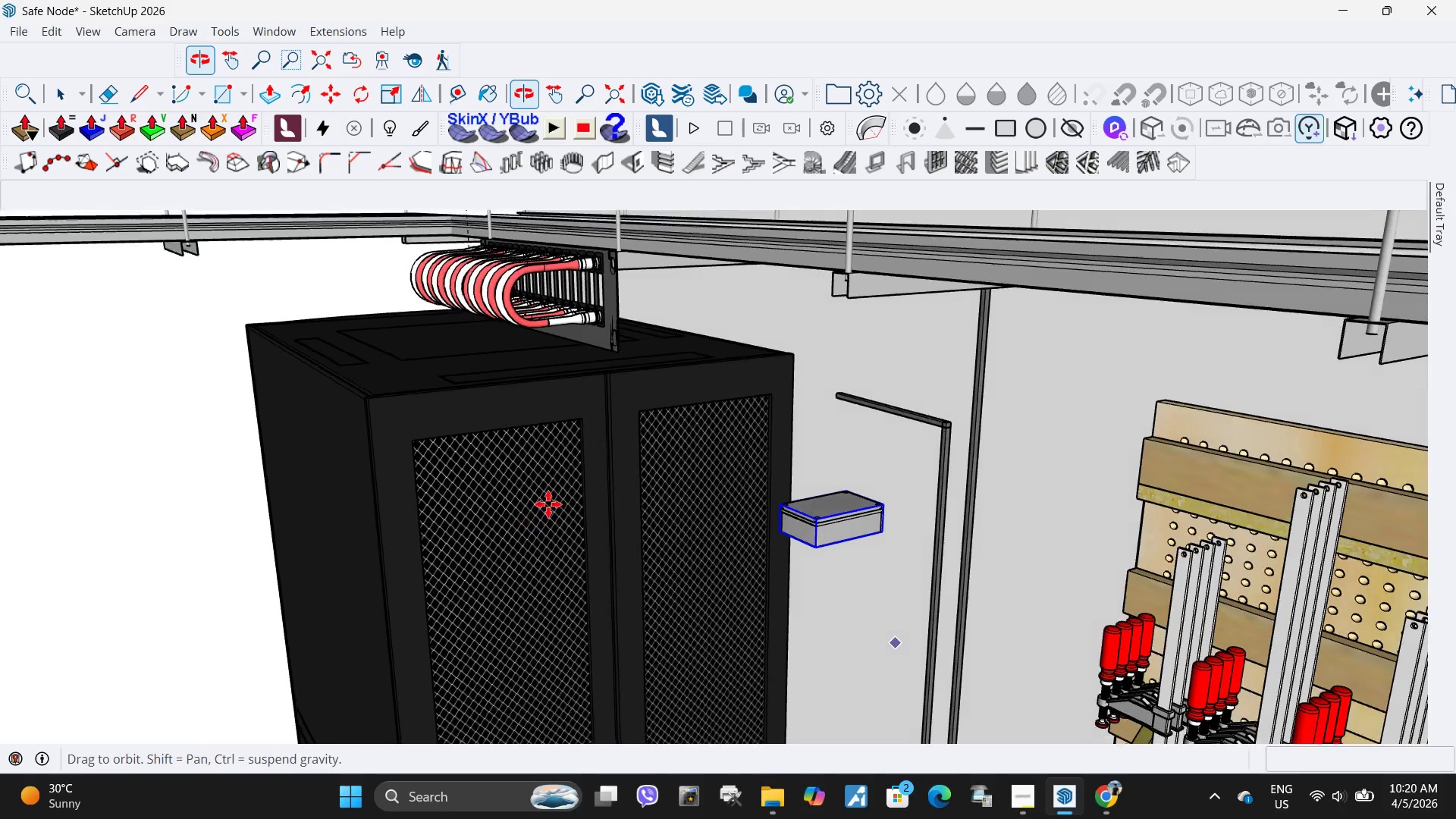 
key(Q)
 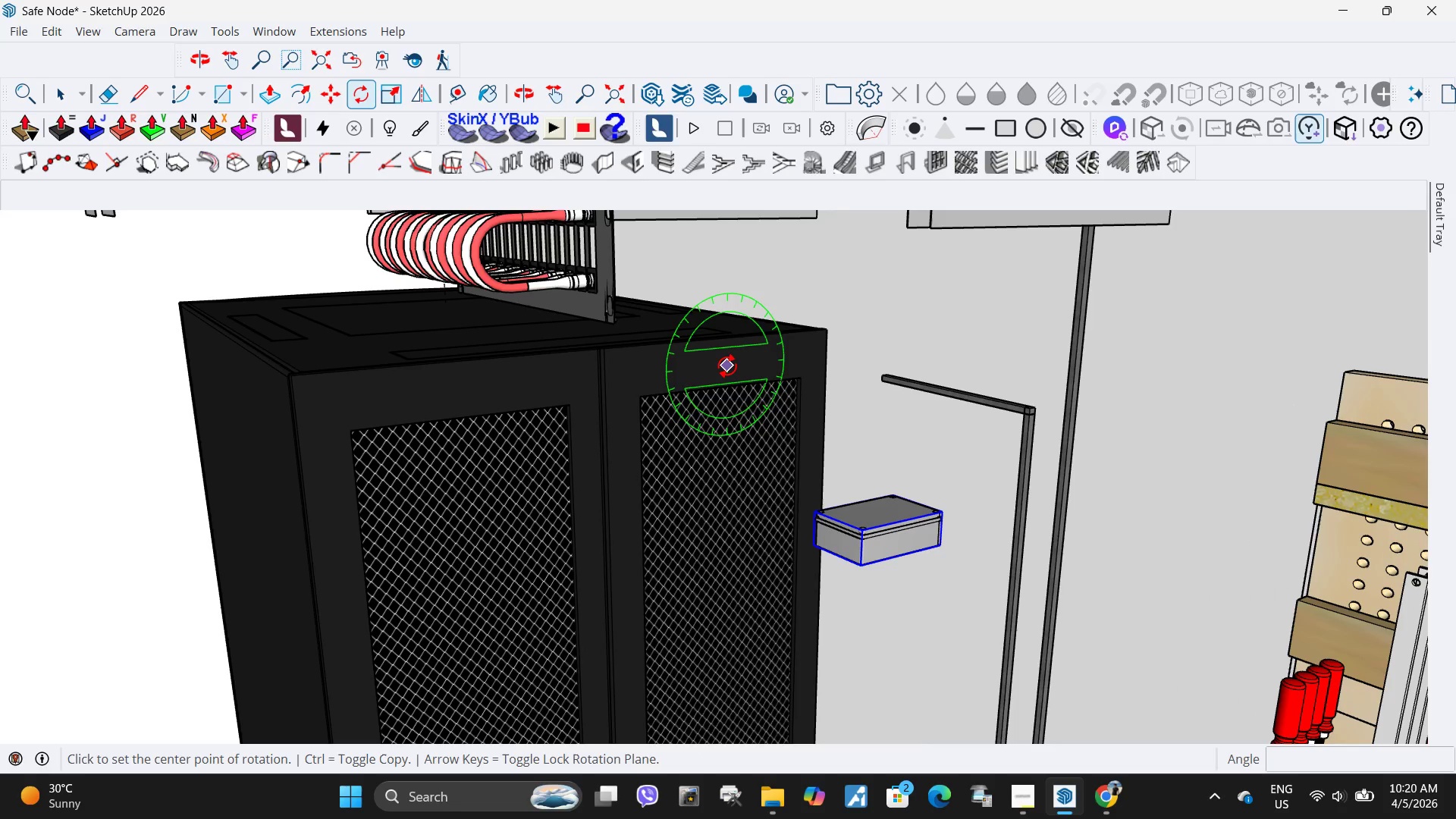 
scroll: coordinate [634, 472], scroll_direction: up, amount: 2.0
 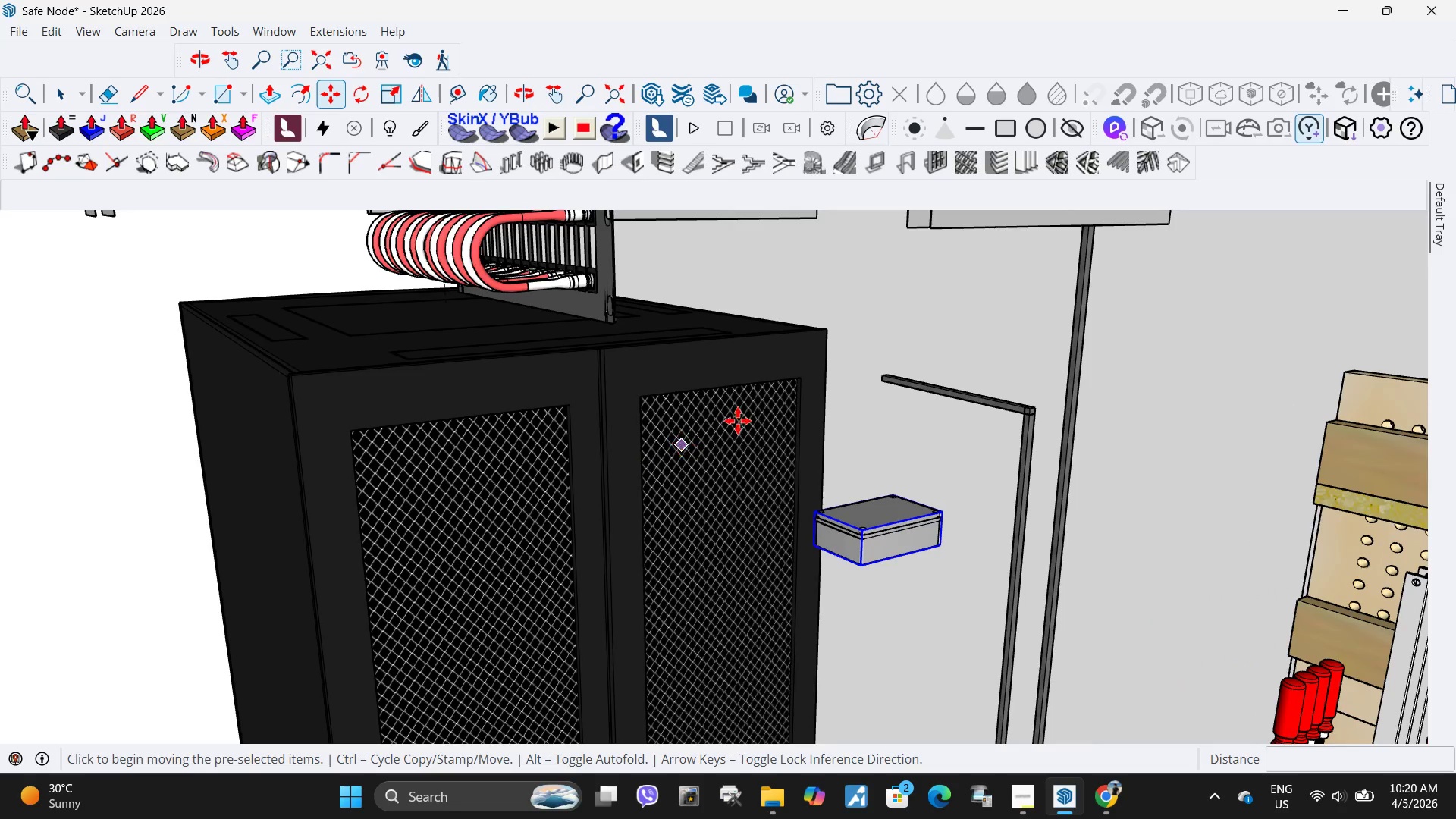 
left_click([727, 366])
 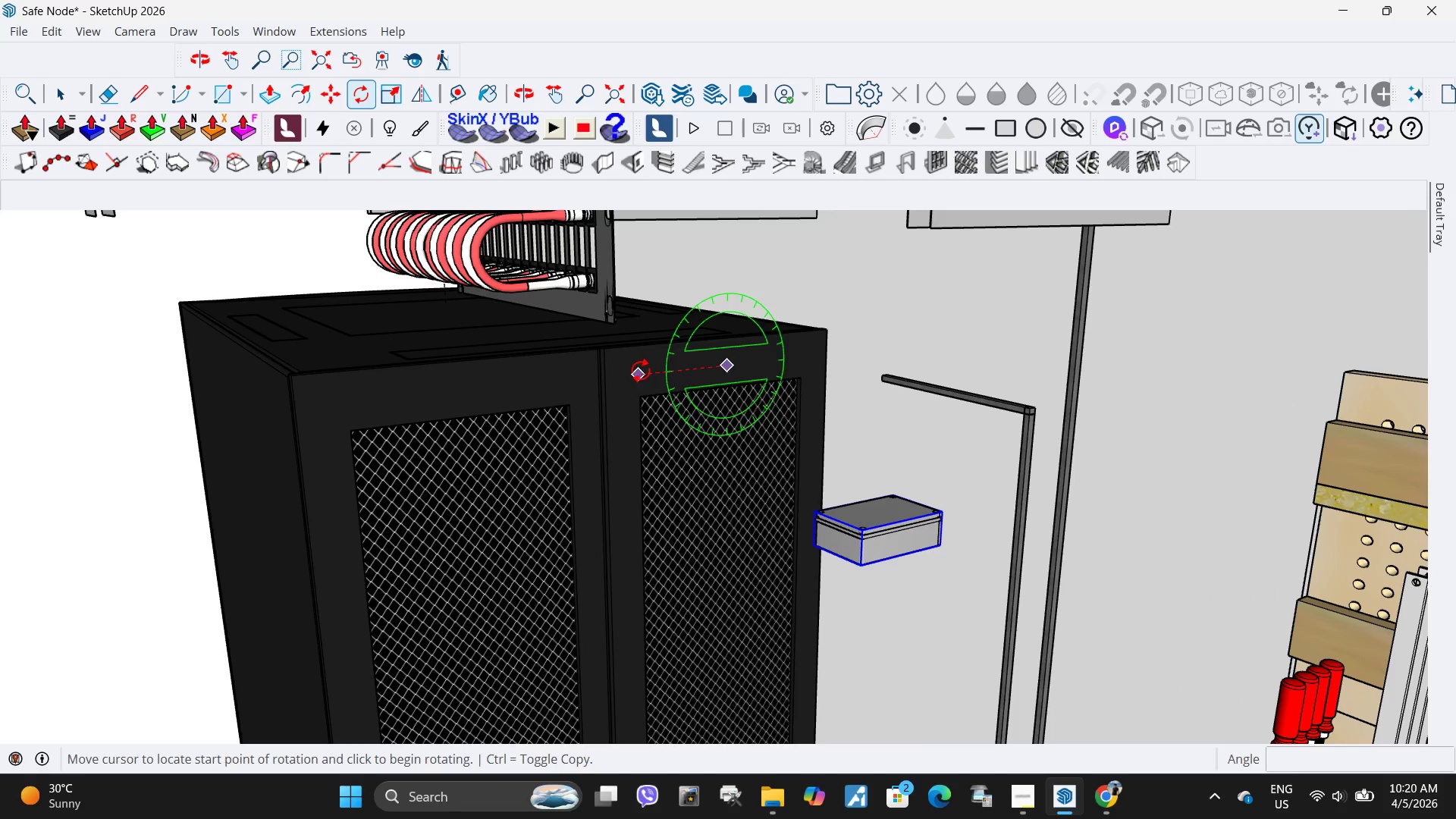 
left_click([641, 370])
 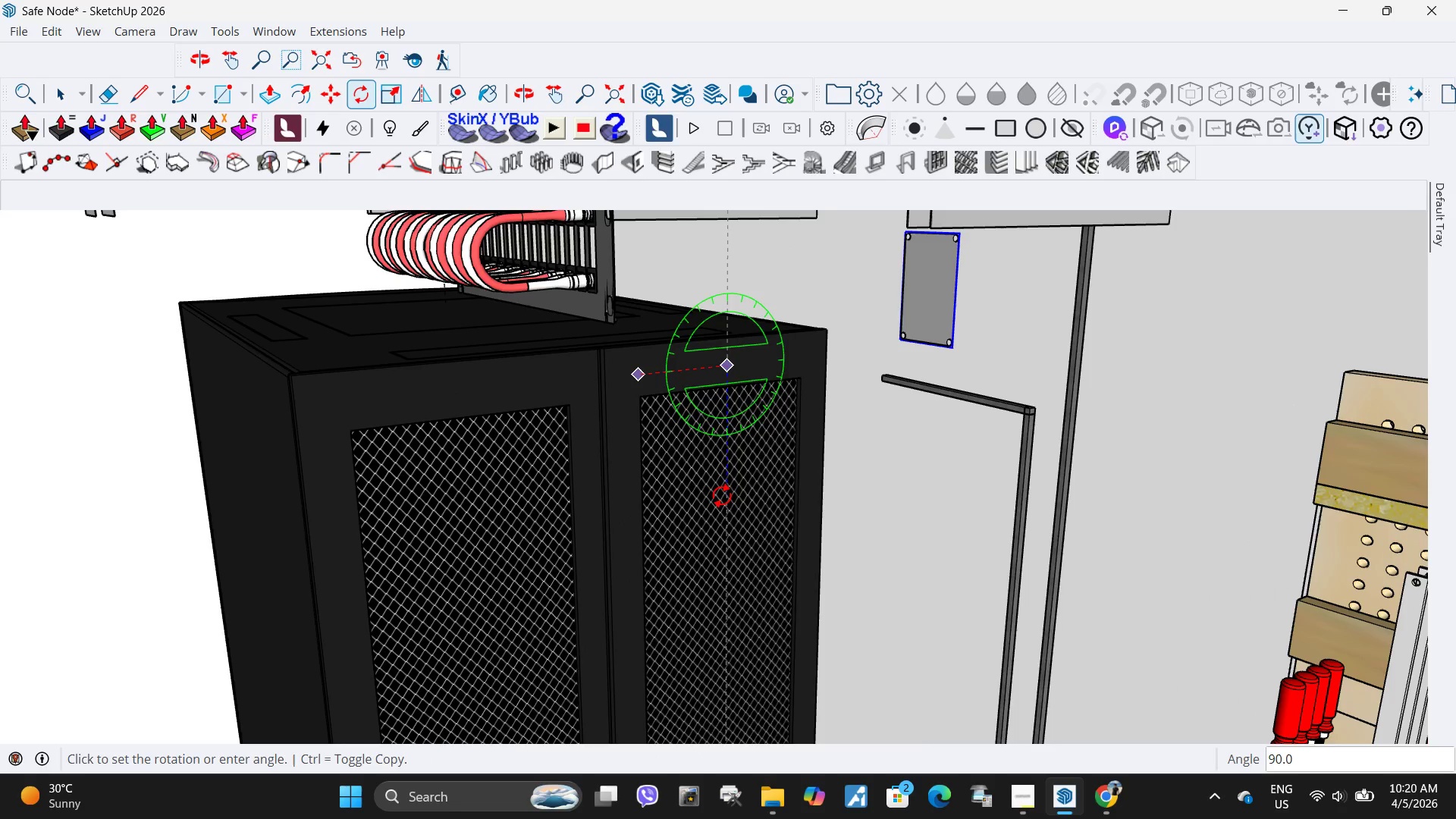 
left_click([722, 495])
 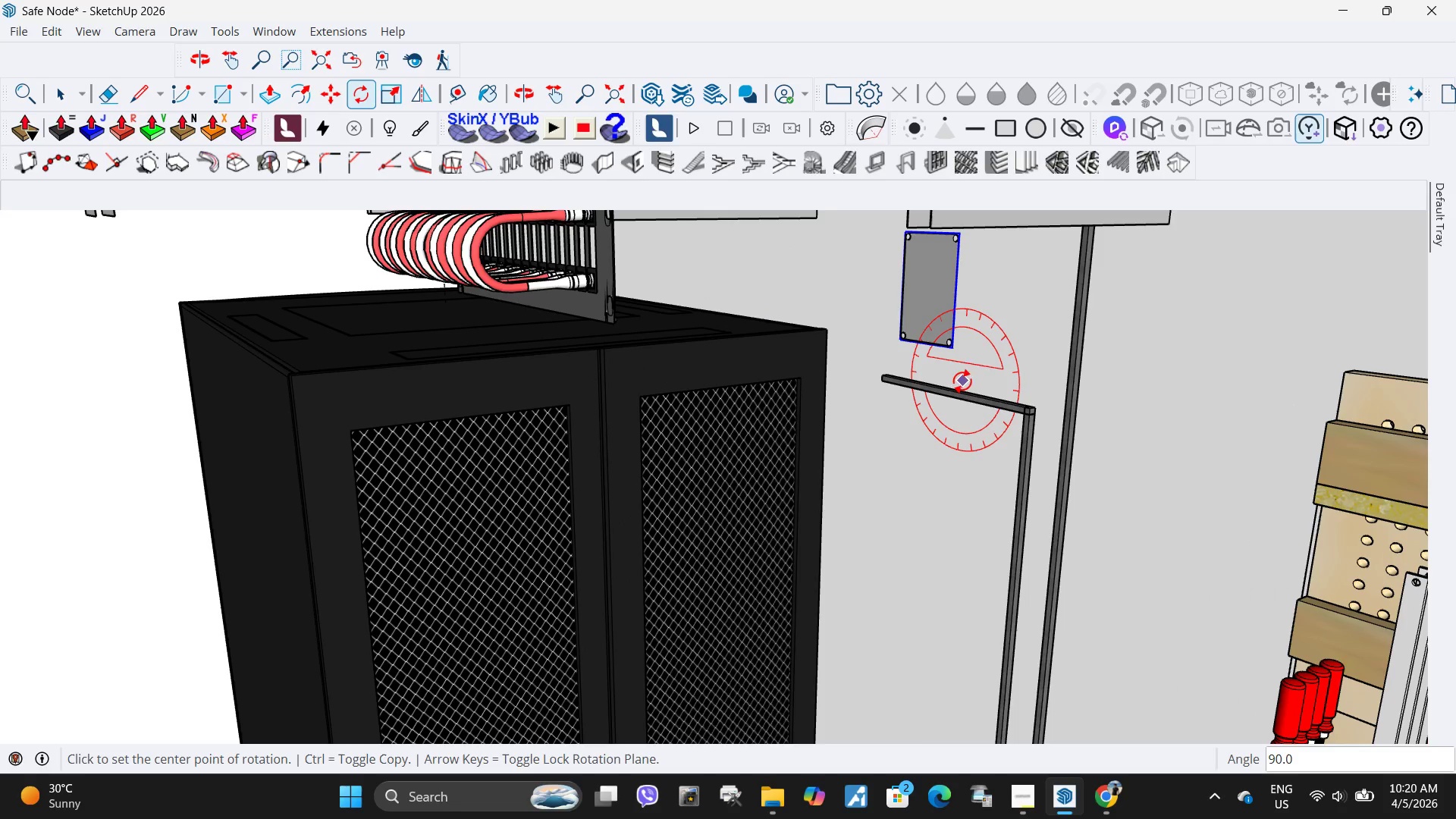 
key(M)
 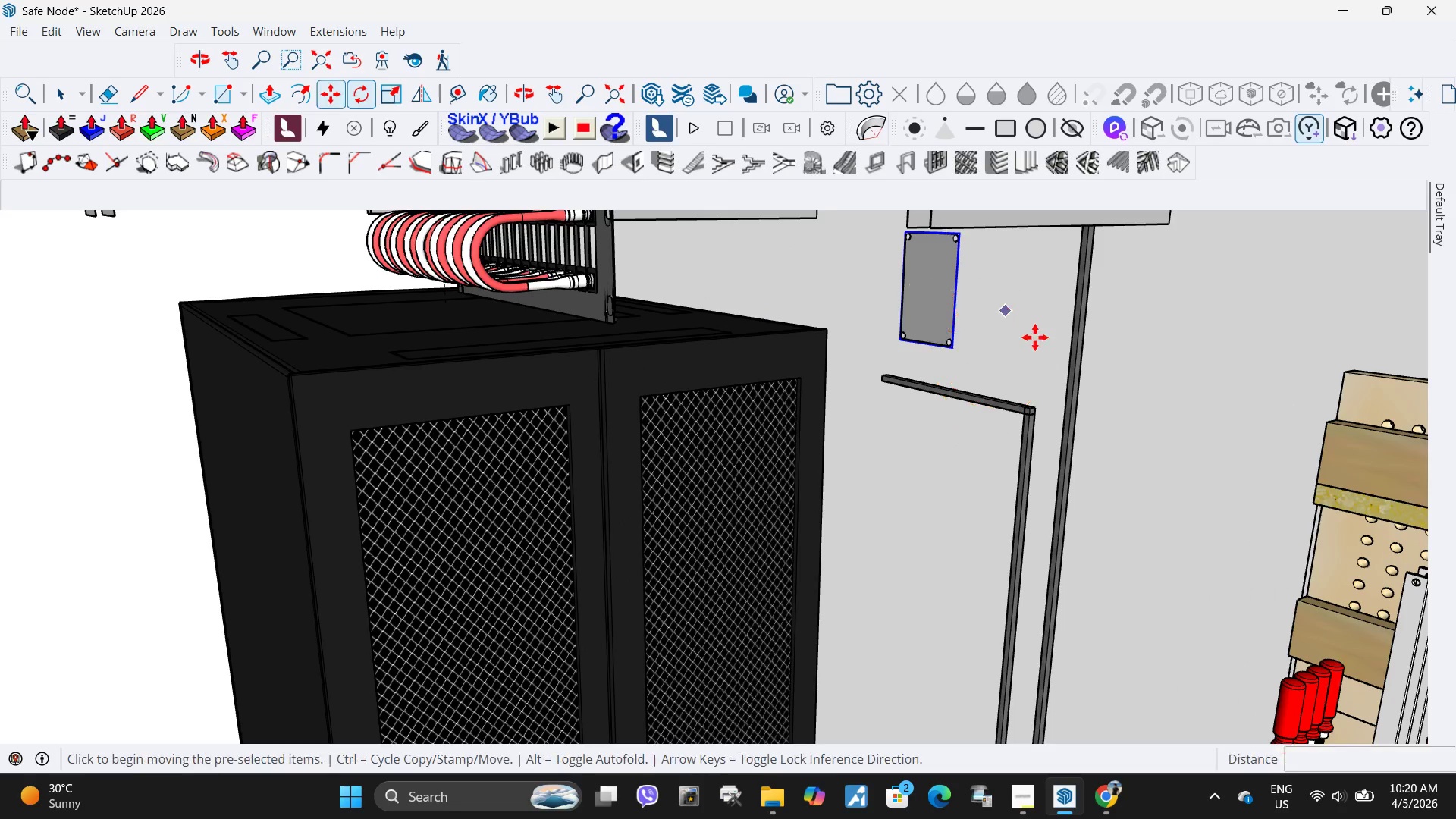 
left_click([1035, 337])
 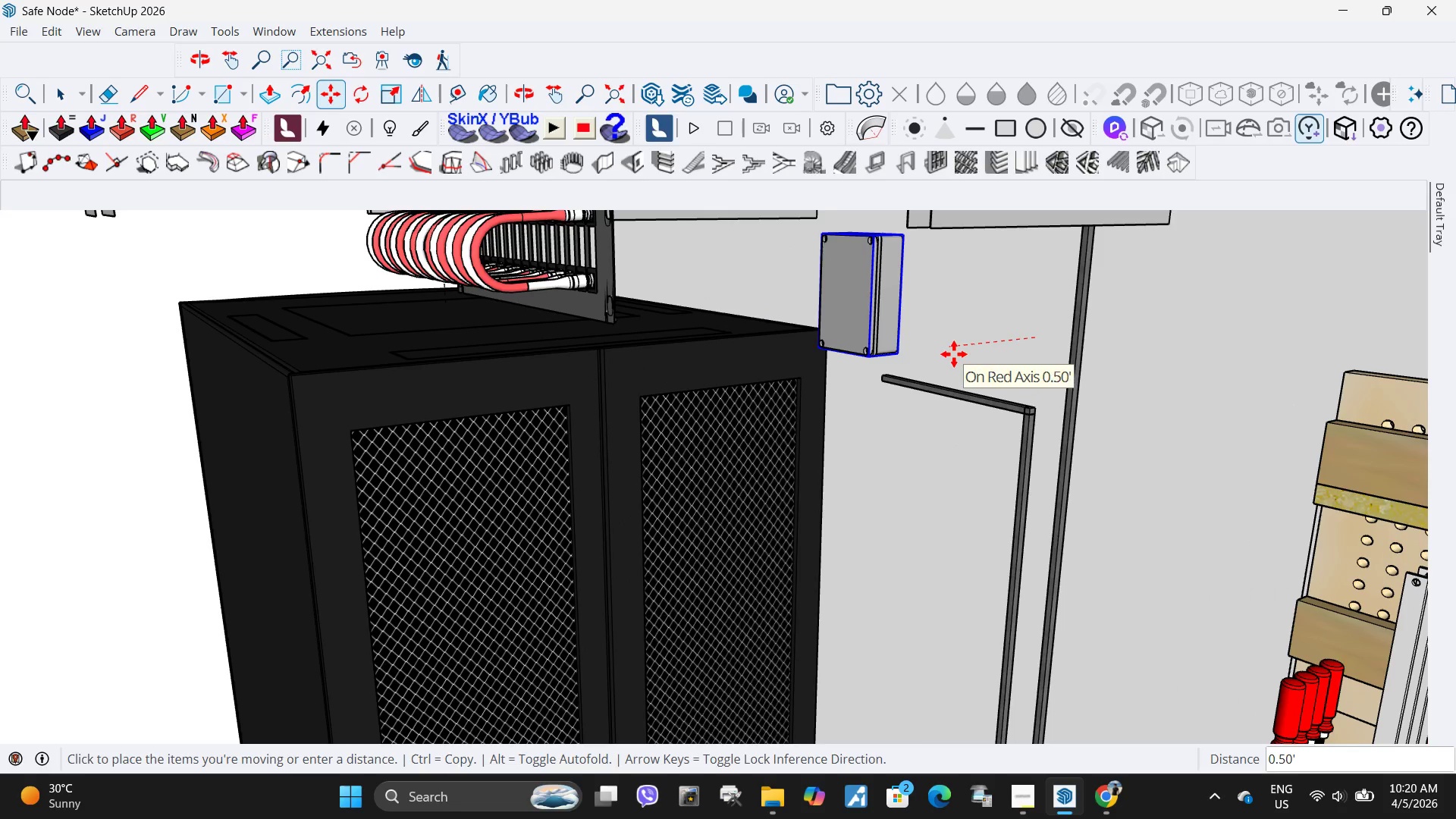 
left_click([954, 354])
 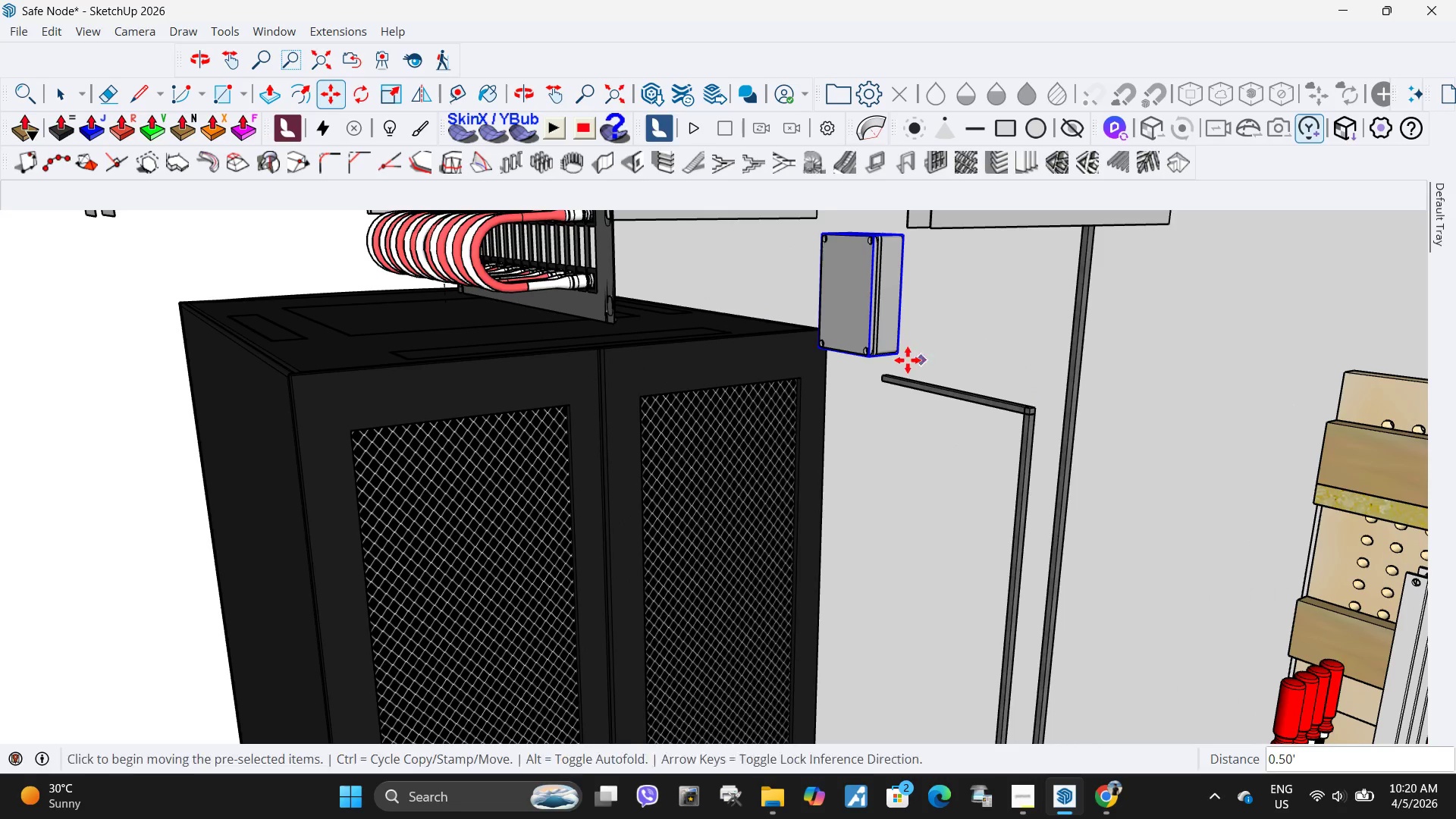 
scroll: coordinate [908, 360], scroll_direction: up, amount: 8.0
 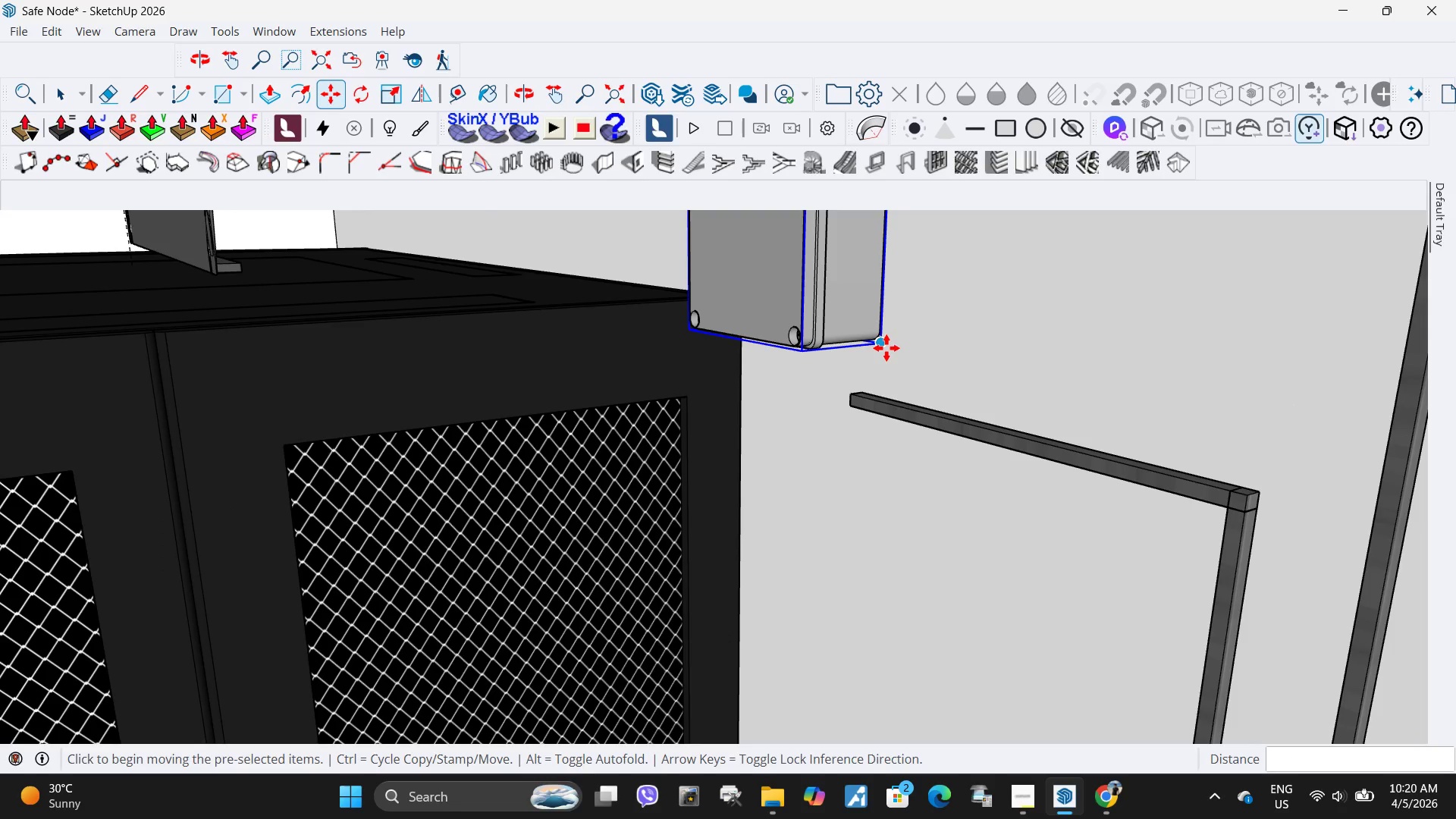 
left_click([885, 348])
 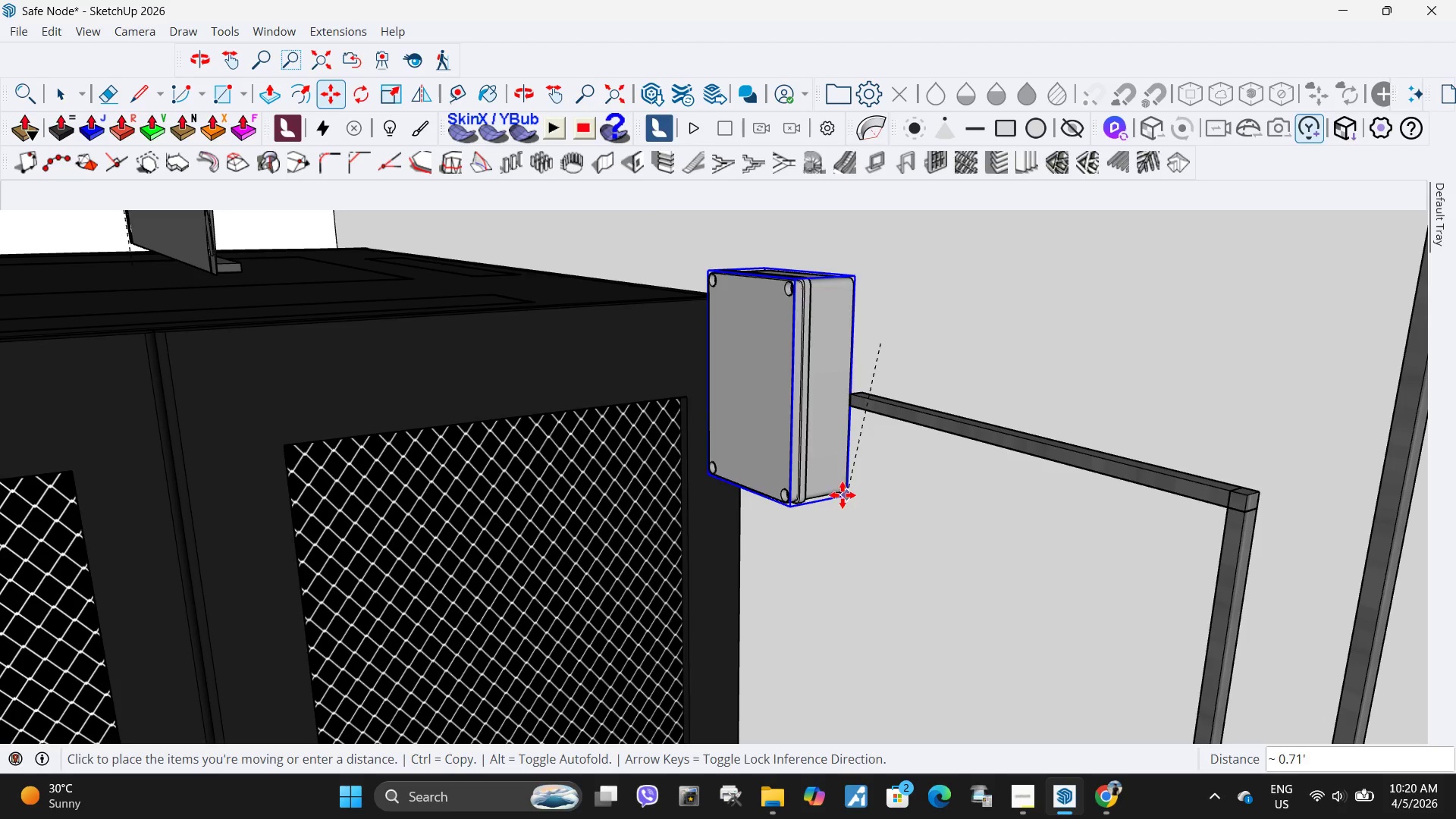 
left_click([837, 495])
 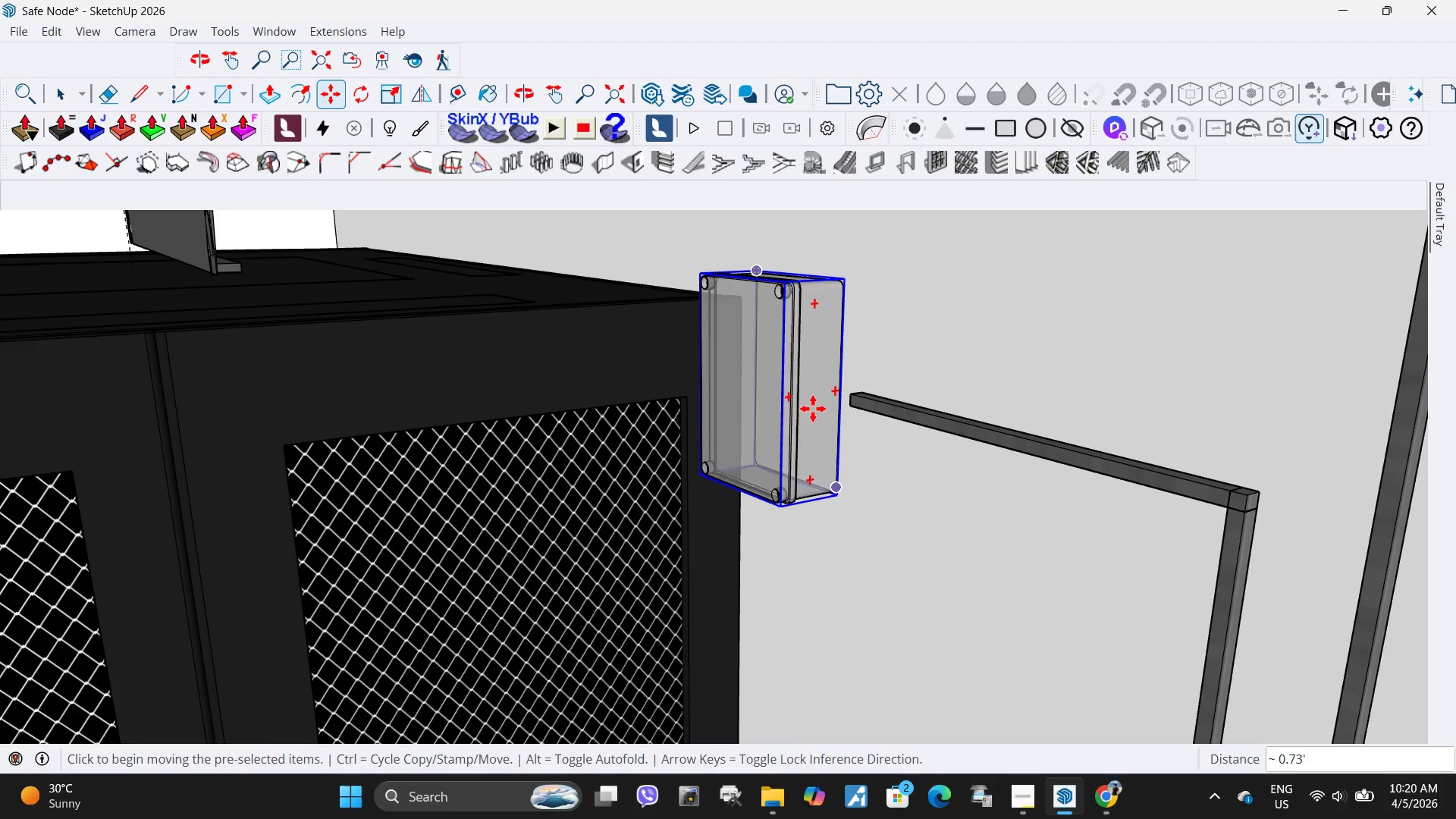 
scroll: coordinate [874, 566], scroll_direction: up, amount: 12.0
 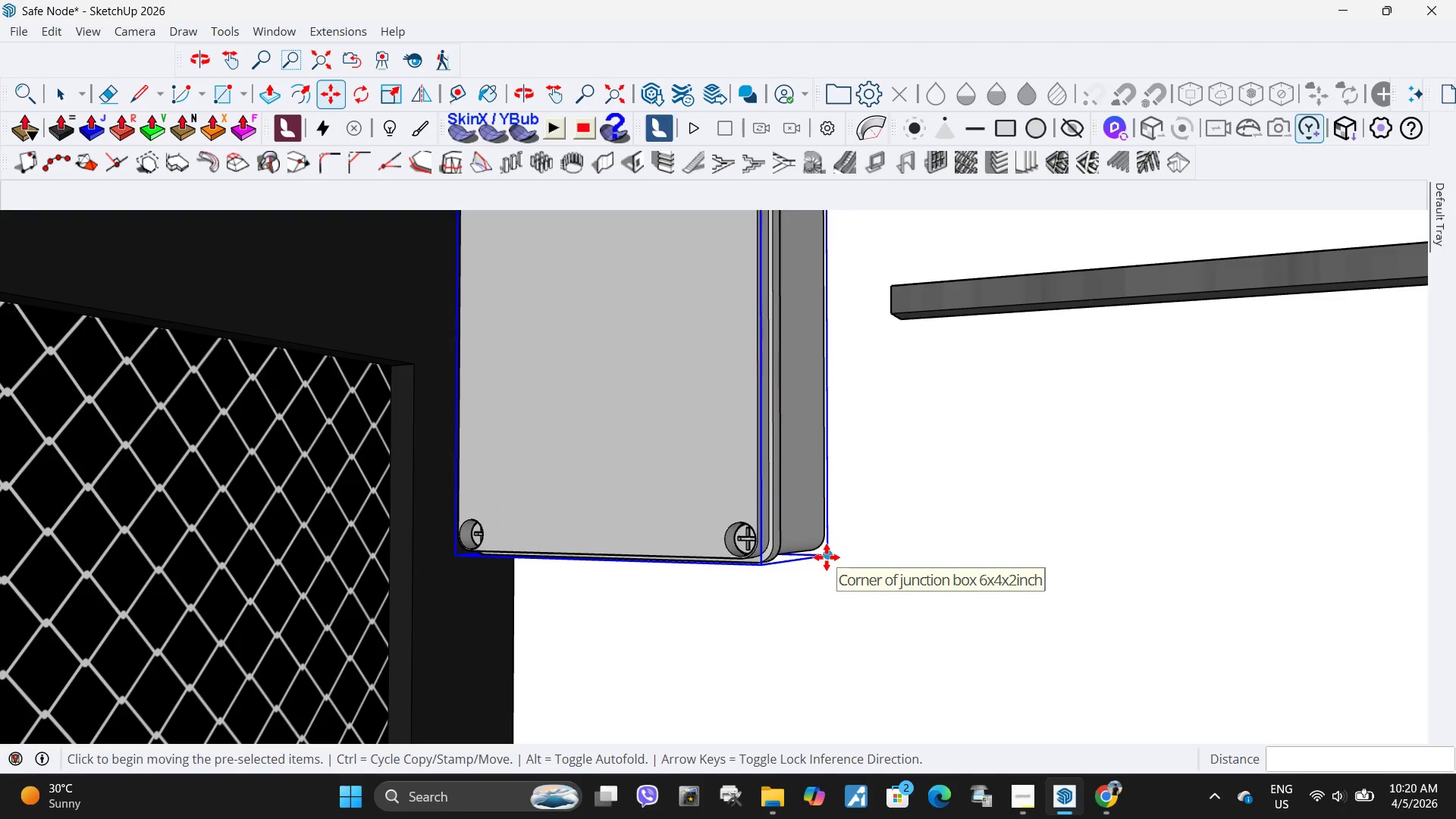 
left_click([827, 557])
 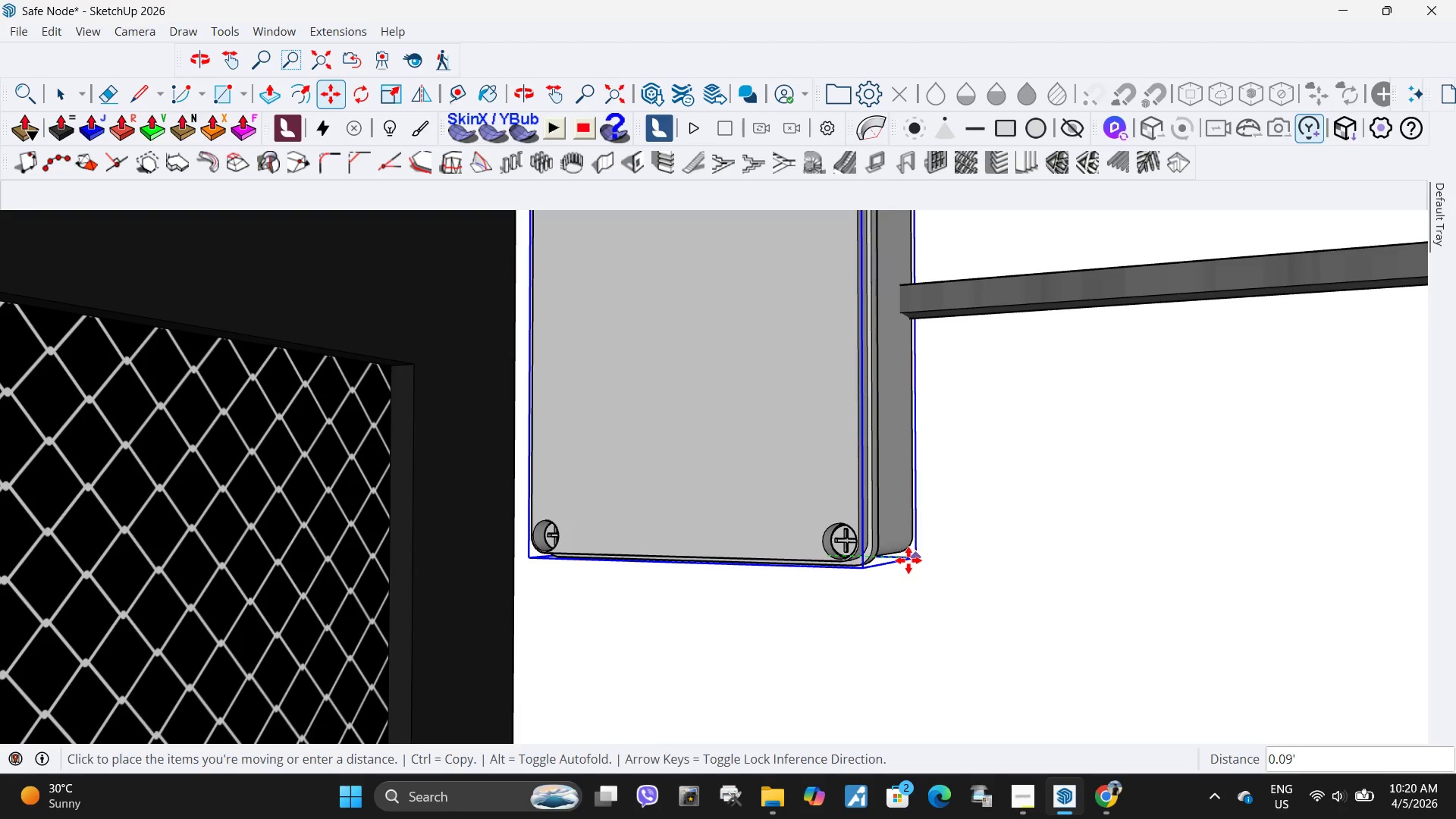 
left_click([883, 558])
 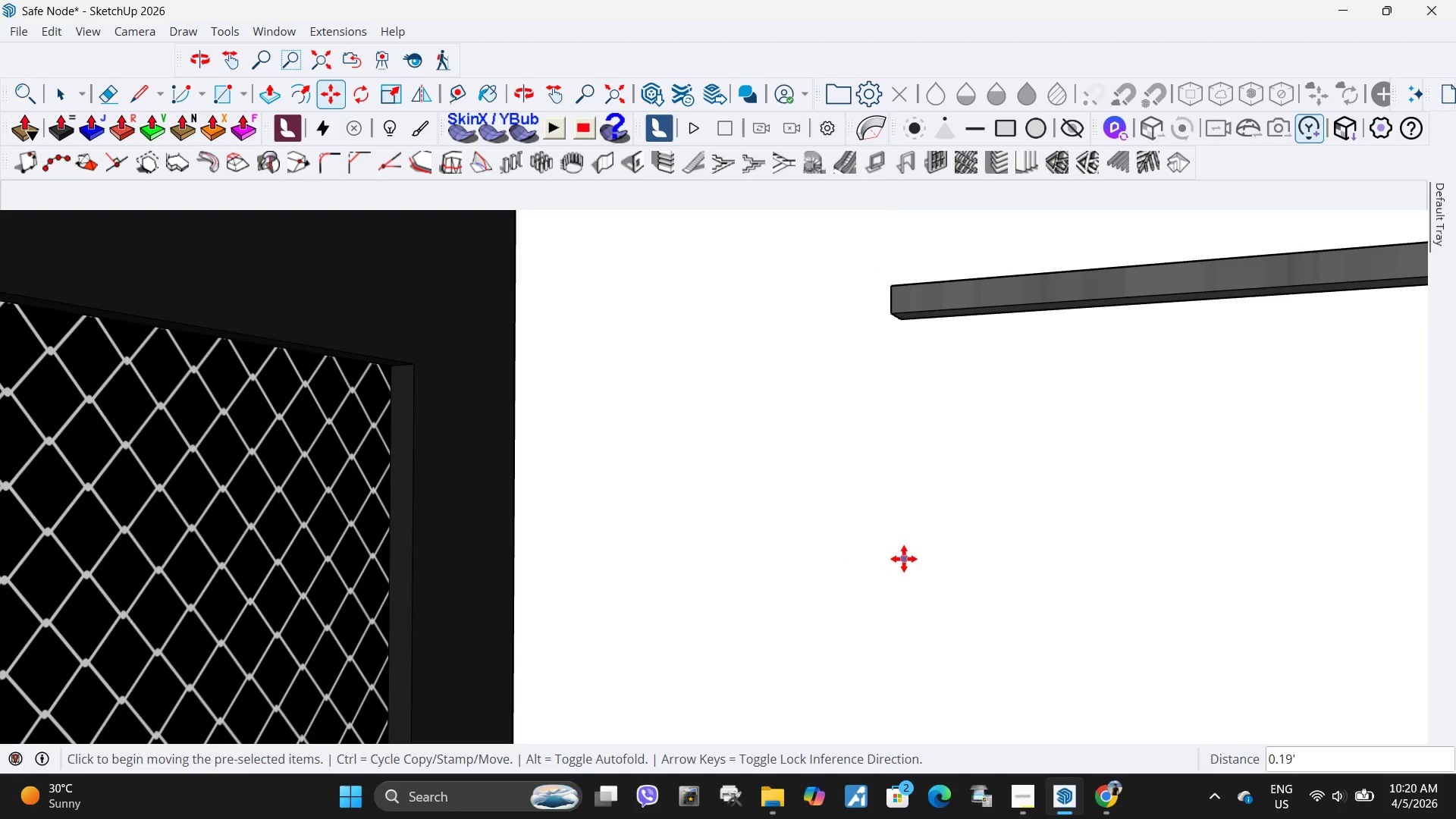 
key(Control+ControlLeft)
 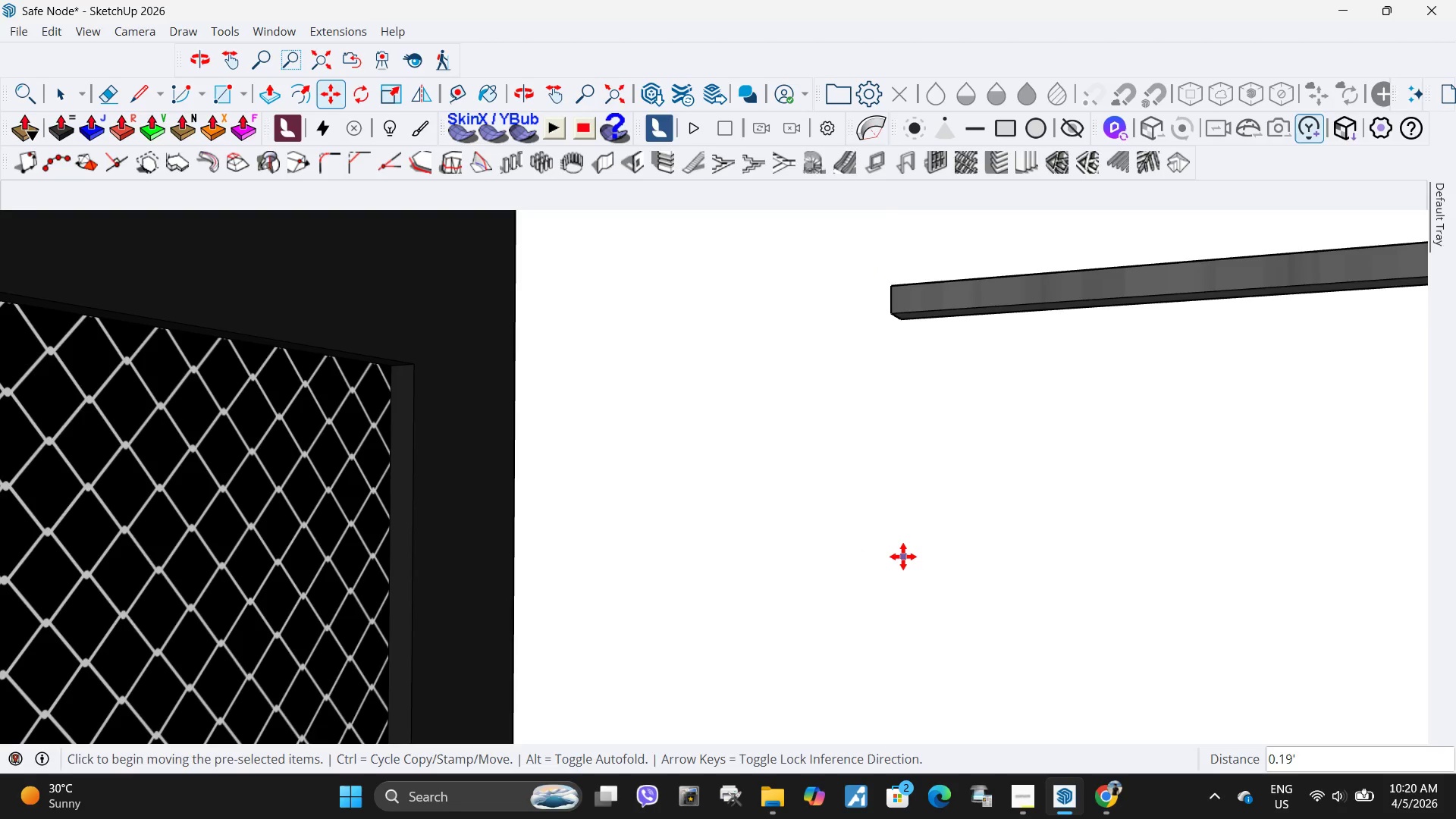 
key(Control+Z)
 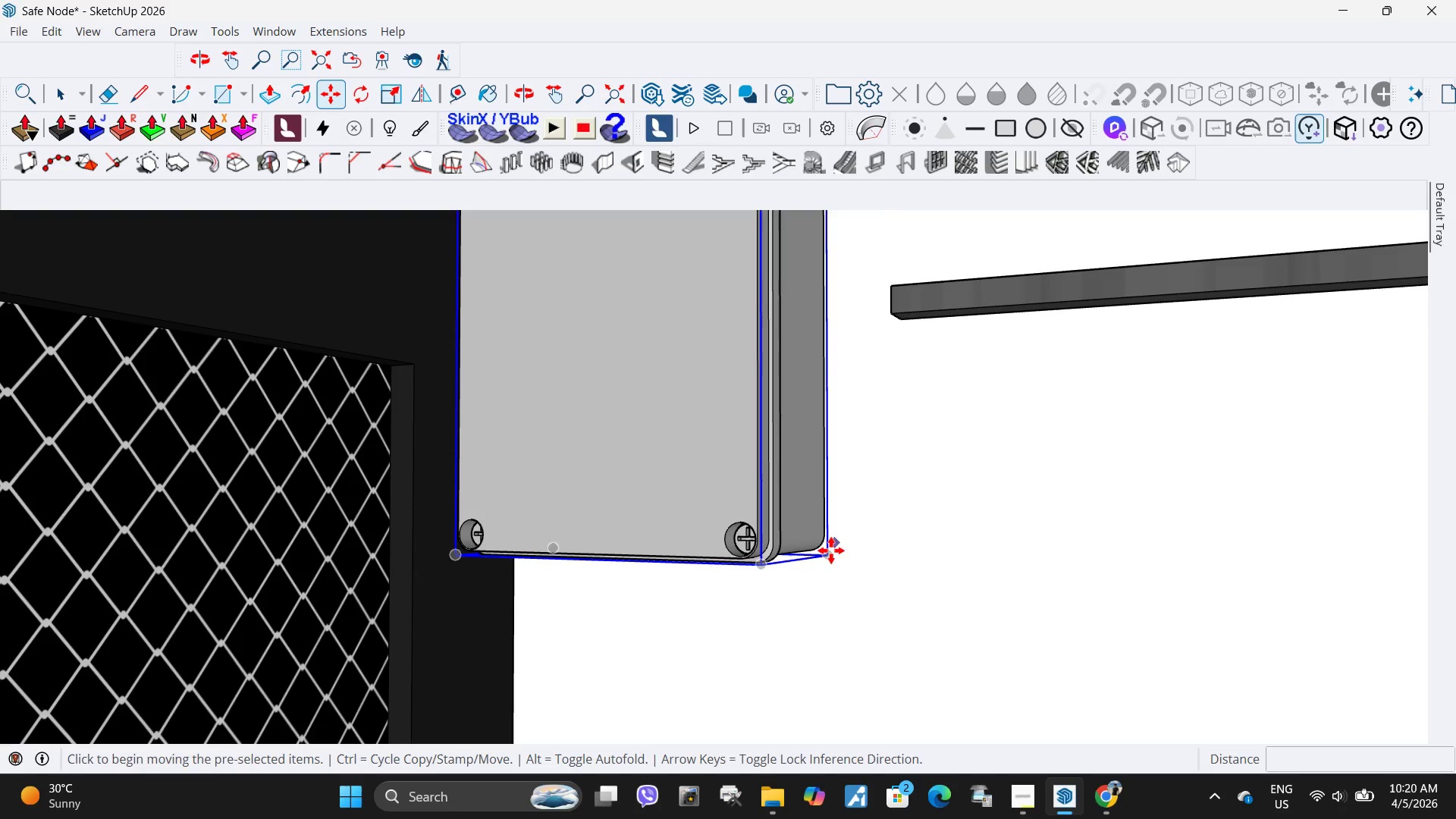 
left_click([828, 558])
 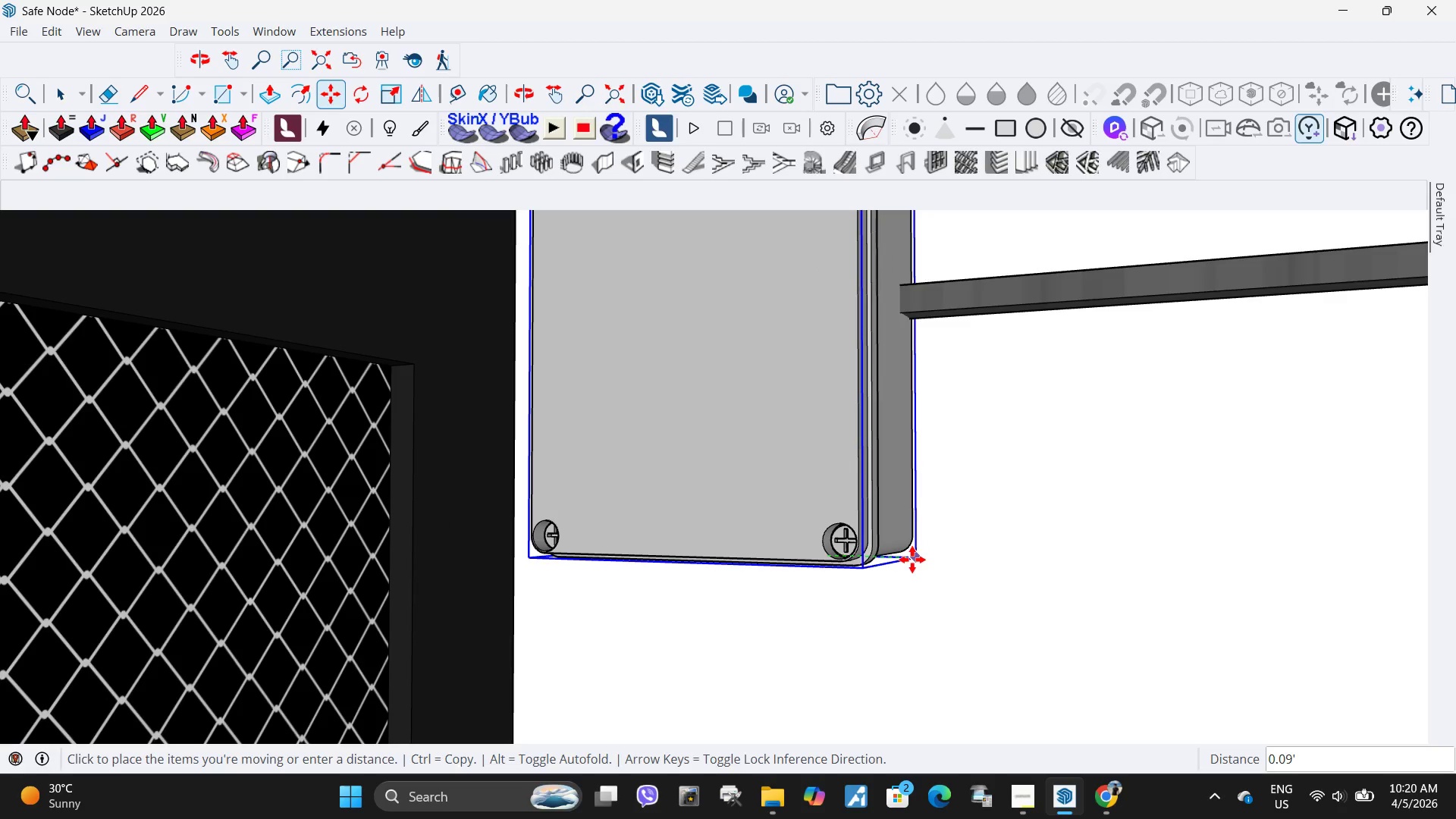 
left_click([905, 560])
 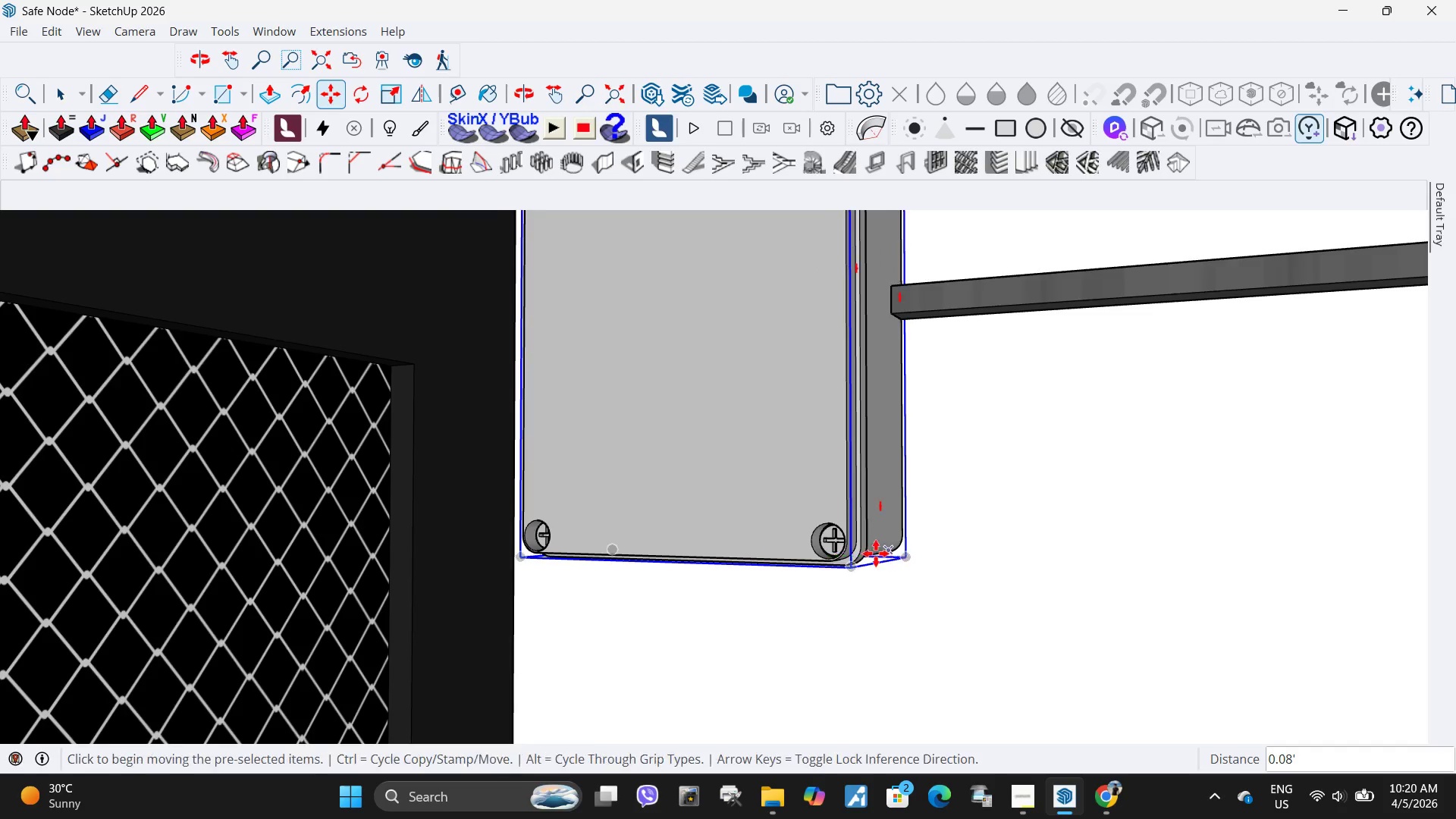 
key(Space)
 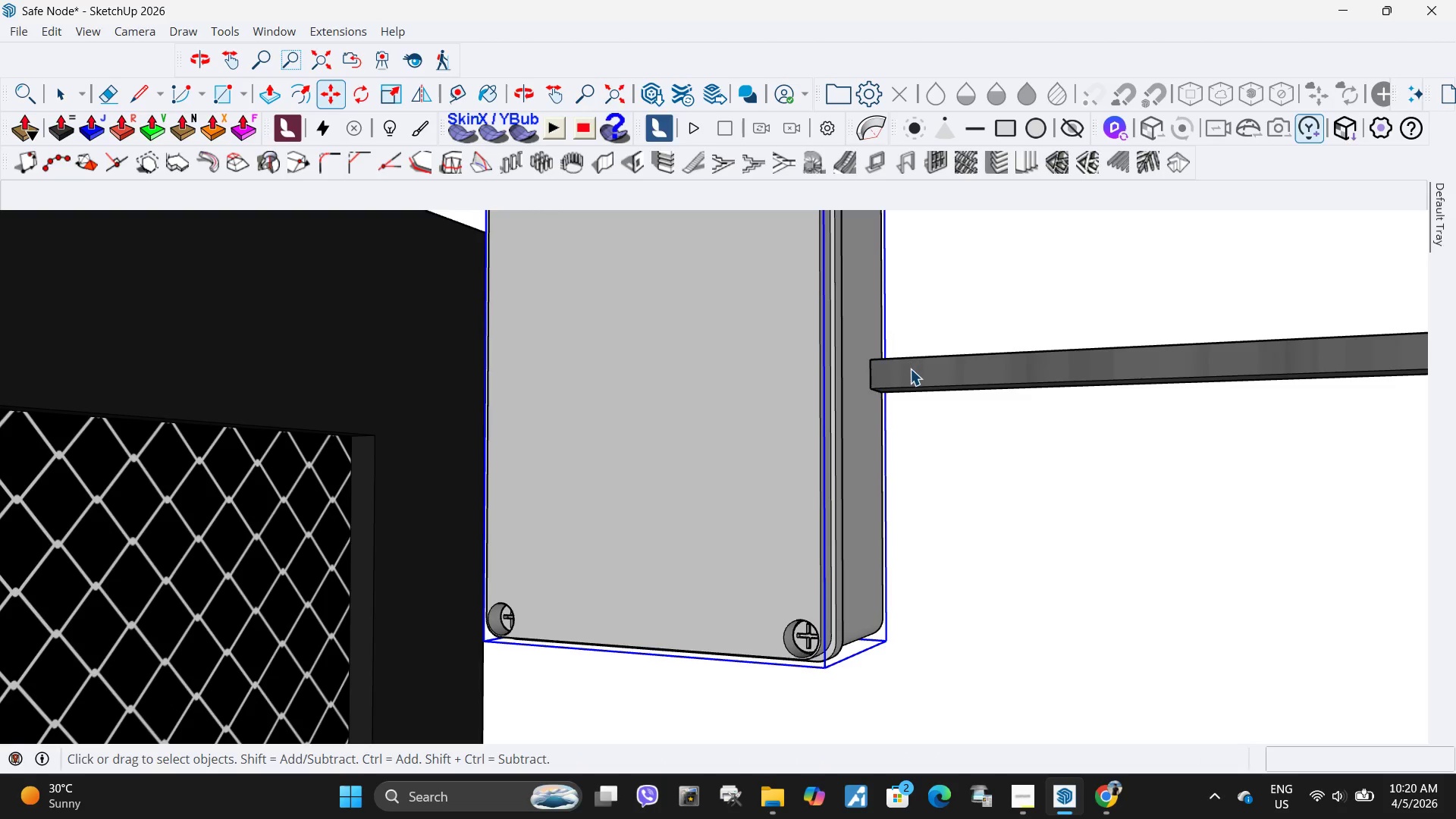 
left_click([910, 369])
 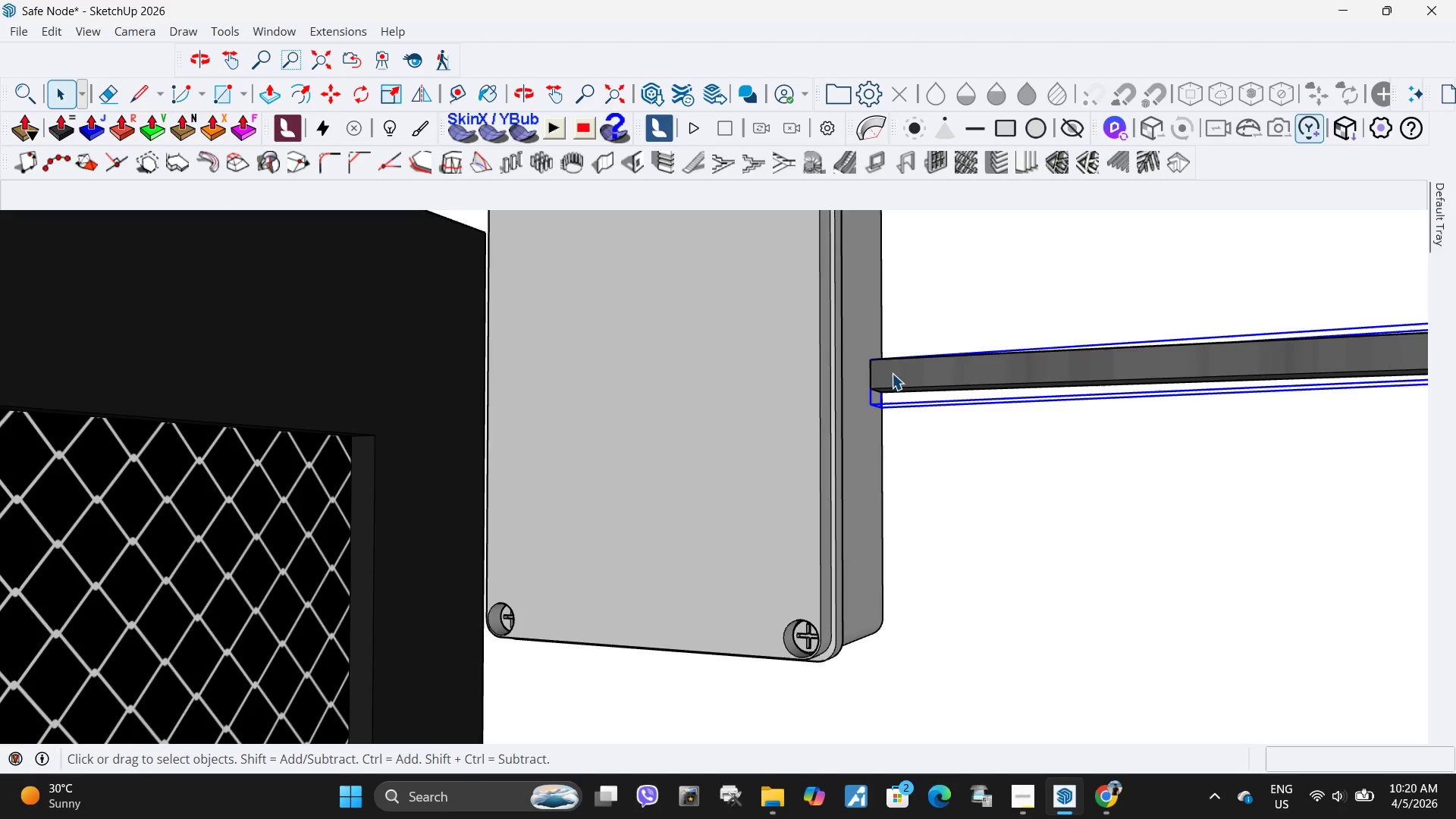 
scroll: coordinate [911, 381], scroll_direction: down, amount: 1.0
 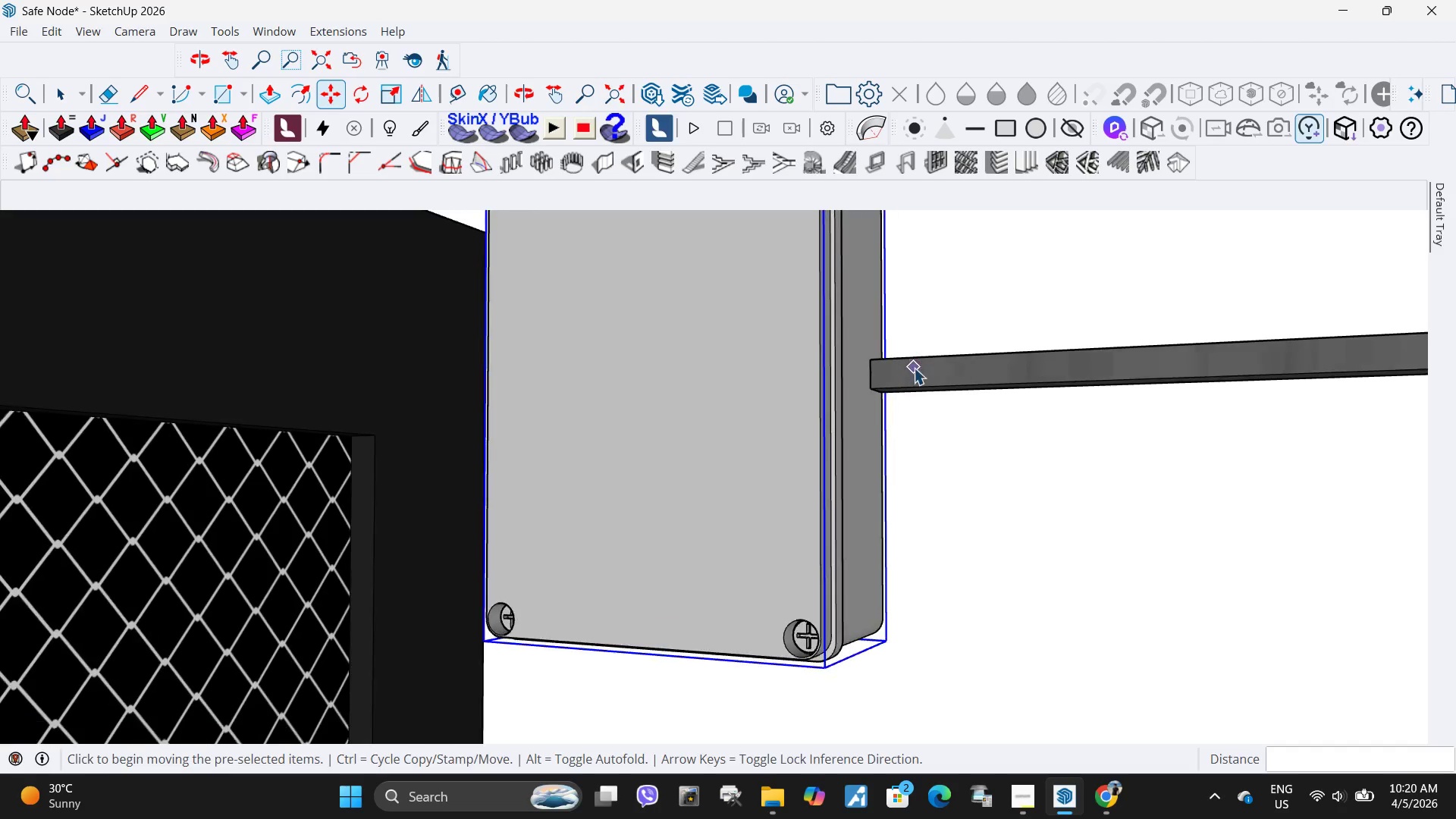 
key(S)
 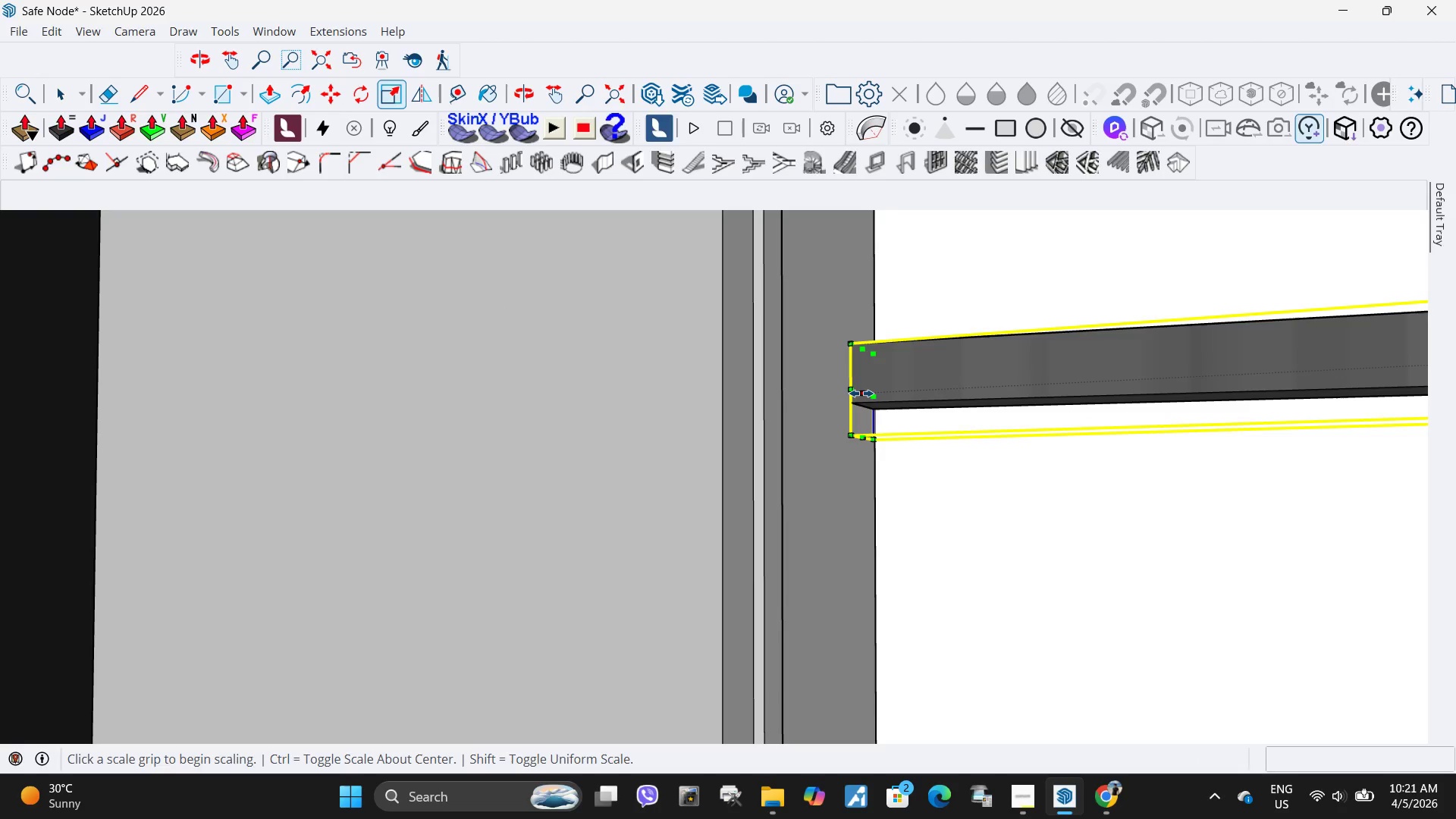 
scroll: coordinate [886, 377], scroll_direction: up, amount: 8.0
 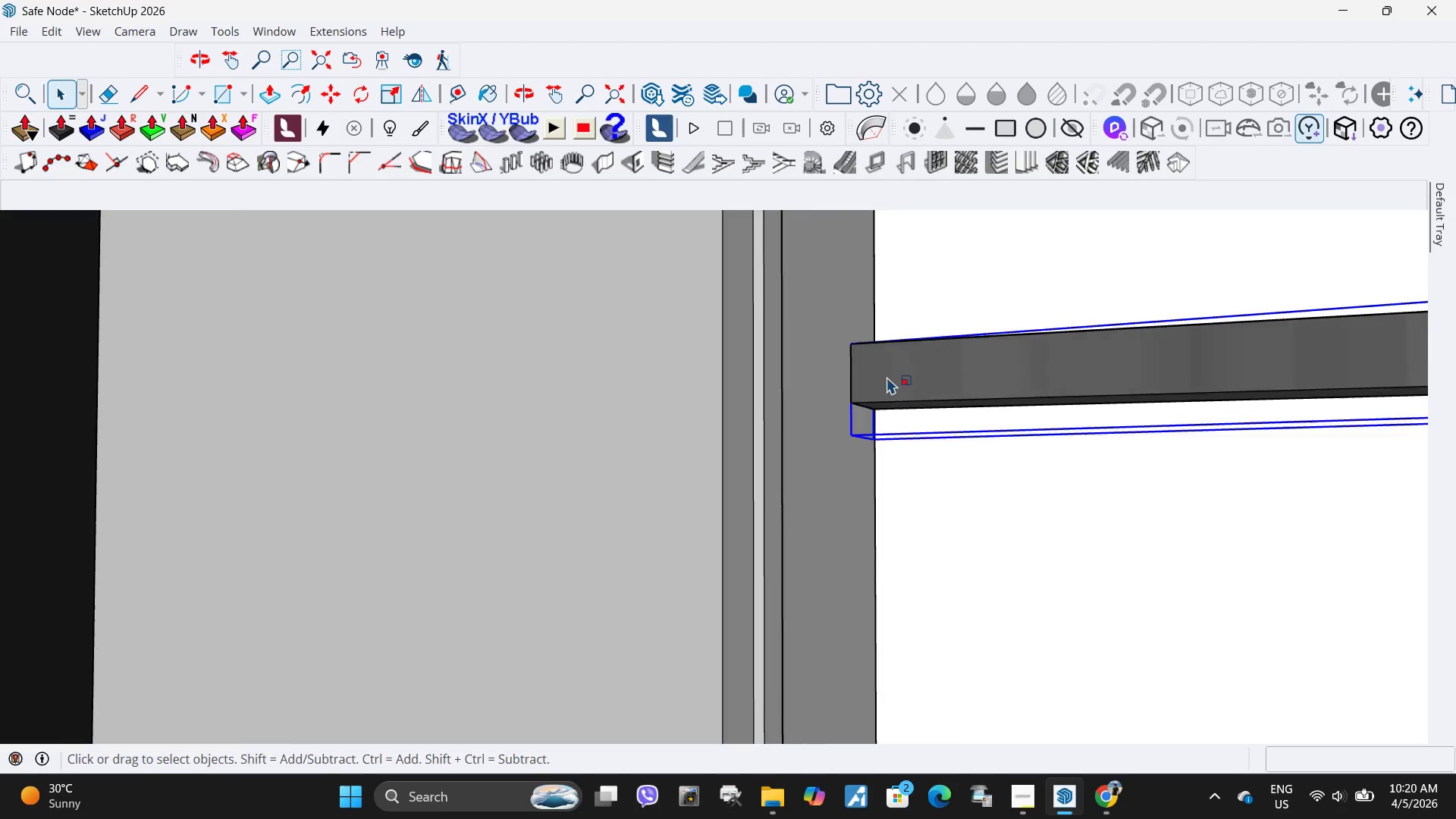 
left_click([861, 394])
 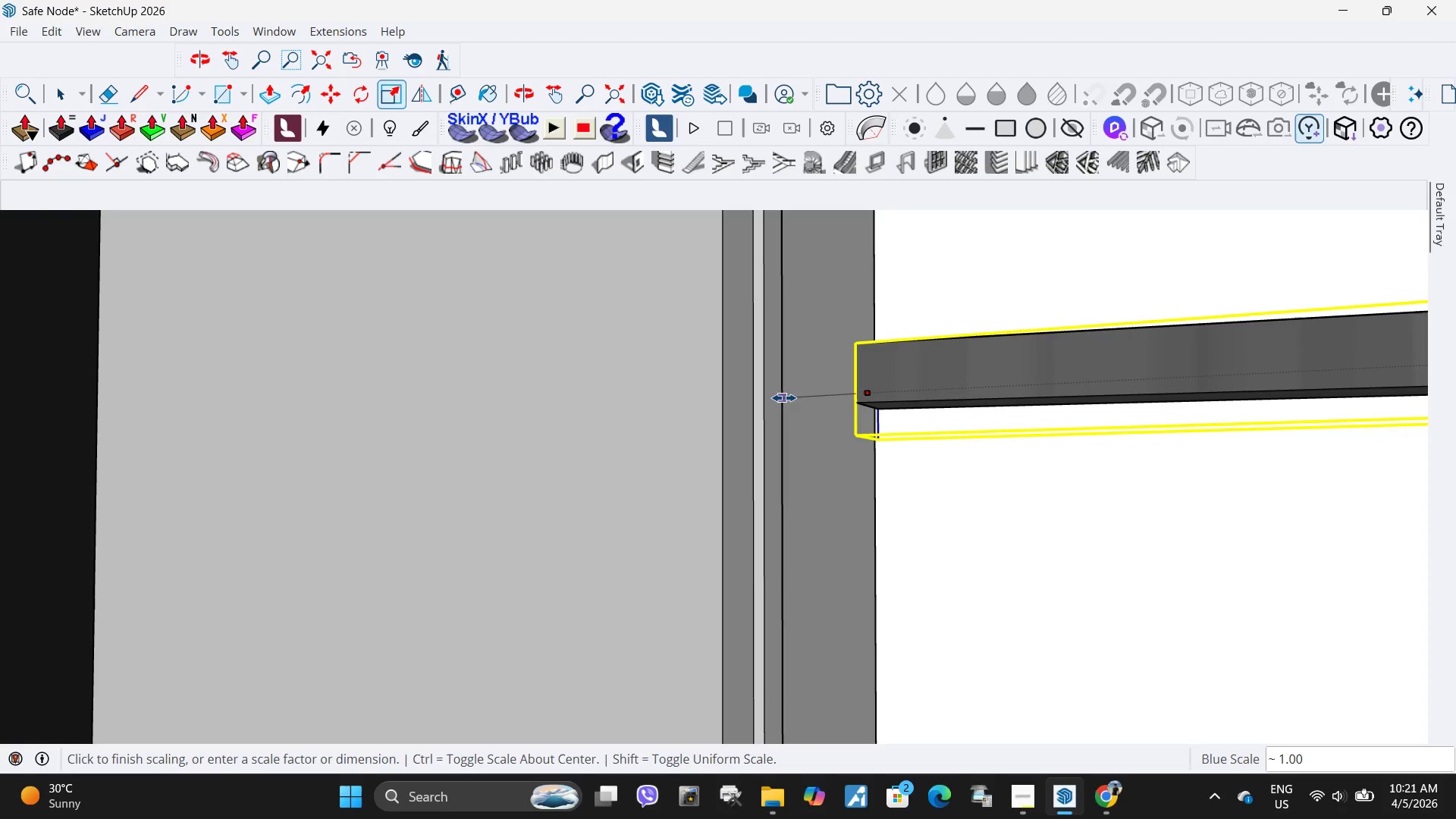 
left_click([784, 398])
 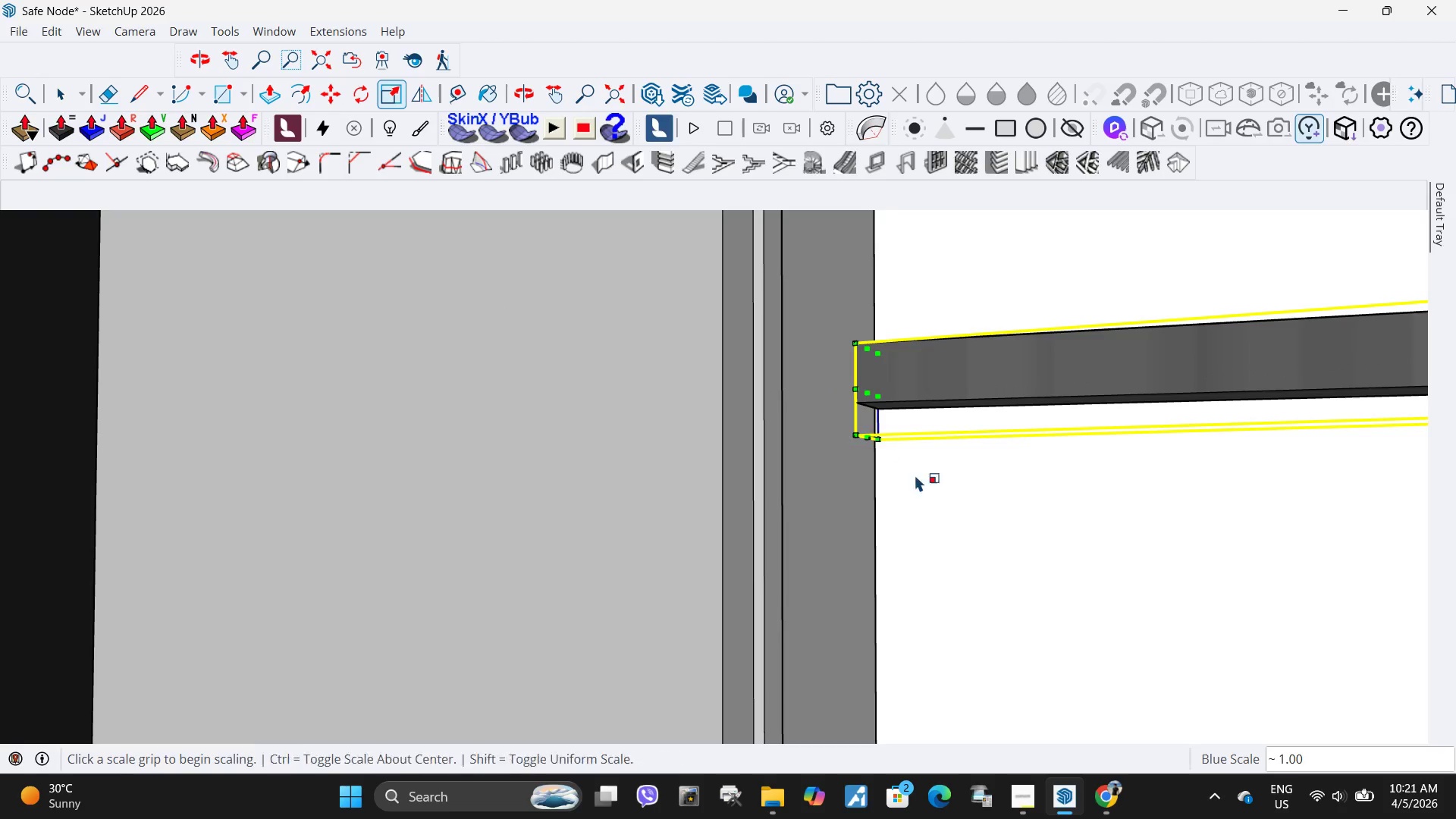 
key(Space)
 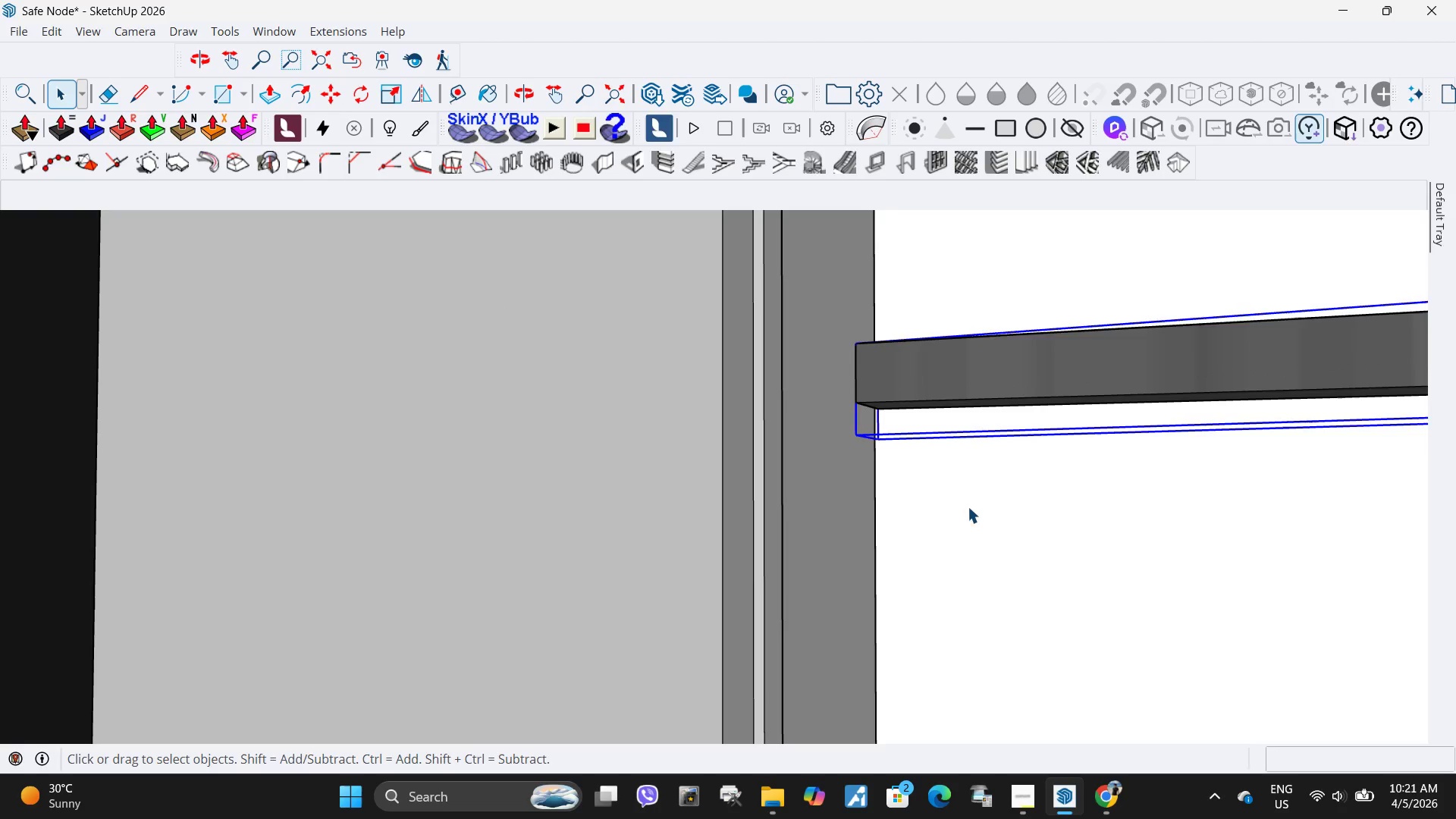 
left_click([968, 507])
 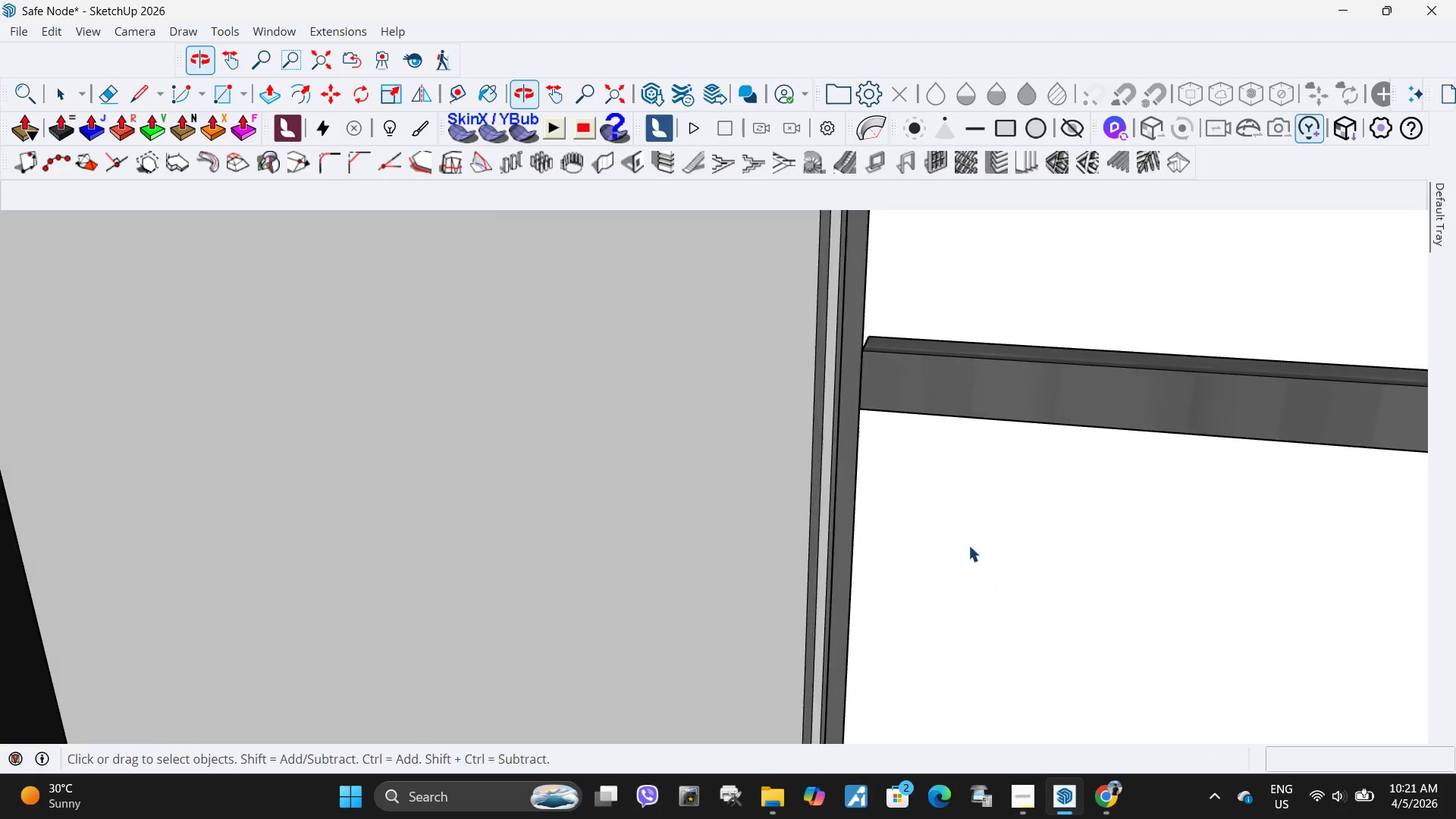 
double_click([908, 356])
 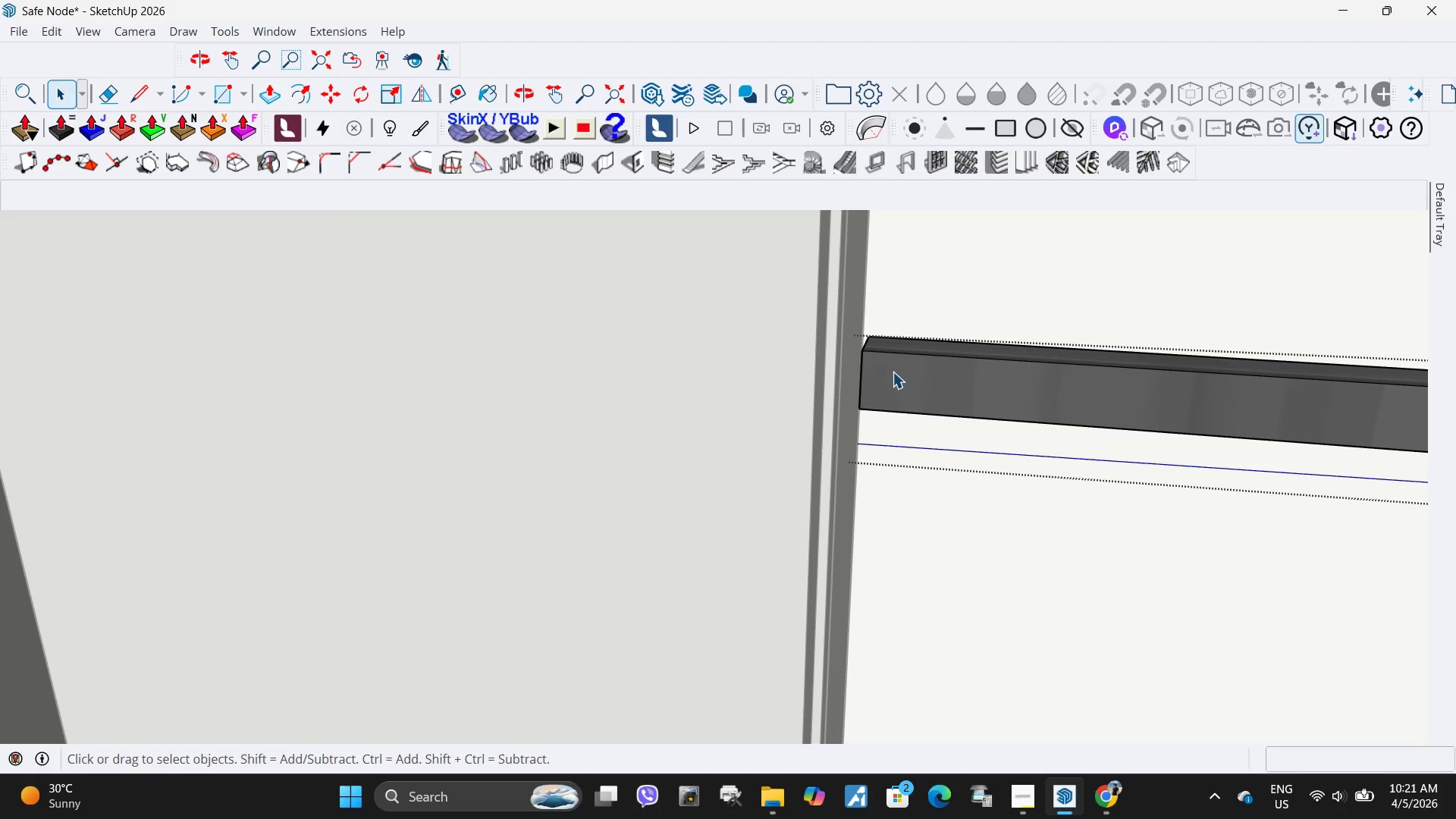 
key(S)
 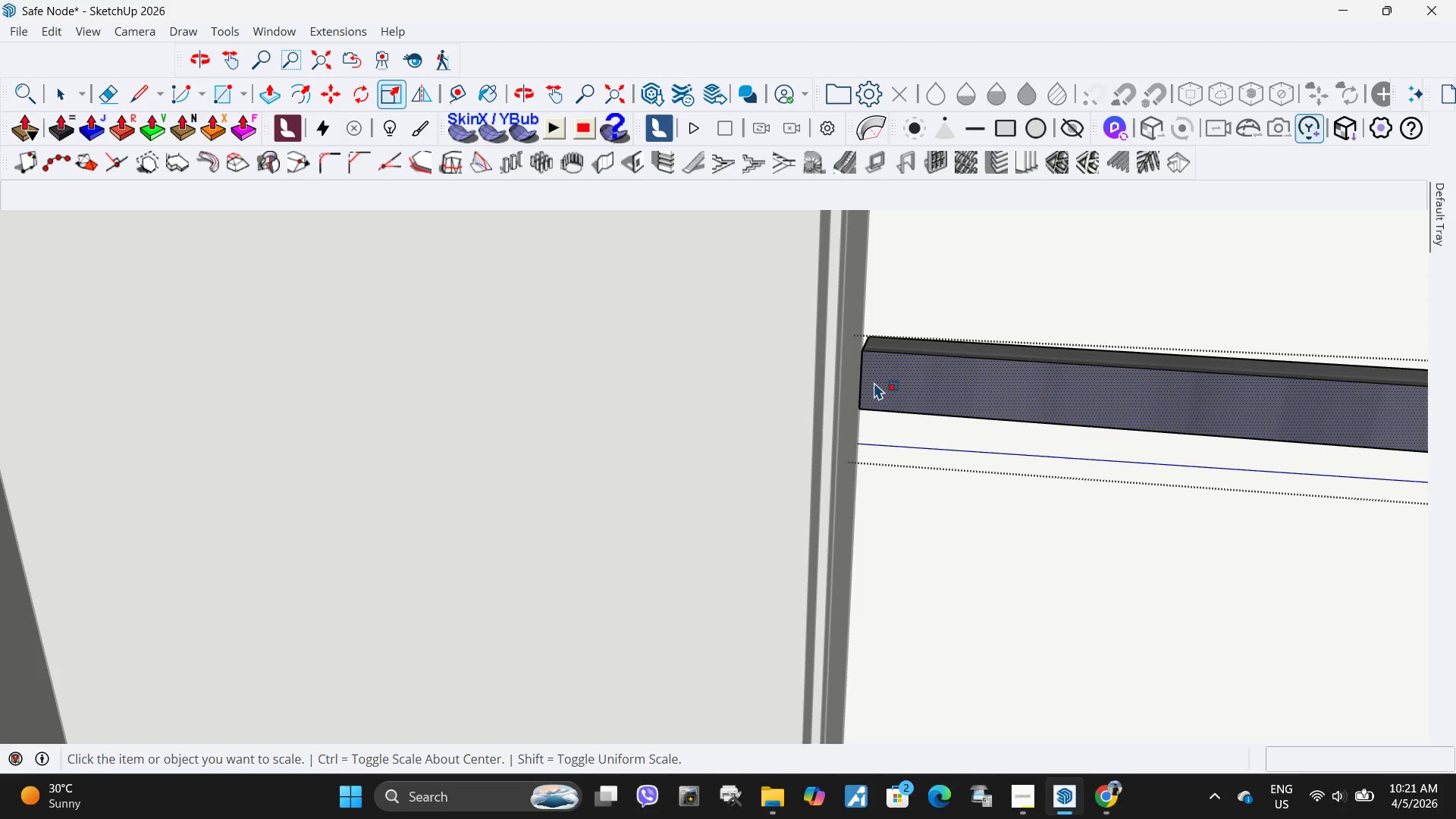 
key(Escape)
 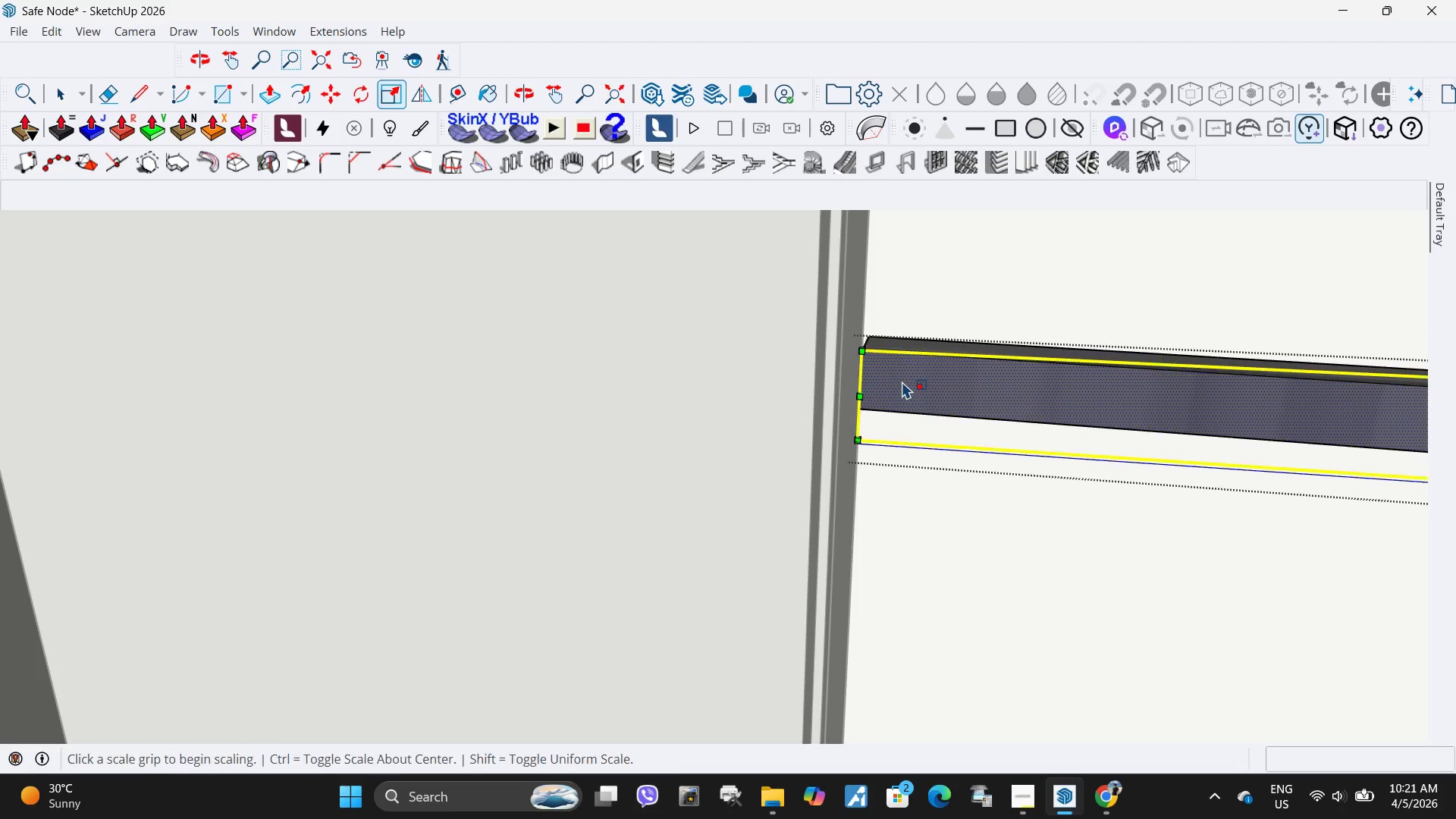 
key(Escape)
 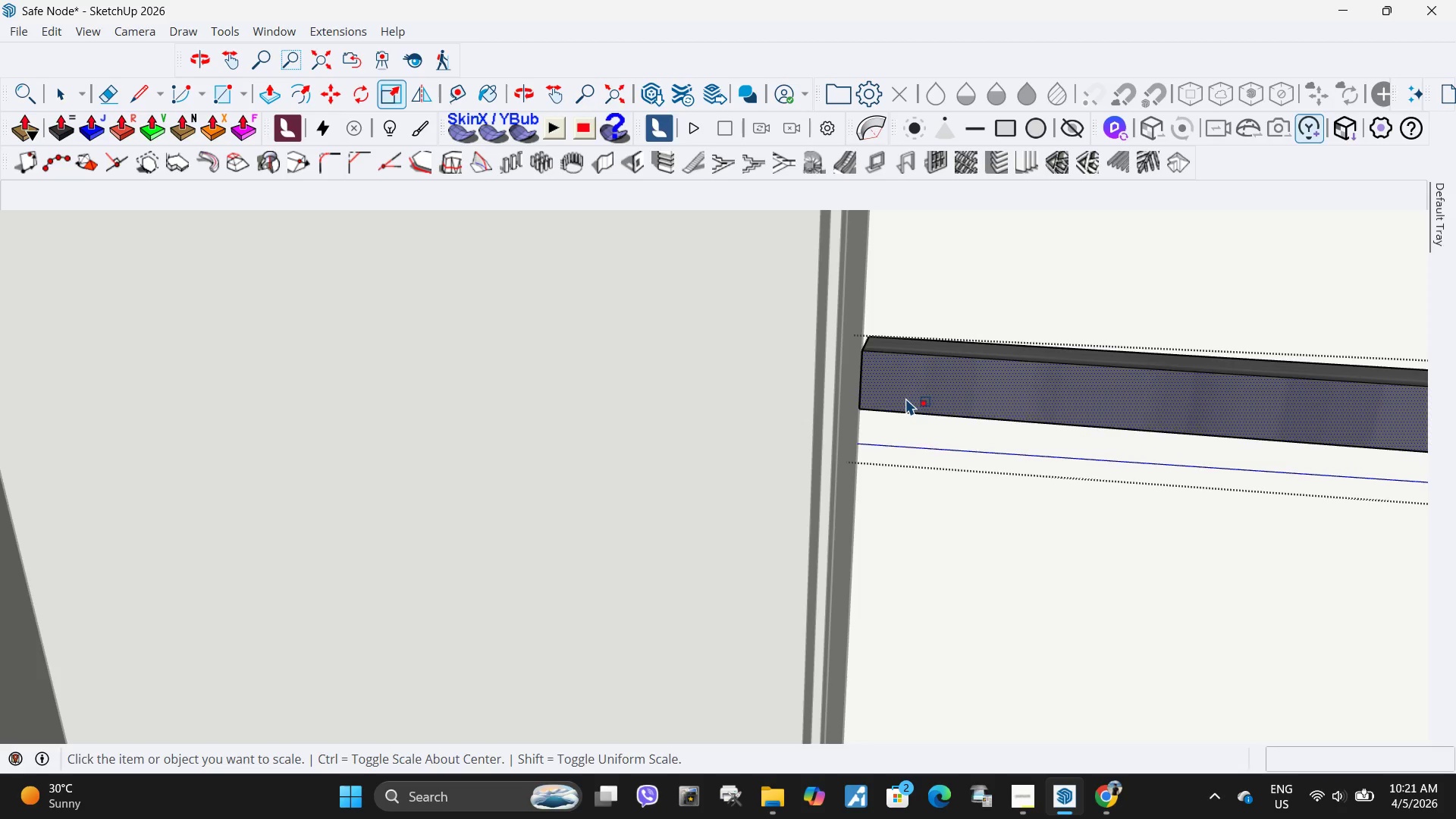 
key(Escape)
 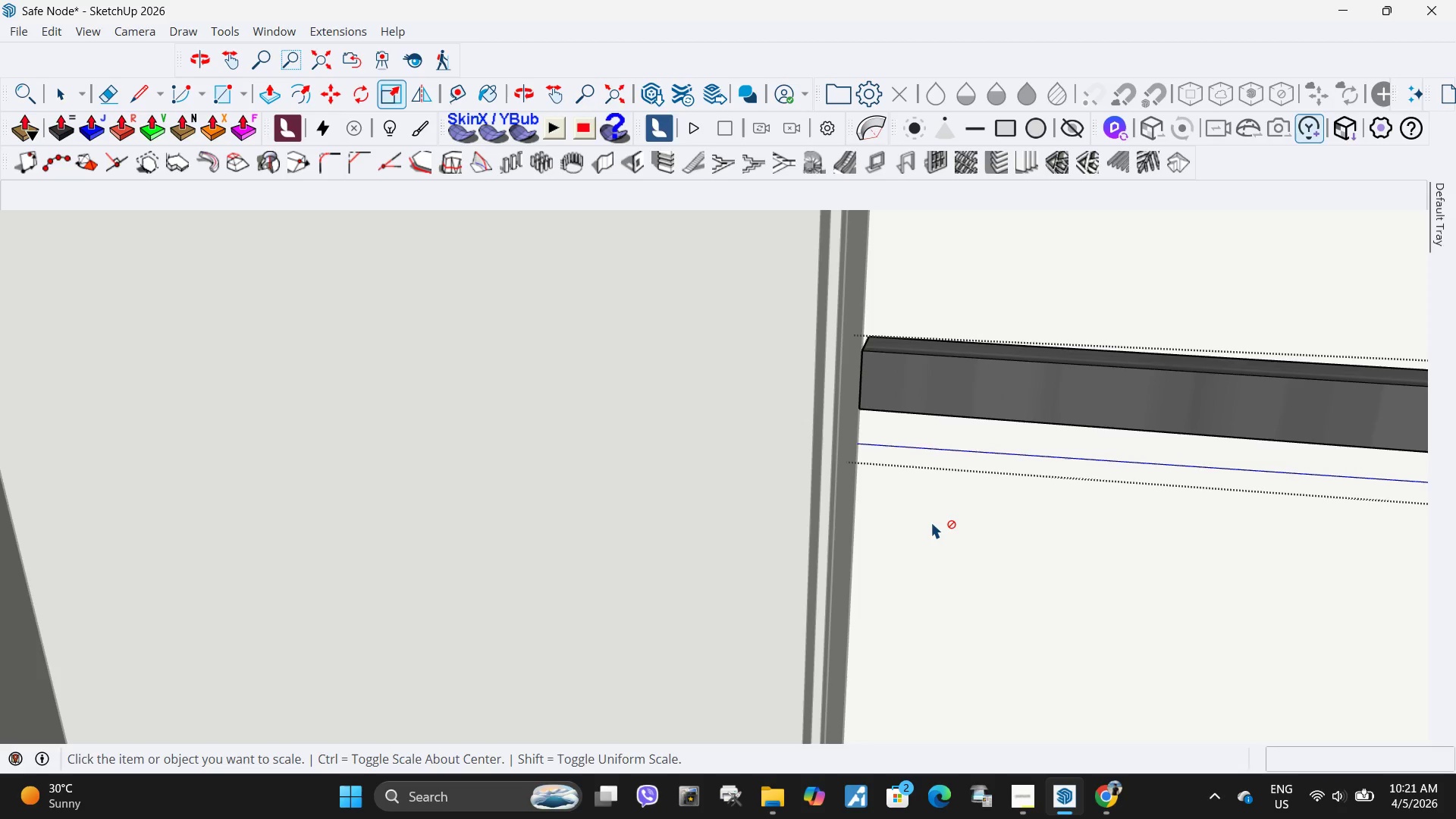 
key(Escape)
 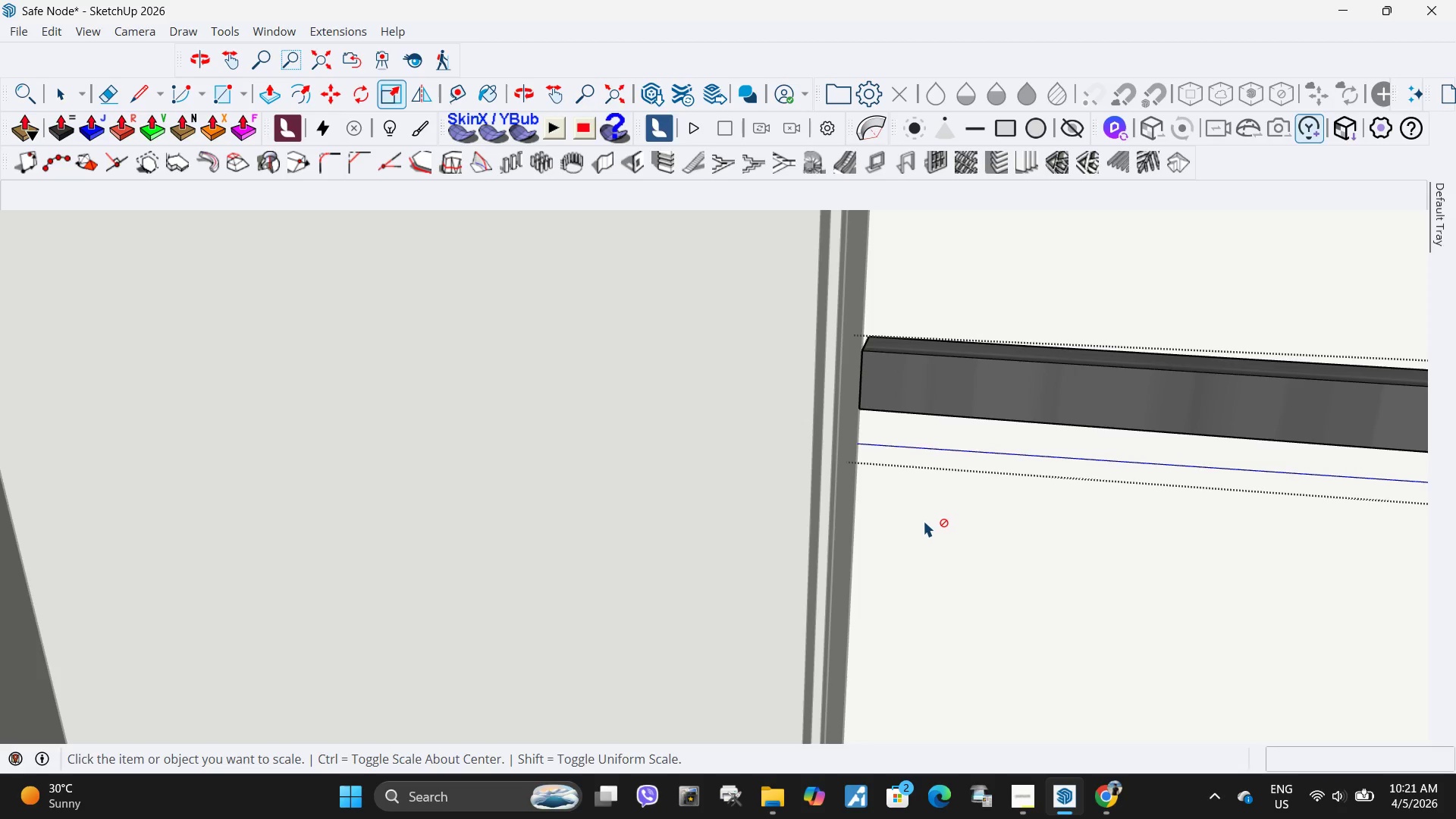 
left_click([924, 520])
 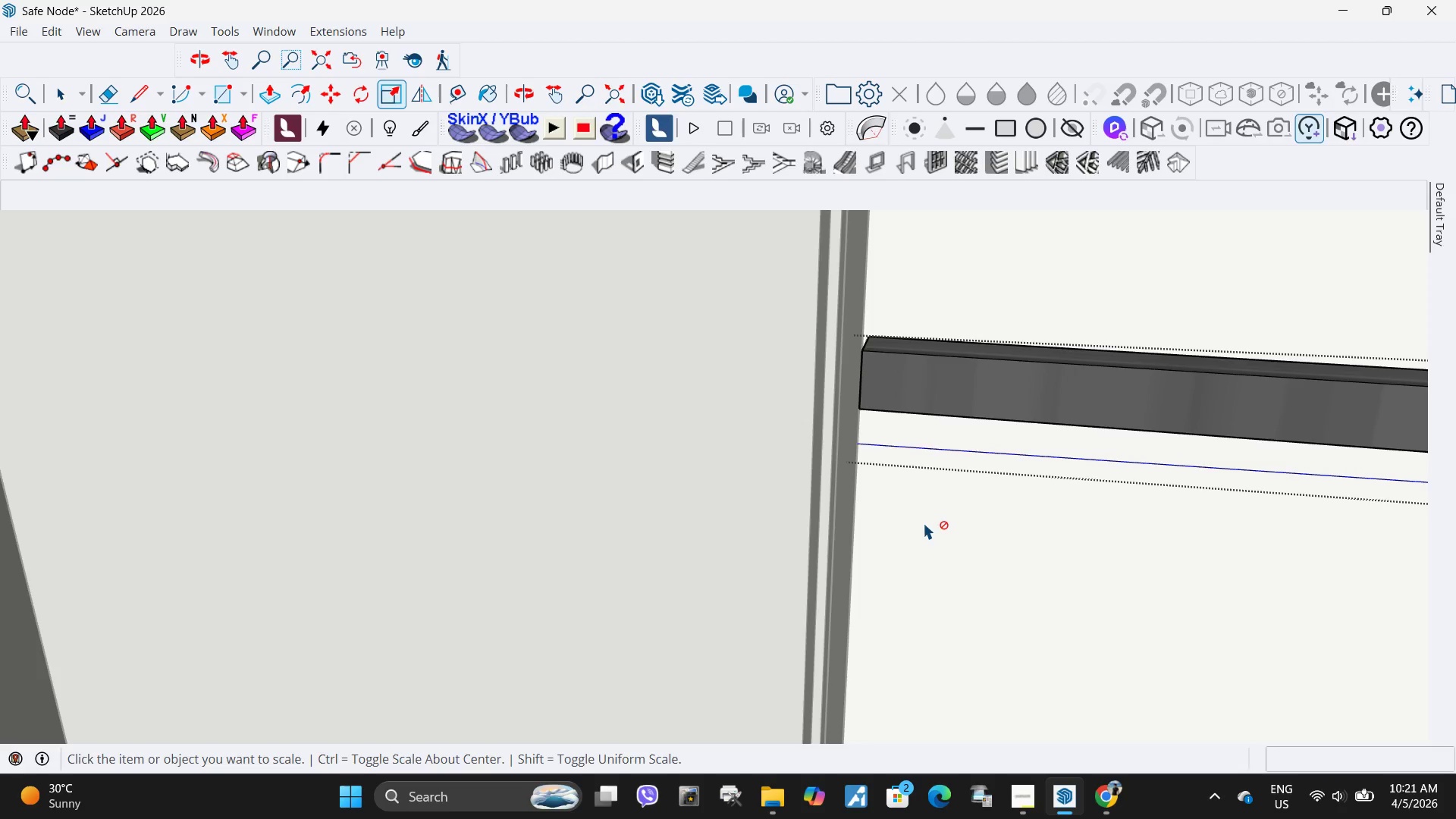 
key(Escape)
 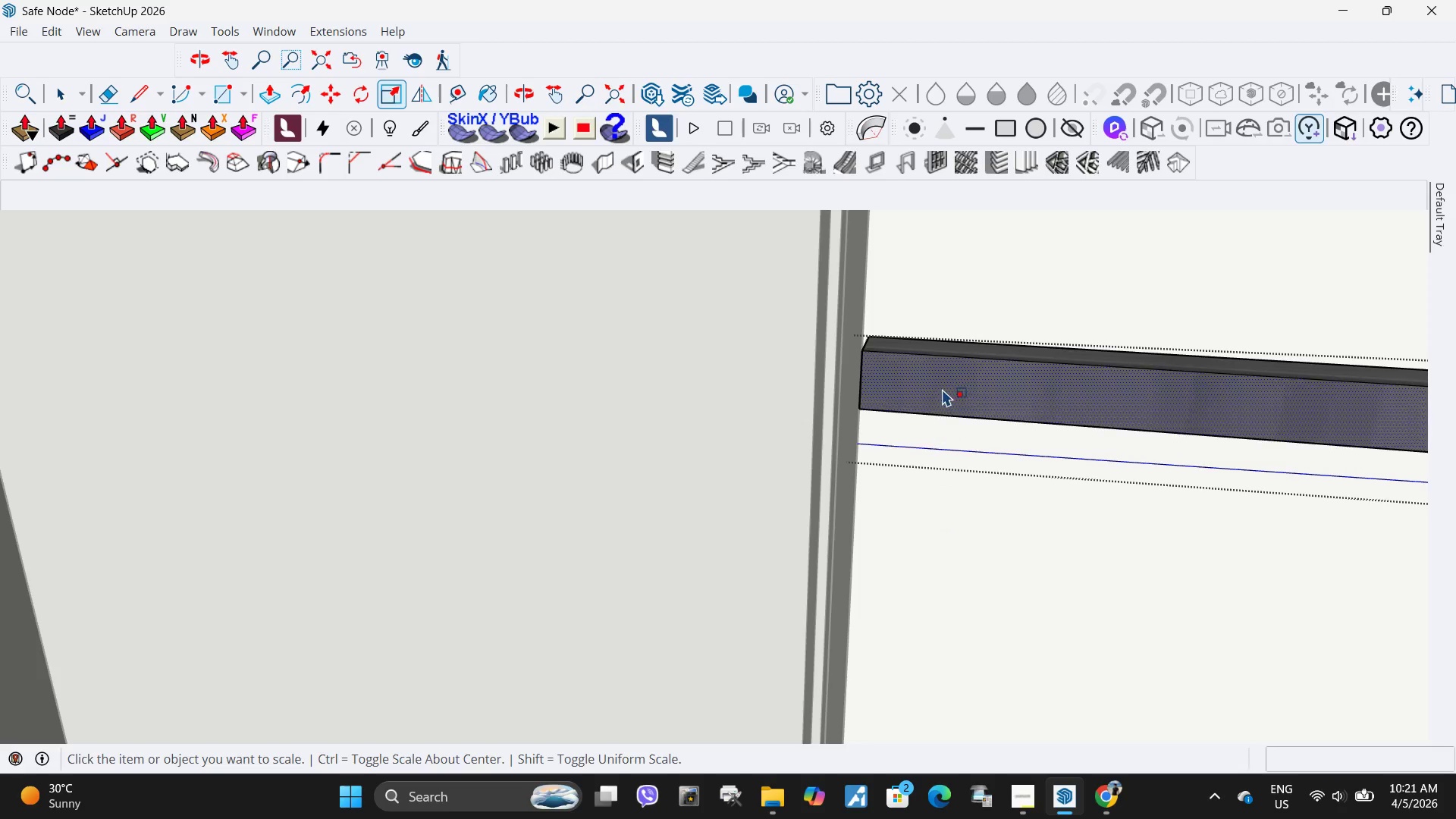 
key(Escape)
 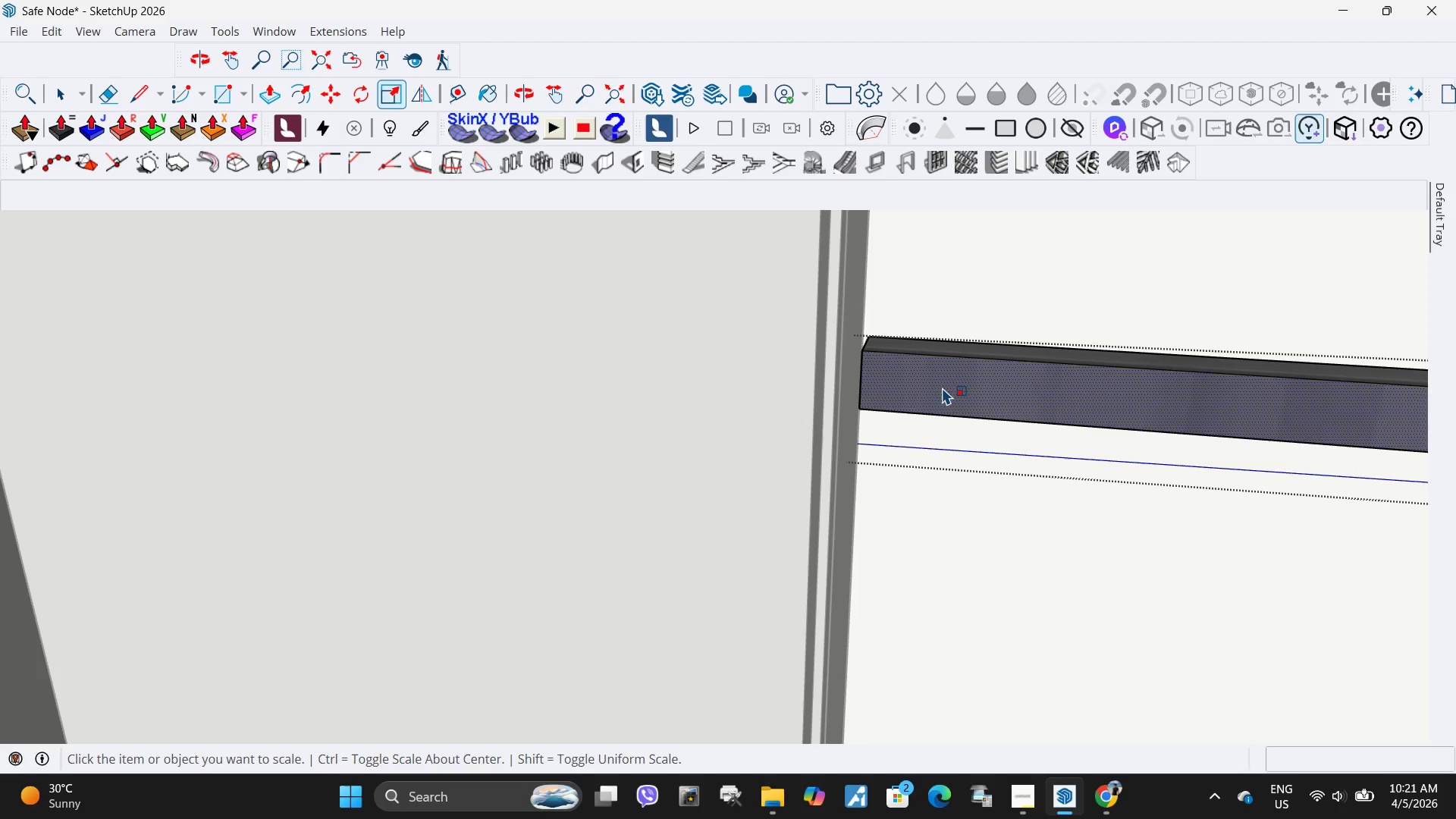 
key(Escape)
 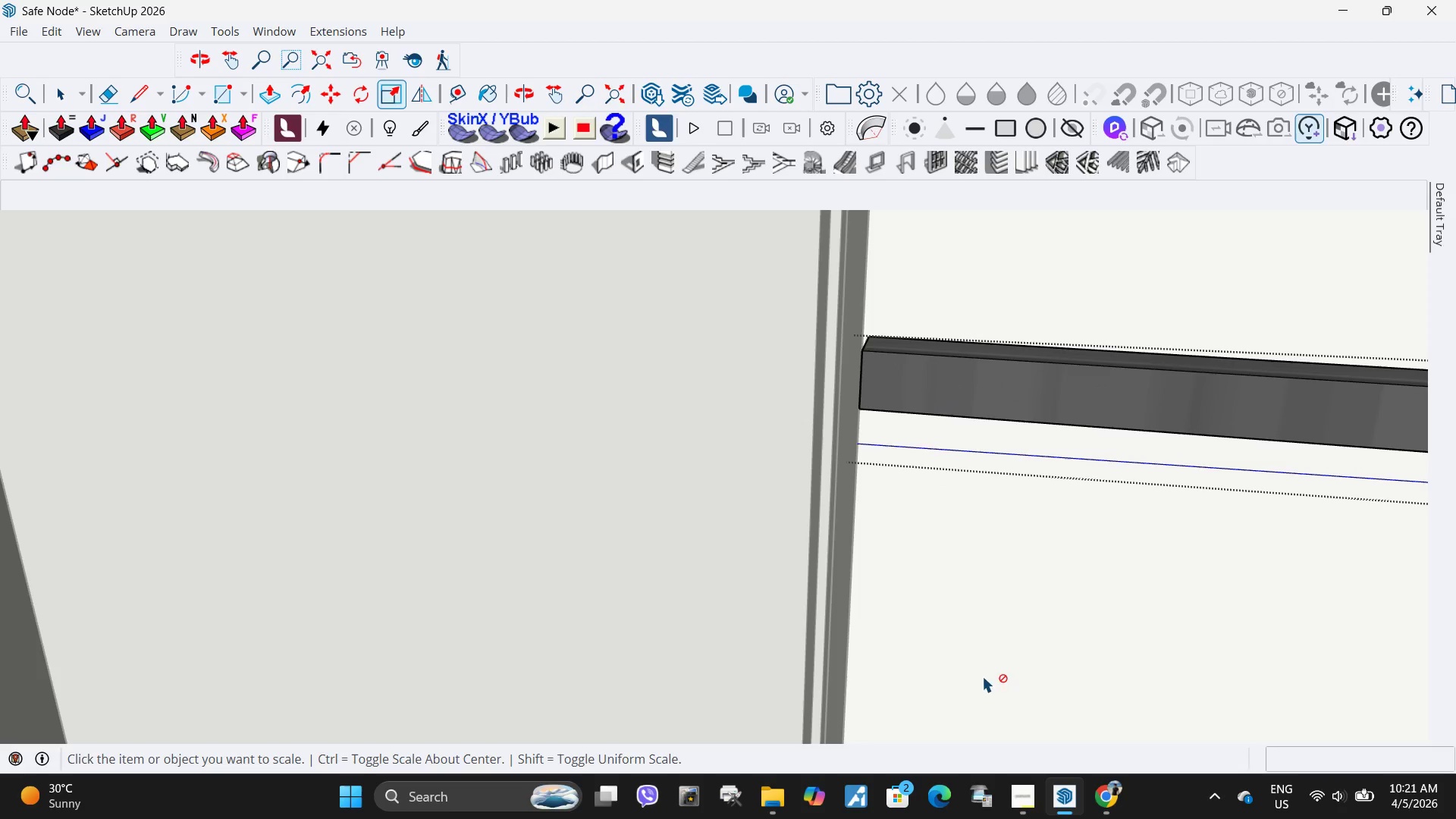 
key(Escape)
 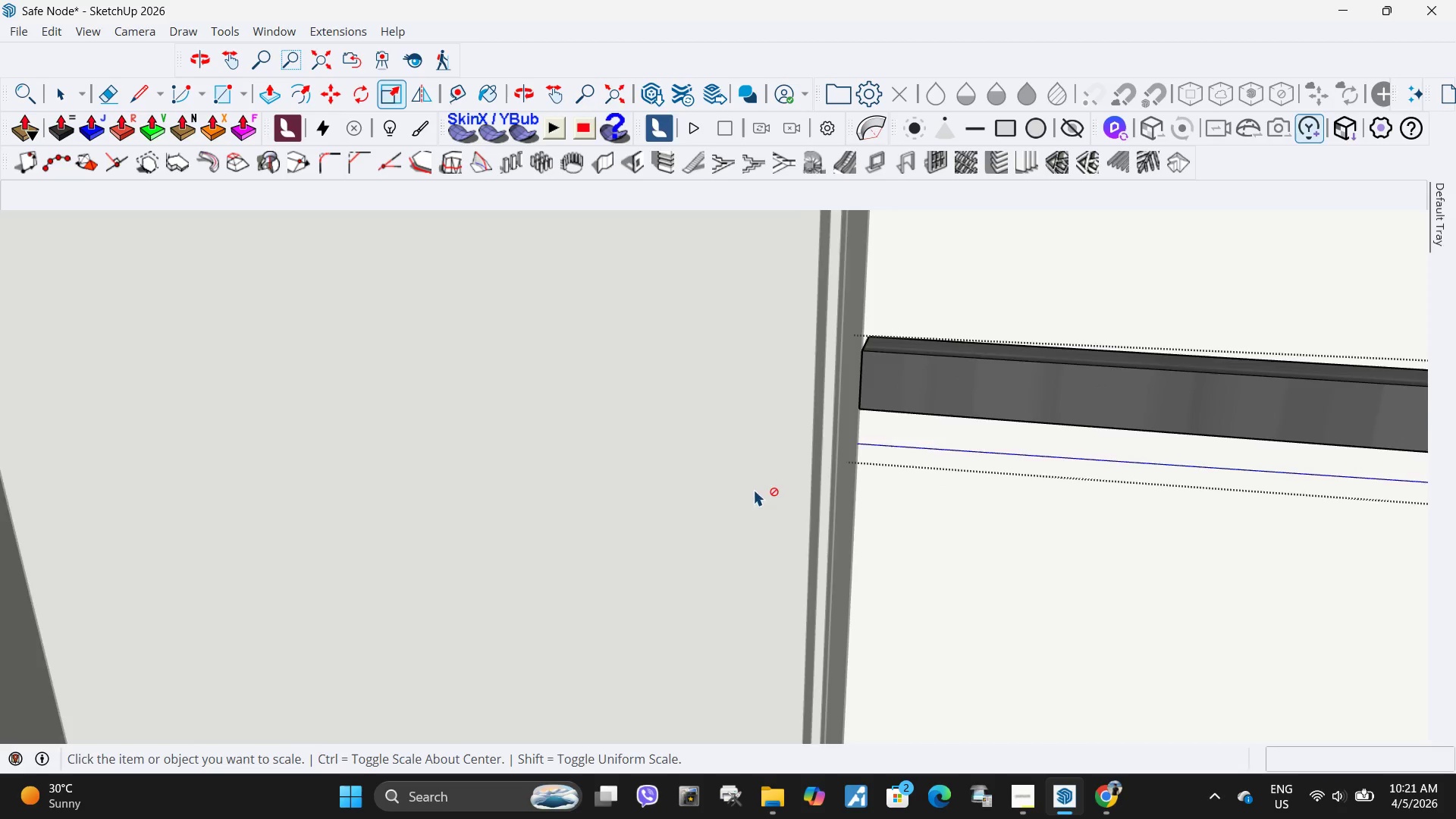 
key(Escape)
 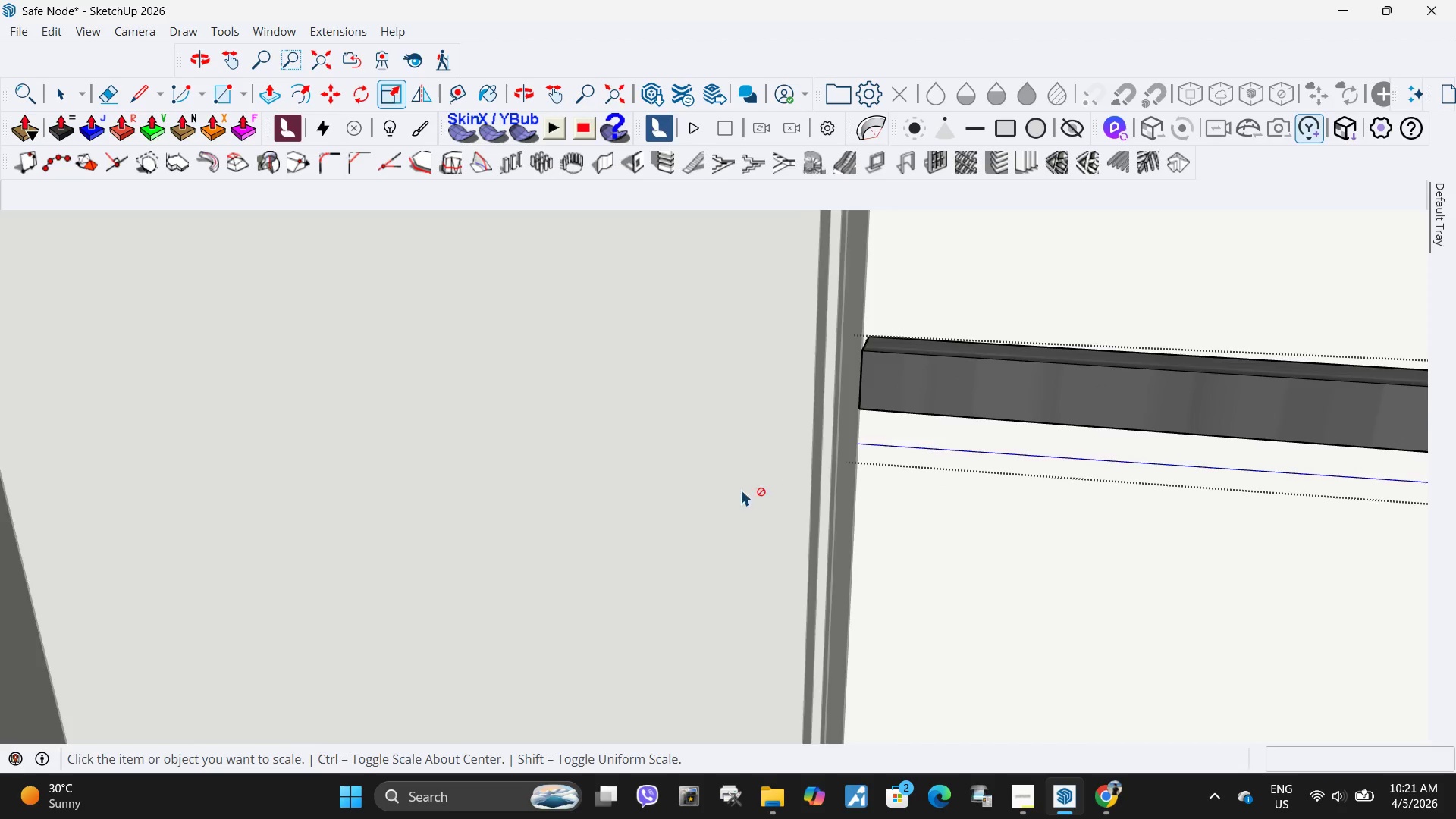 
key(Escape)
 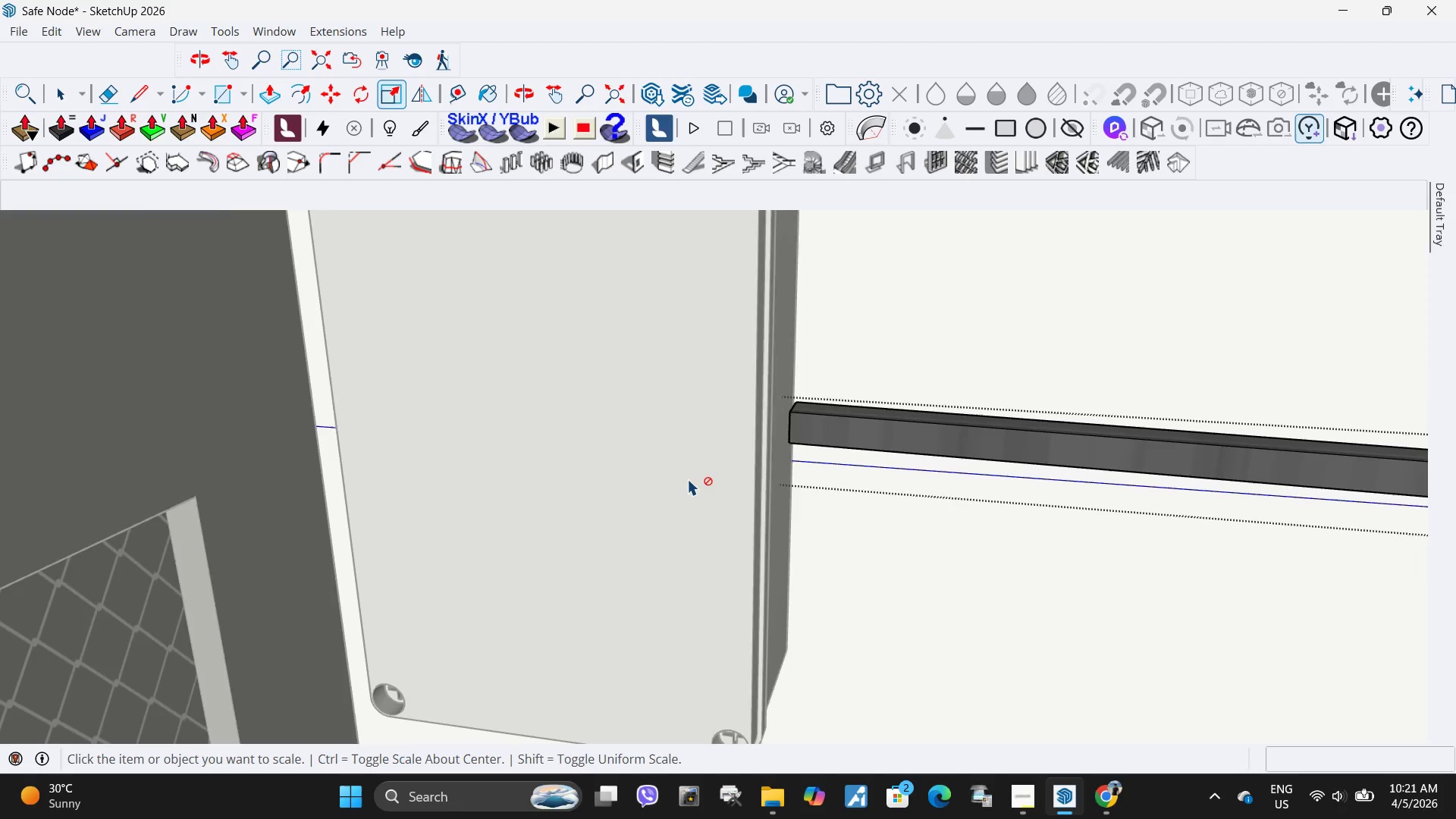 
key(Escape)
 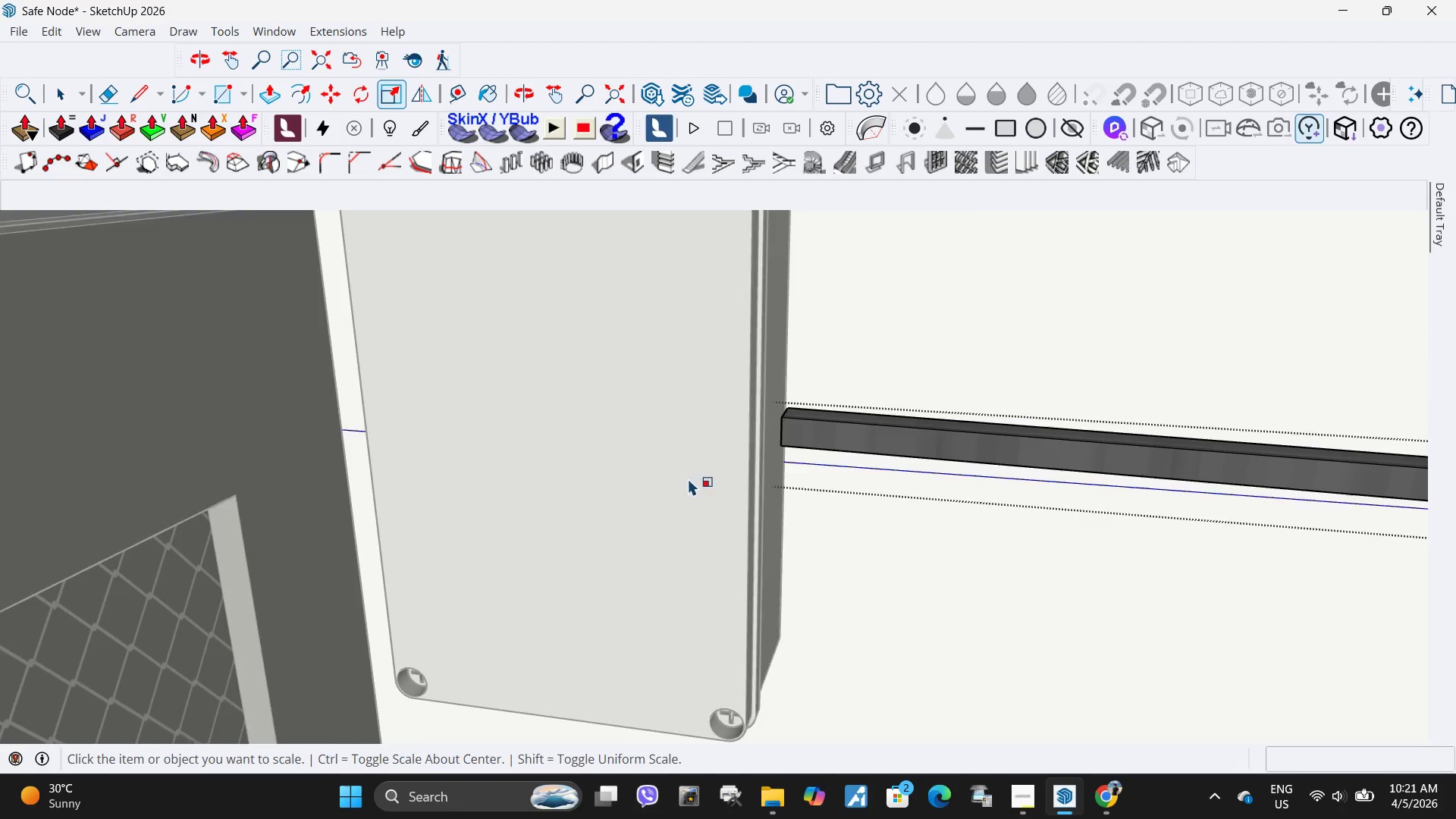 
key(Escape)
 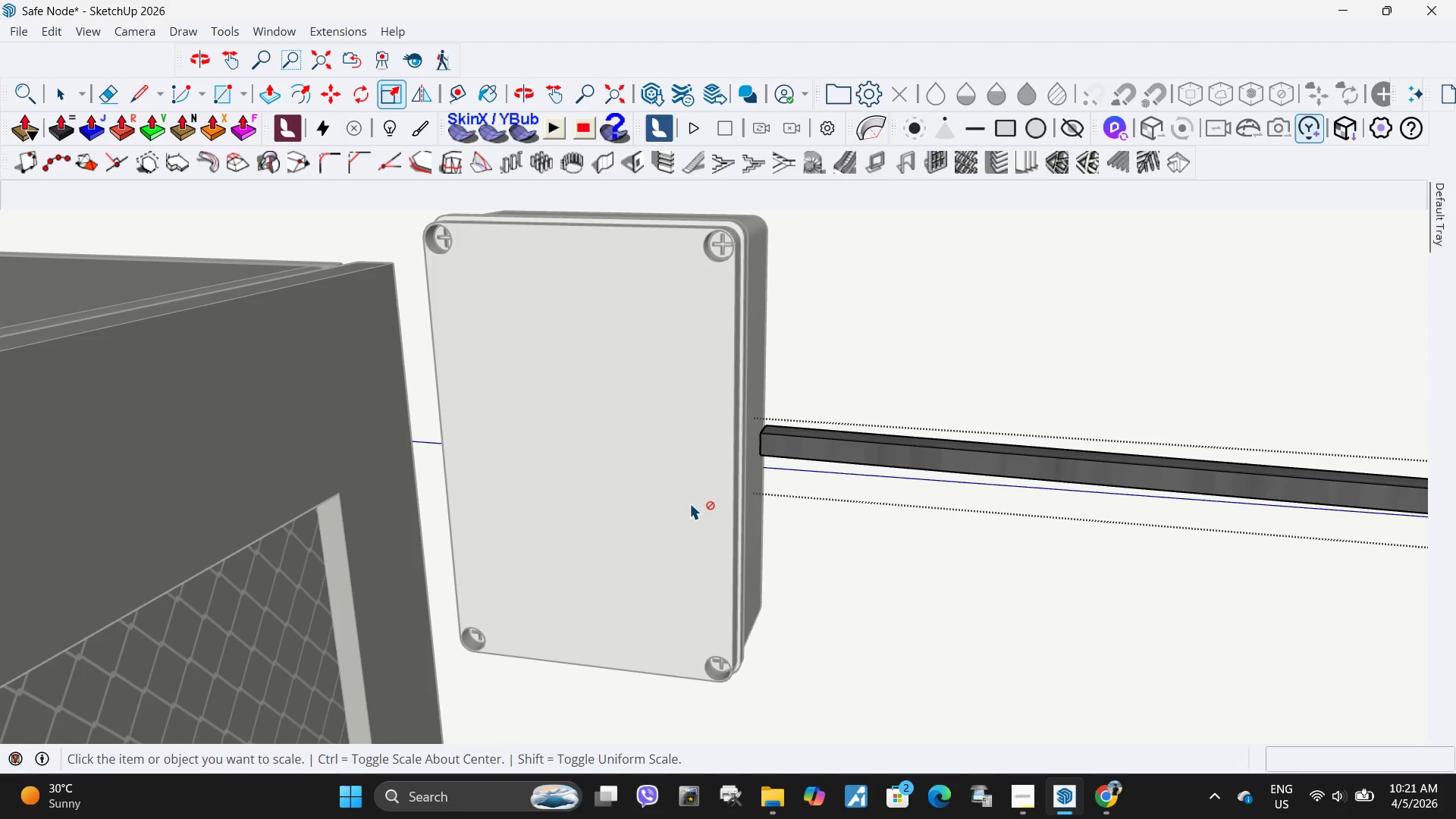 
key(Escape)
 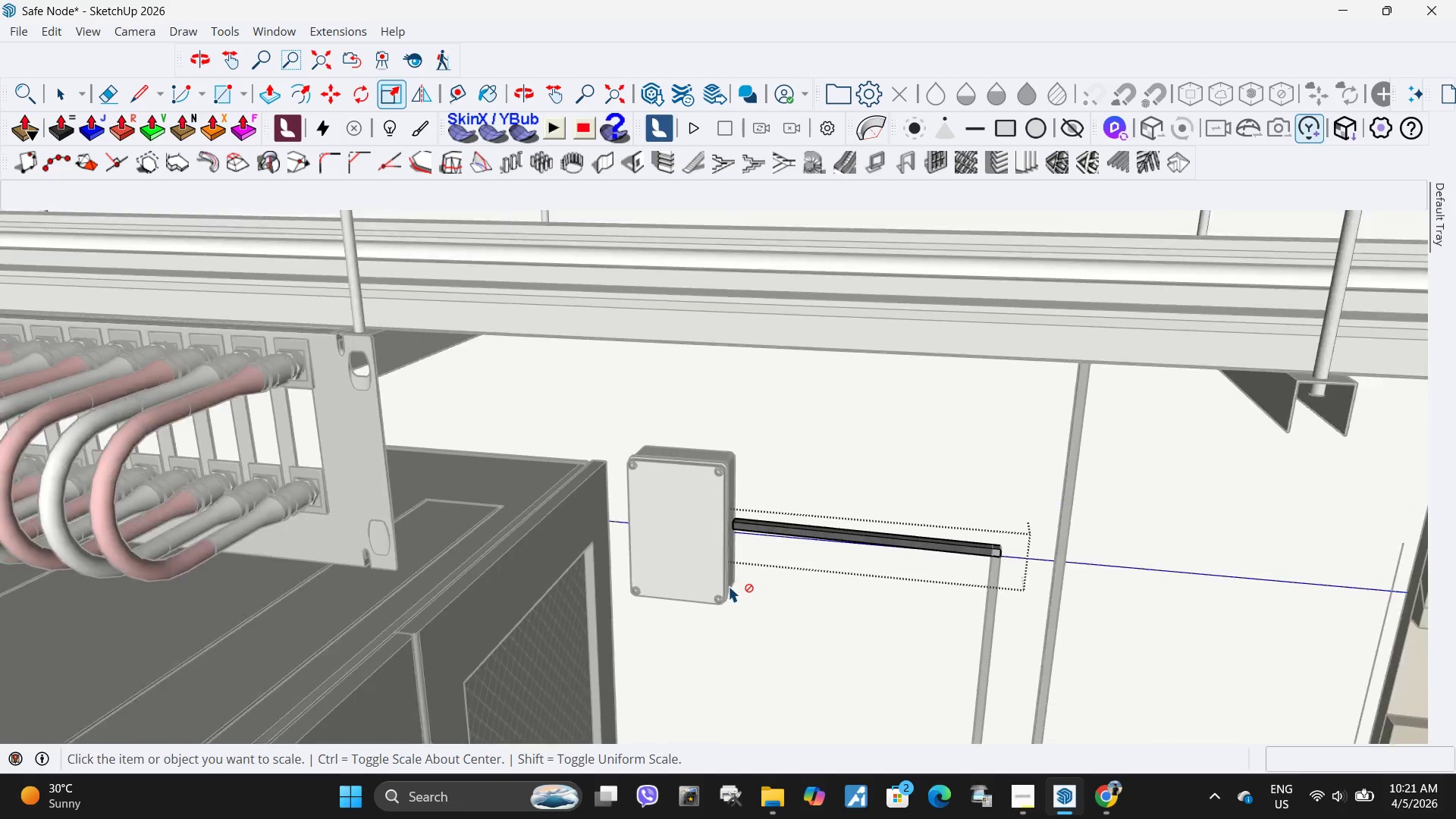 
key(Space)
 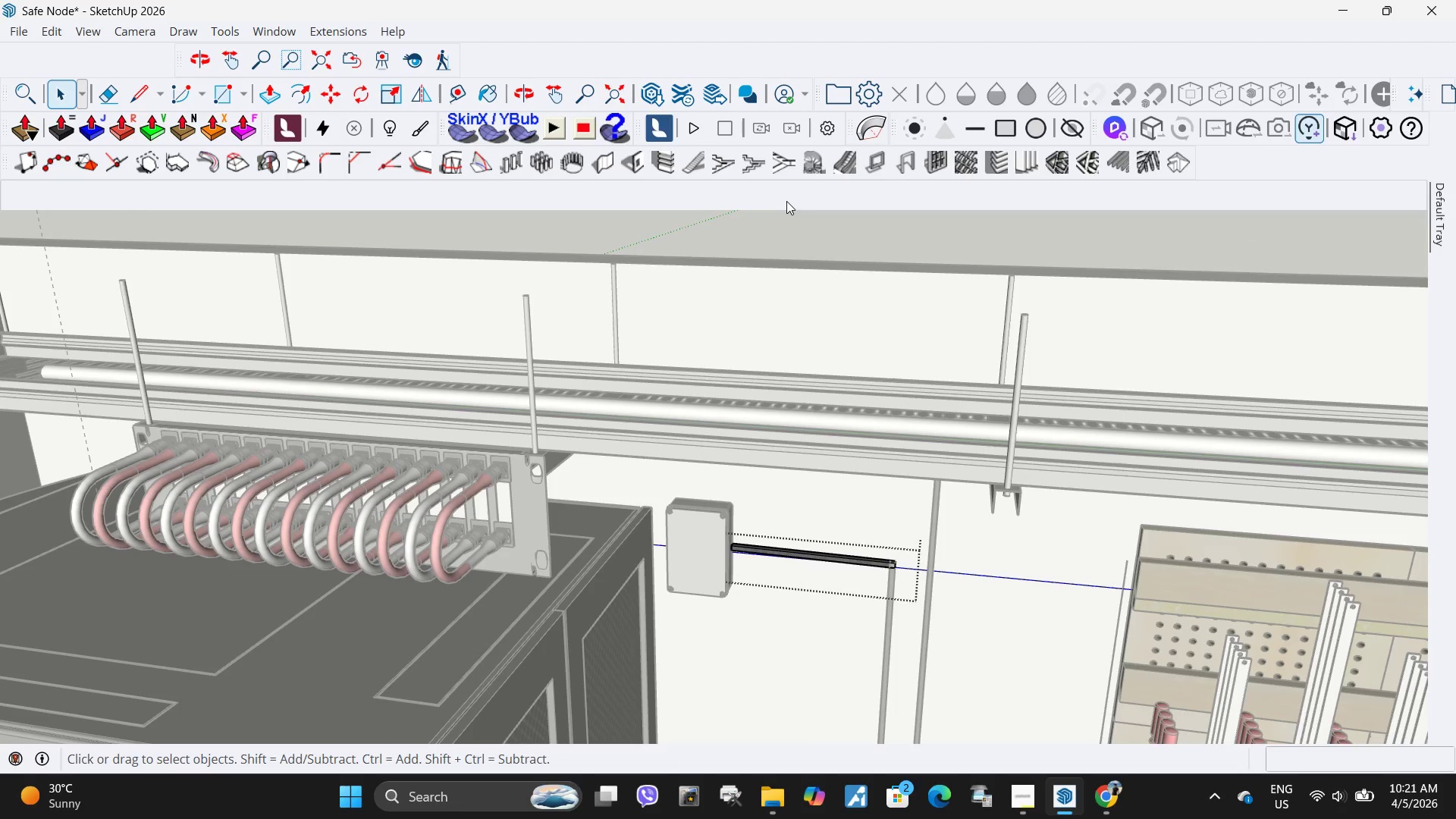 
scroll: coordinate [729, 585], scroll_direction: down, amount: 52.0
 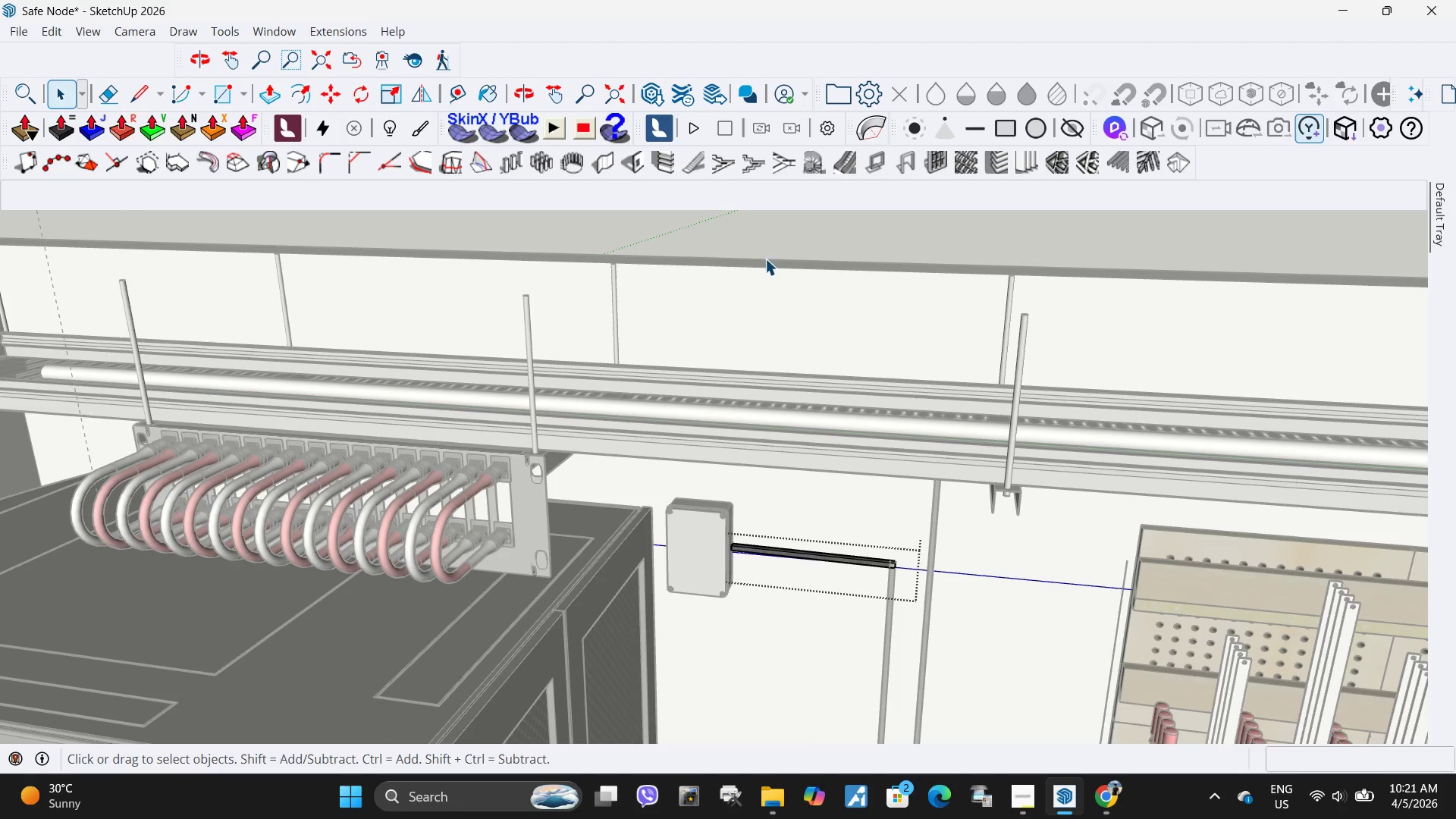 
double_click([786, 201])
 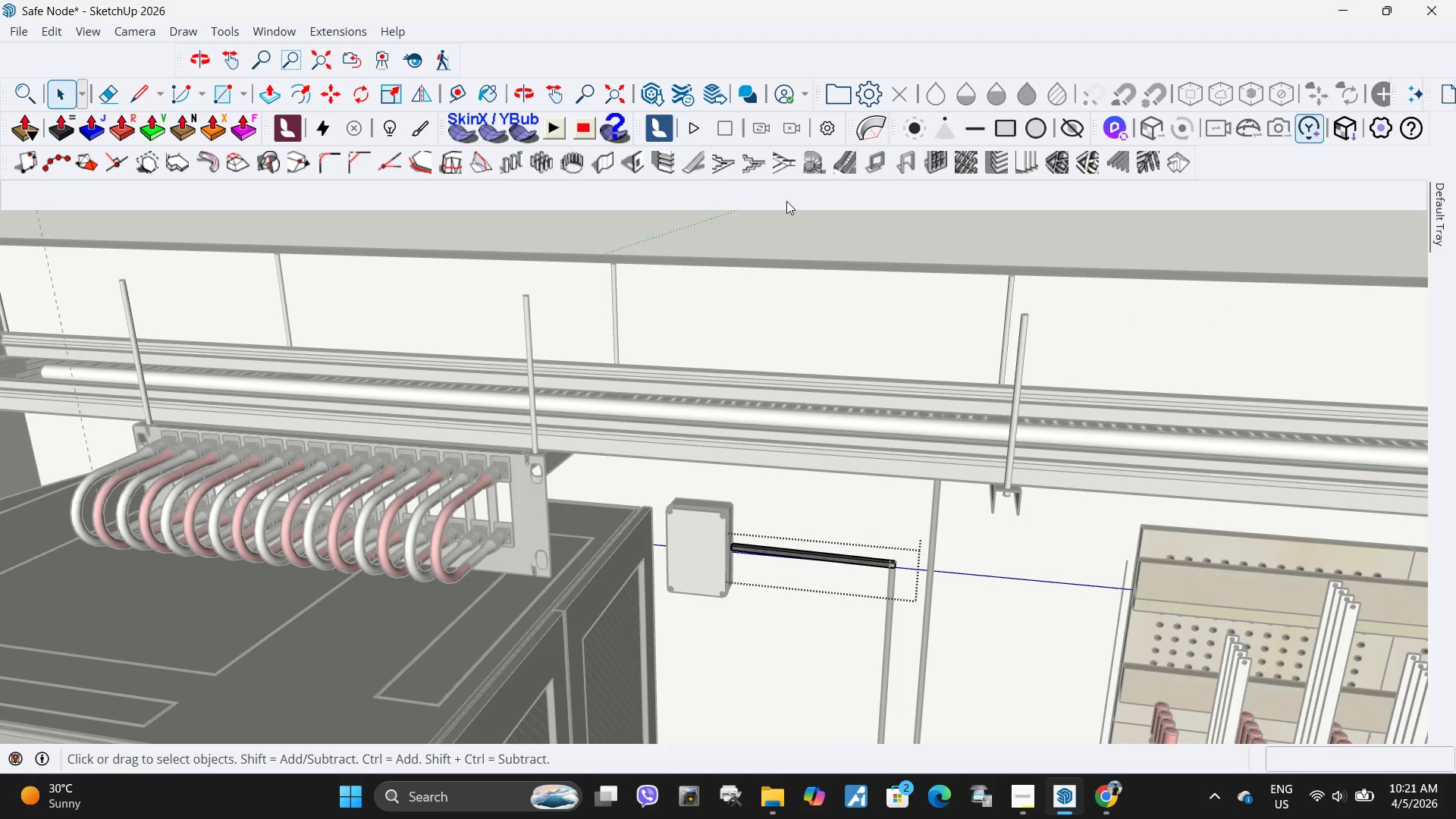 
triple_click([786, 201])
 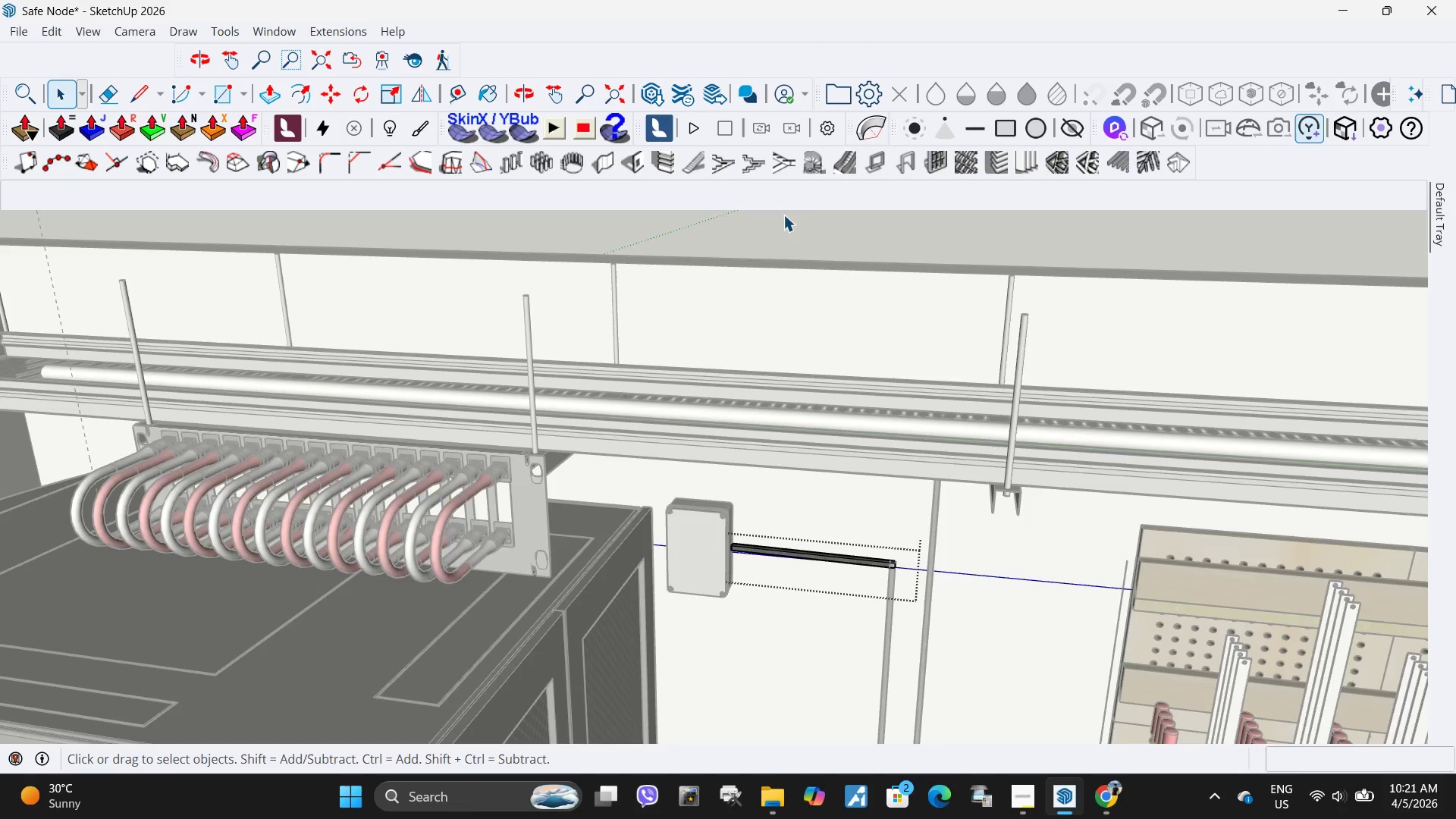 
key(Escape)
 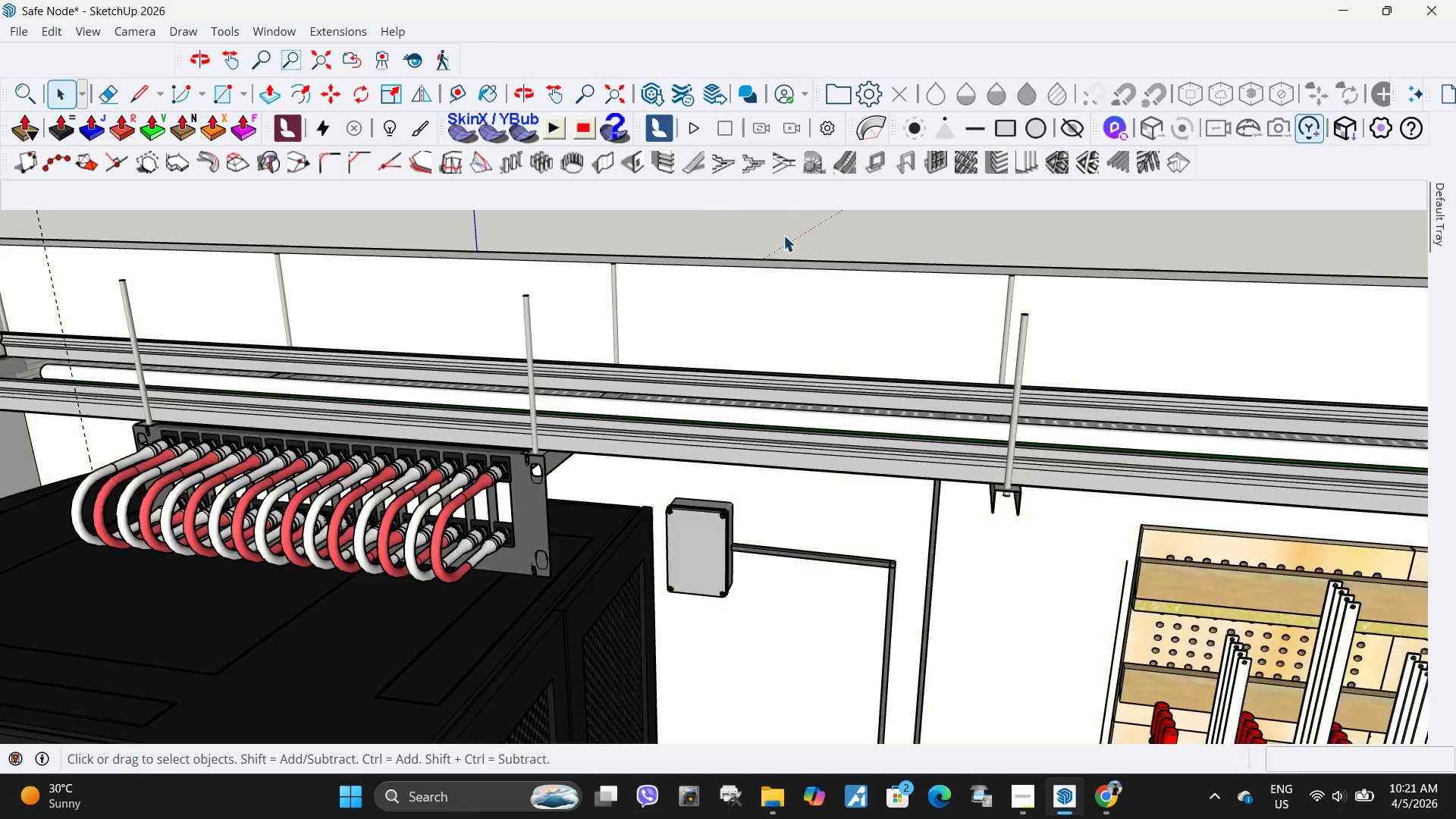 
key(Escape)
 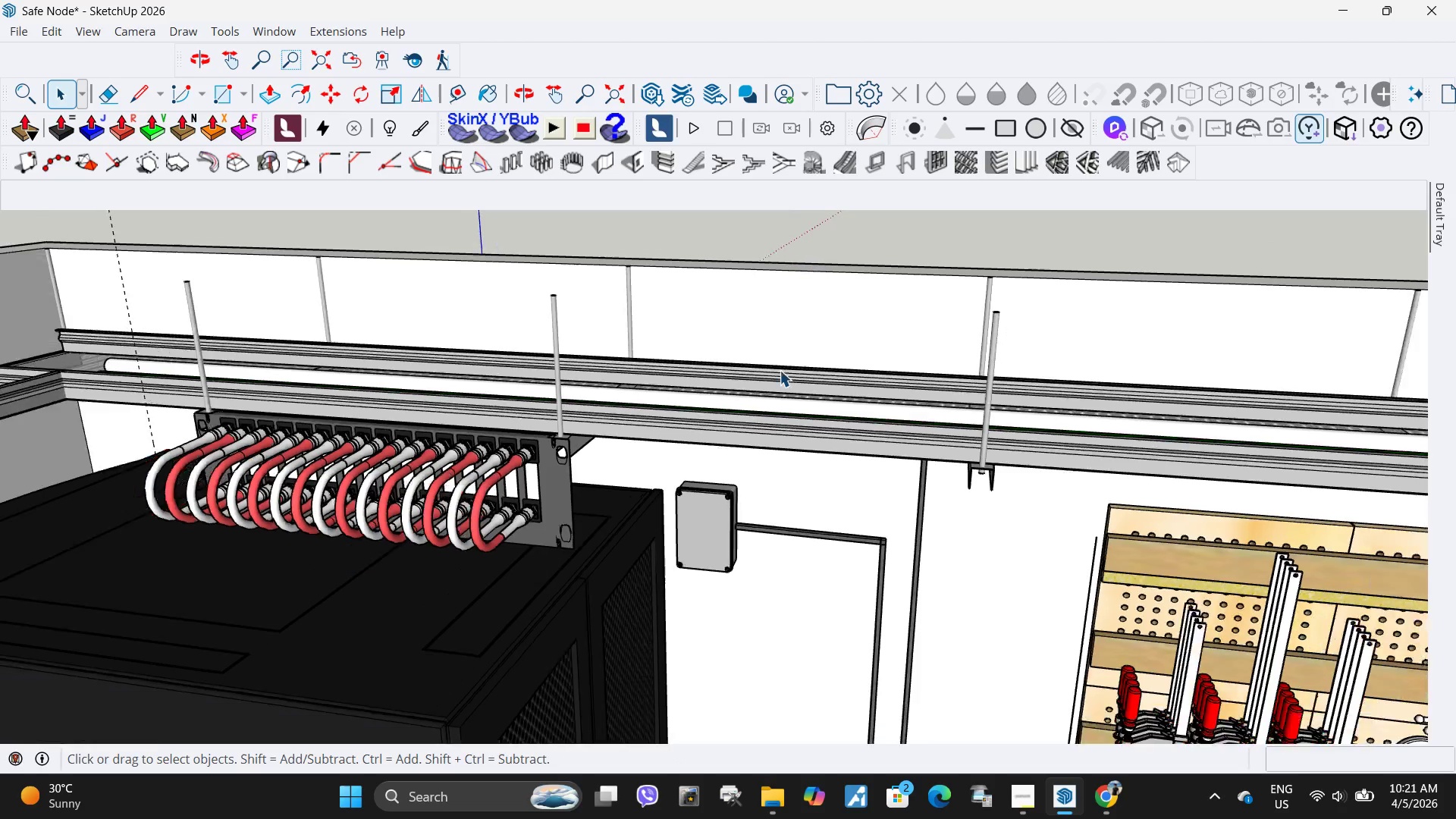 
key(Escape)
 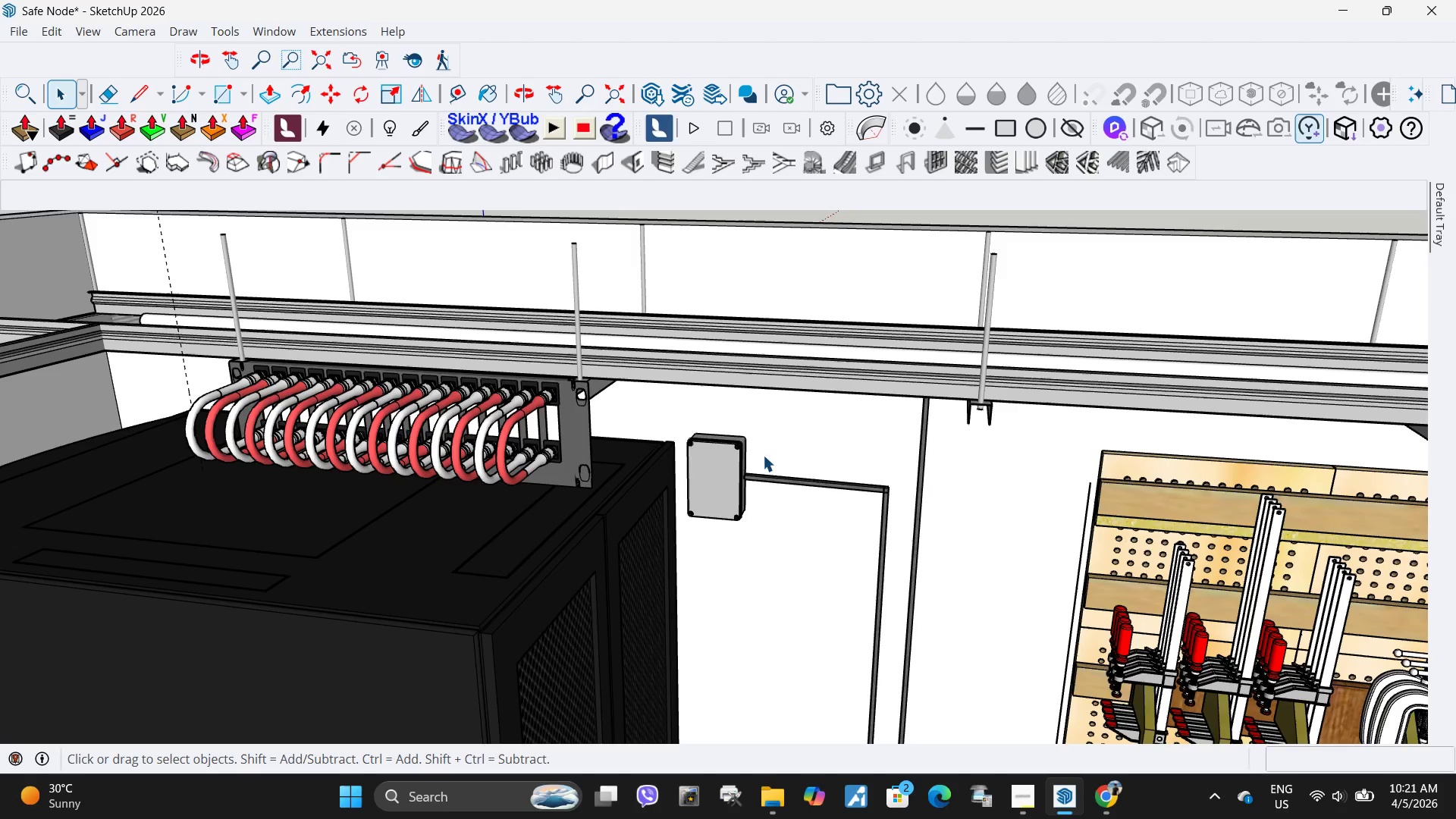 
scroll: coordinate [764, 454], scroll_direction: down, amount: 2.0
 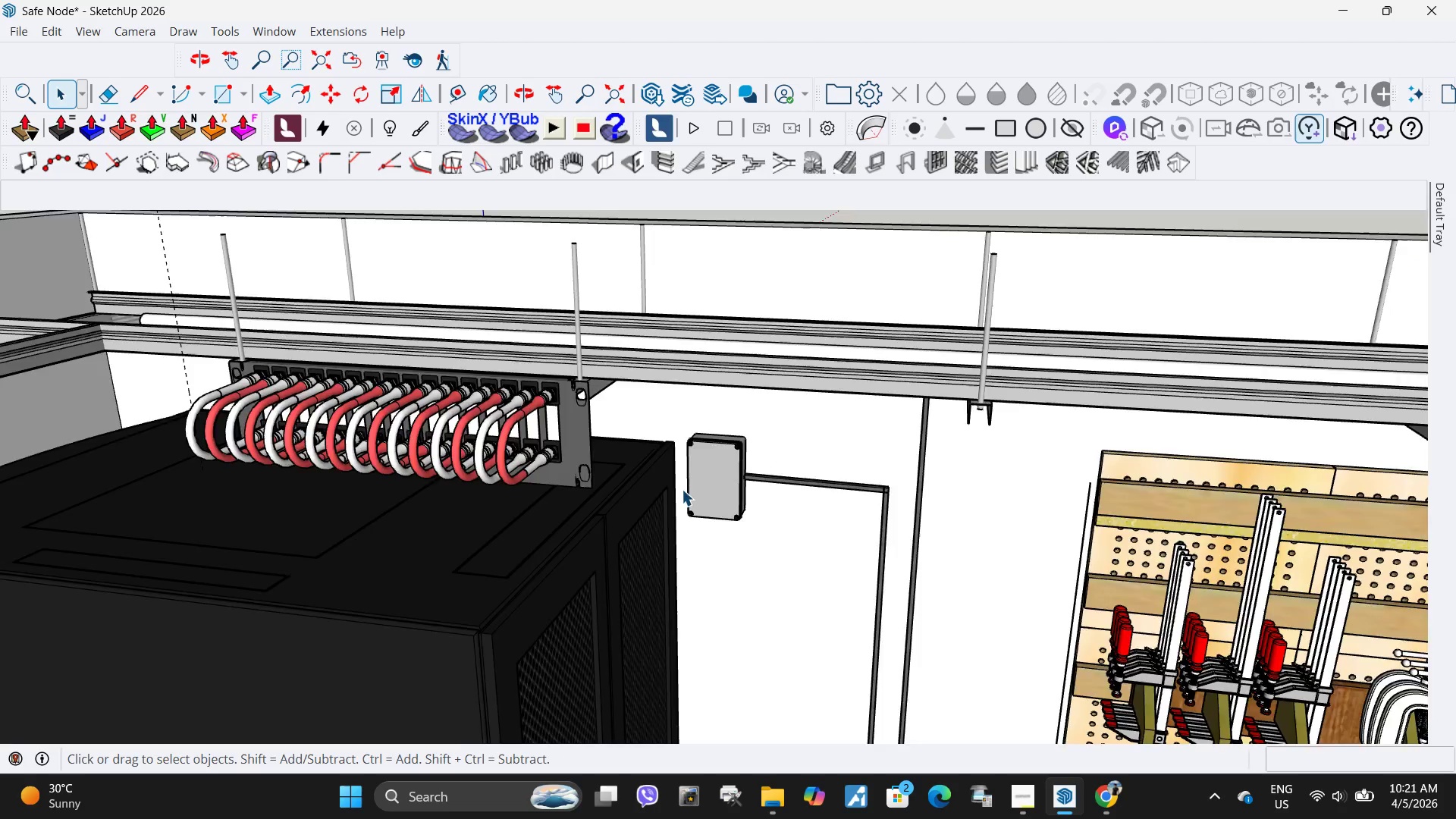 
scroll: coordinate [883, 526], scroll_direction: up, amount: 10.0
 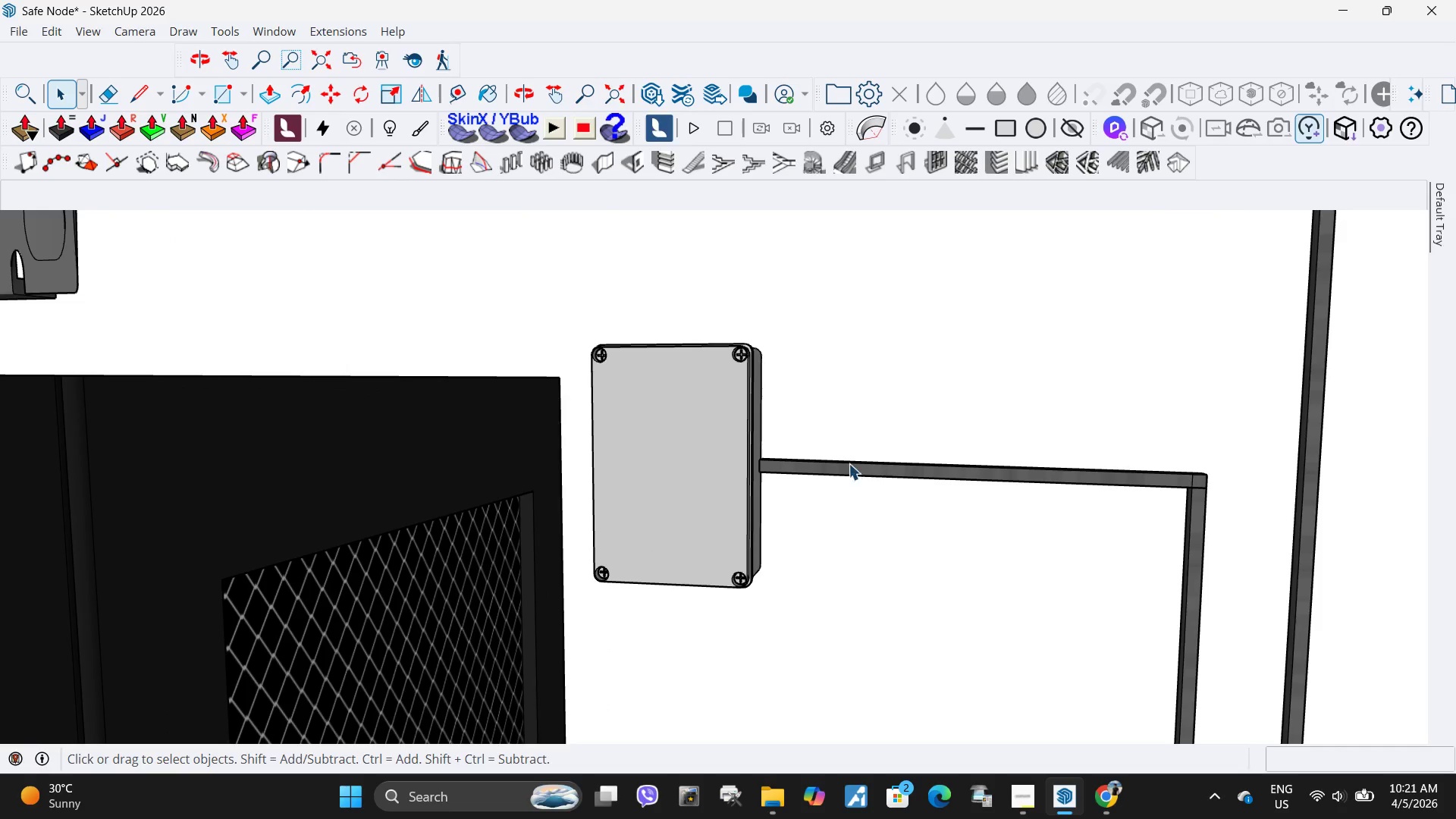 
left_click([846, 460])
 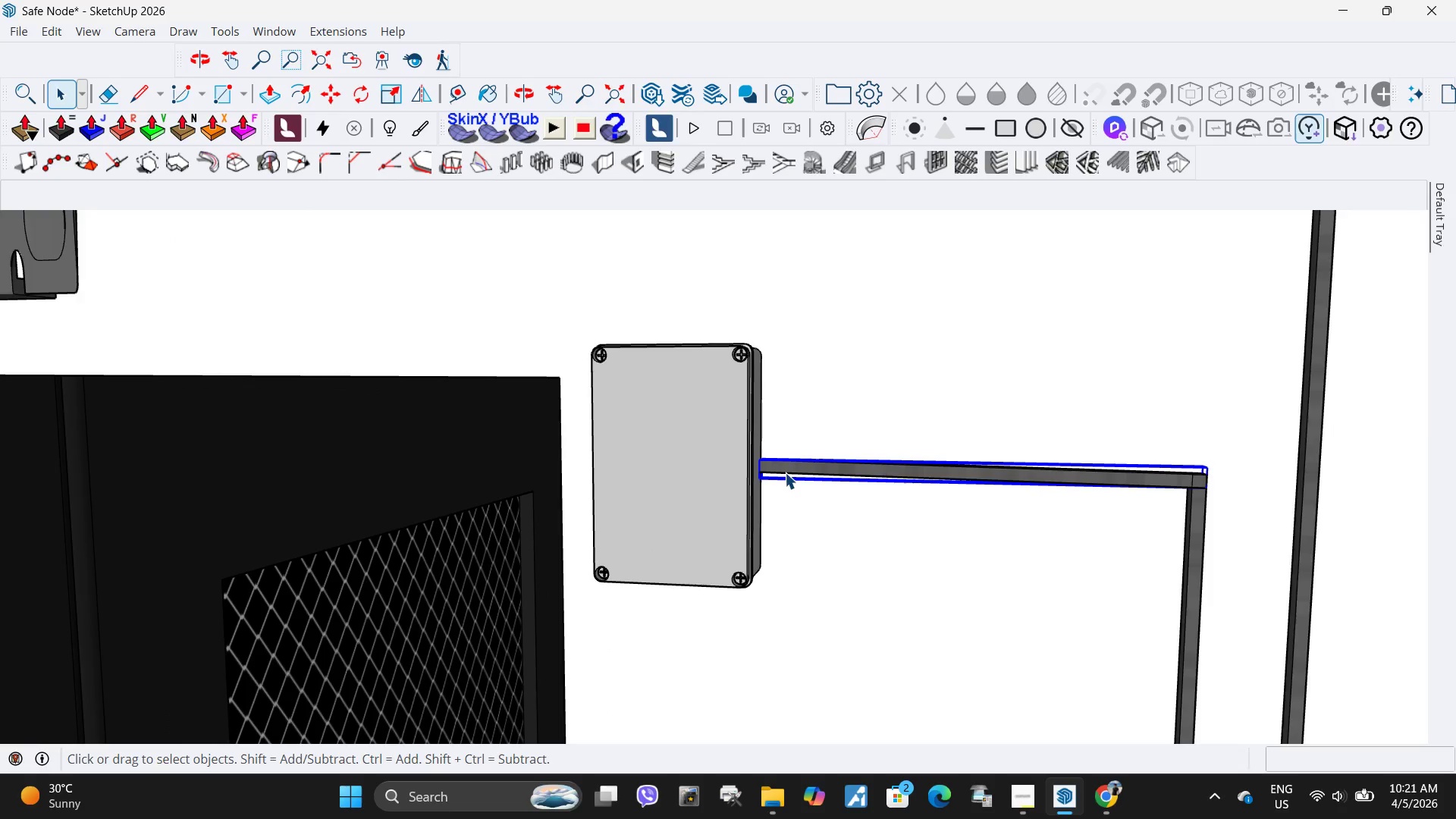 
scroll: coordinate [735, 411], scroll_direction: down, amount: 8.0
 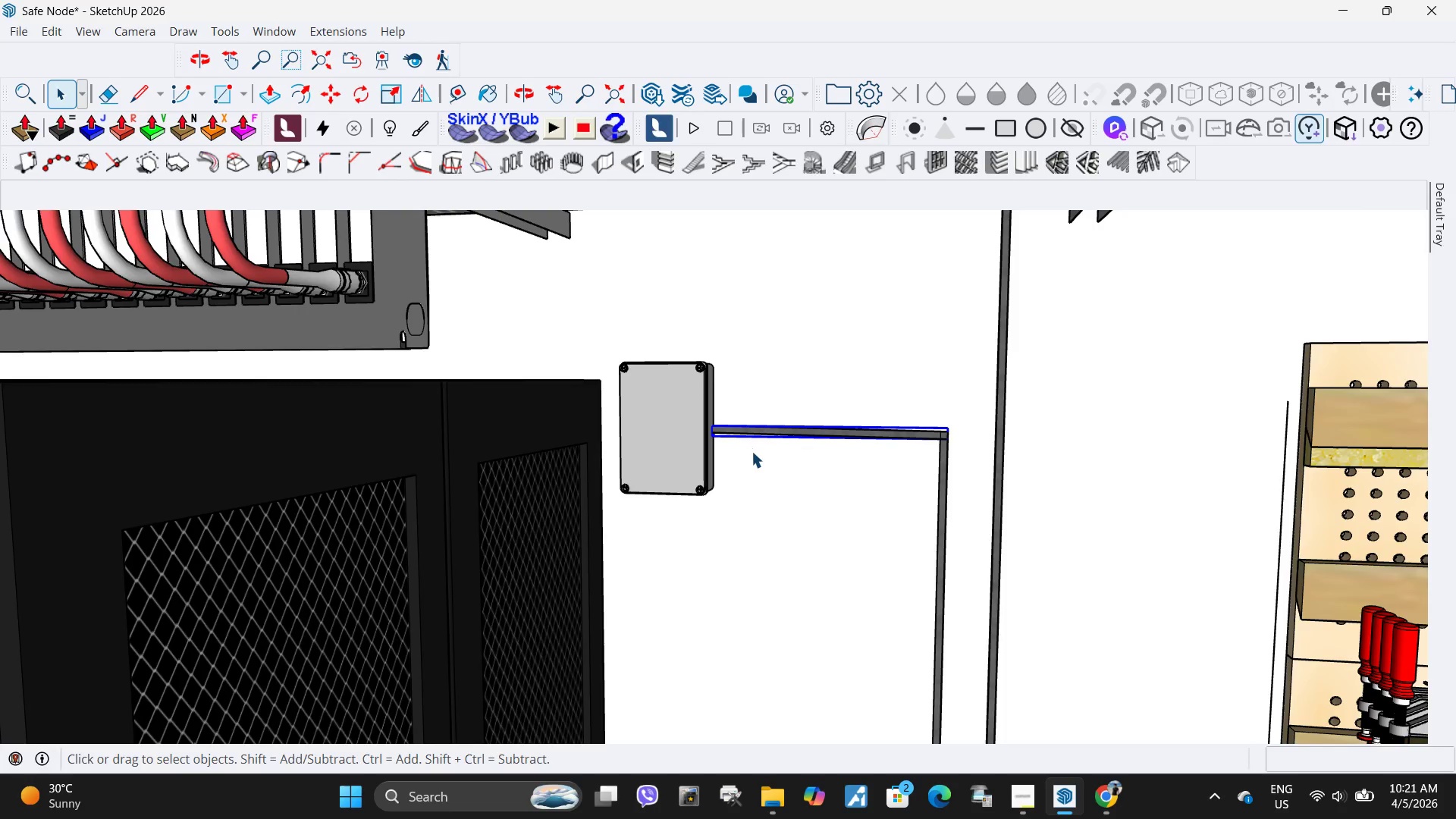 
key(Control+Z)
 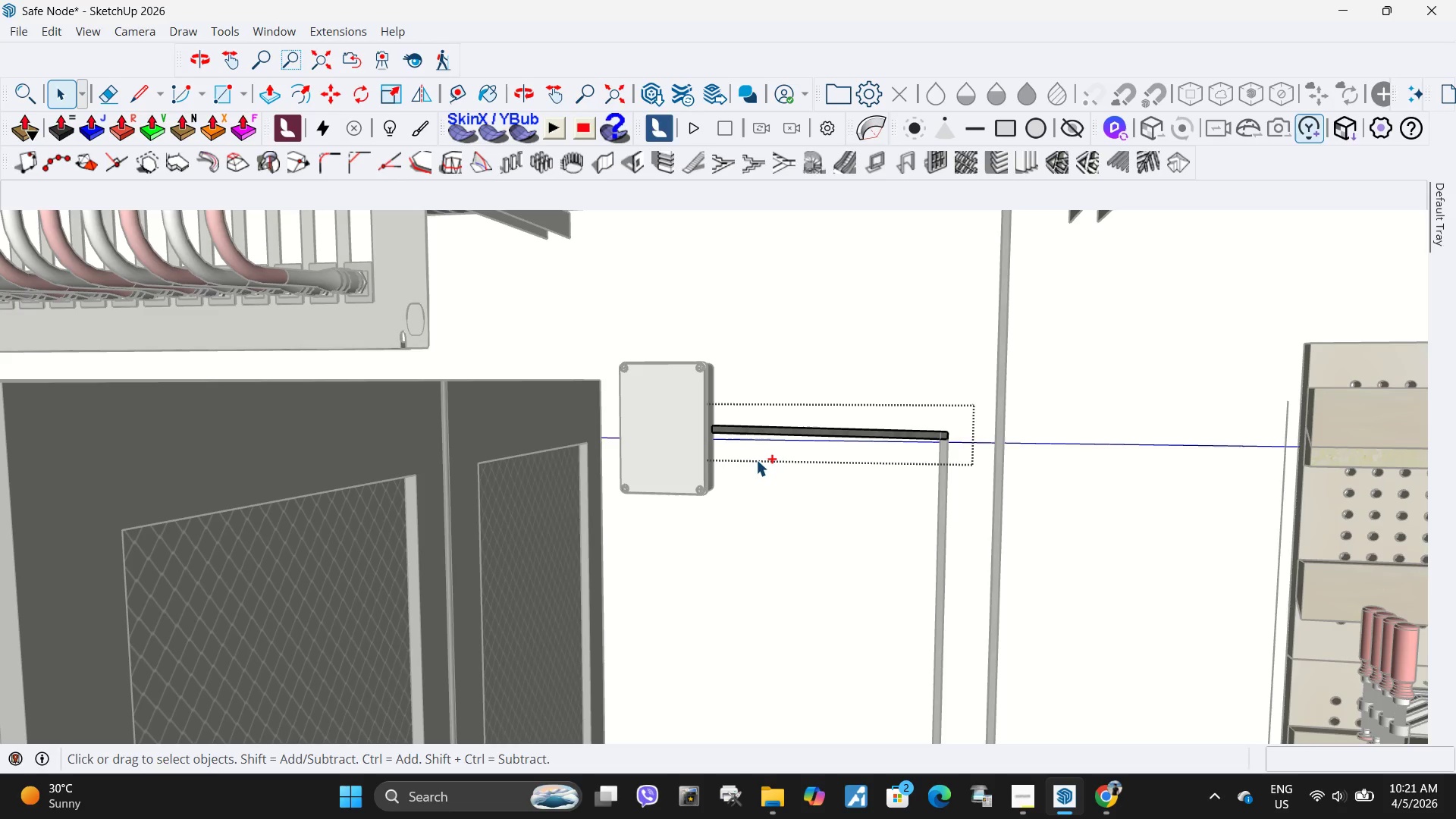 
key(Control+Z)
 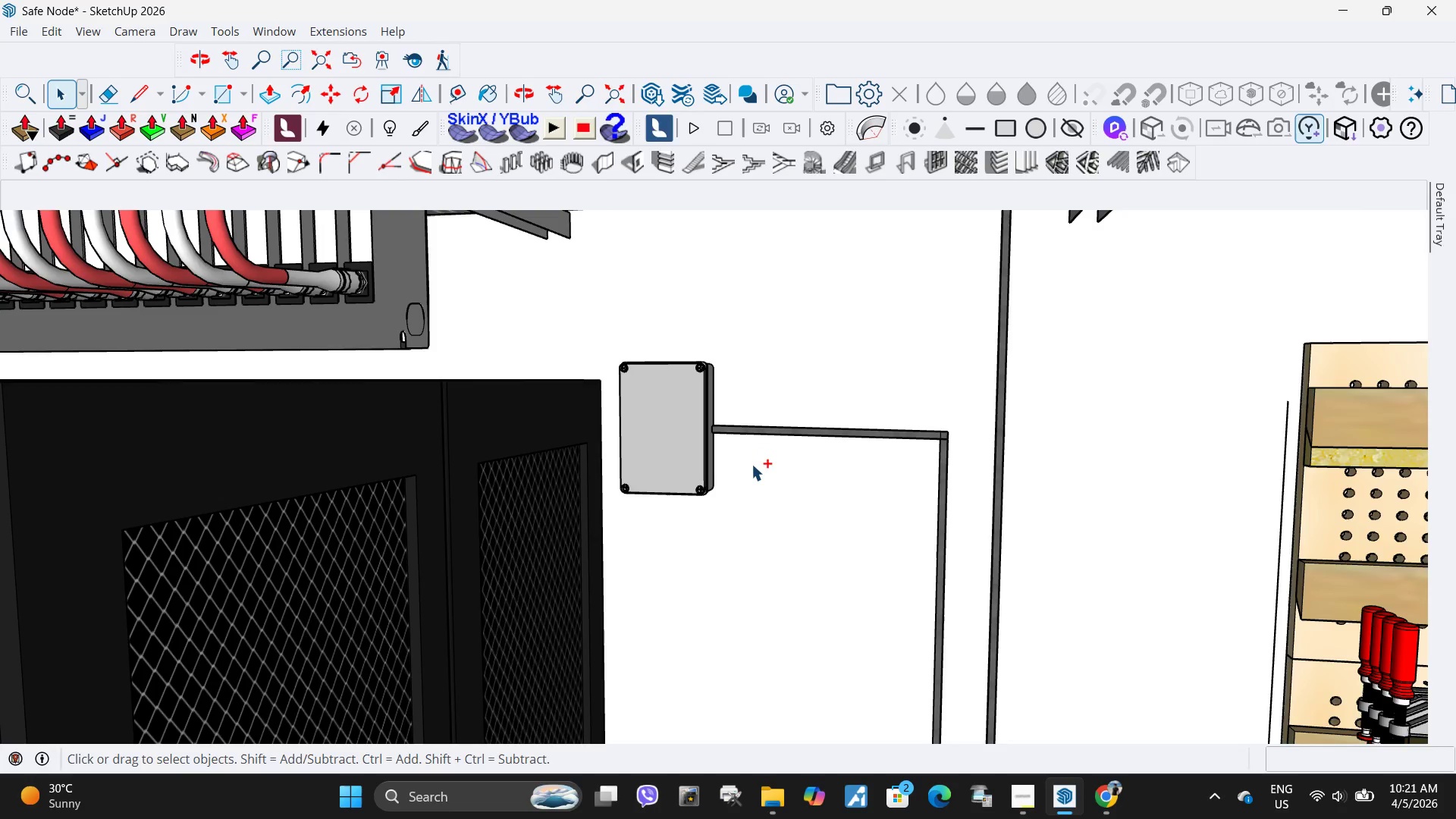 
key(Control+Z)
 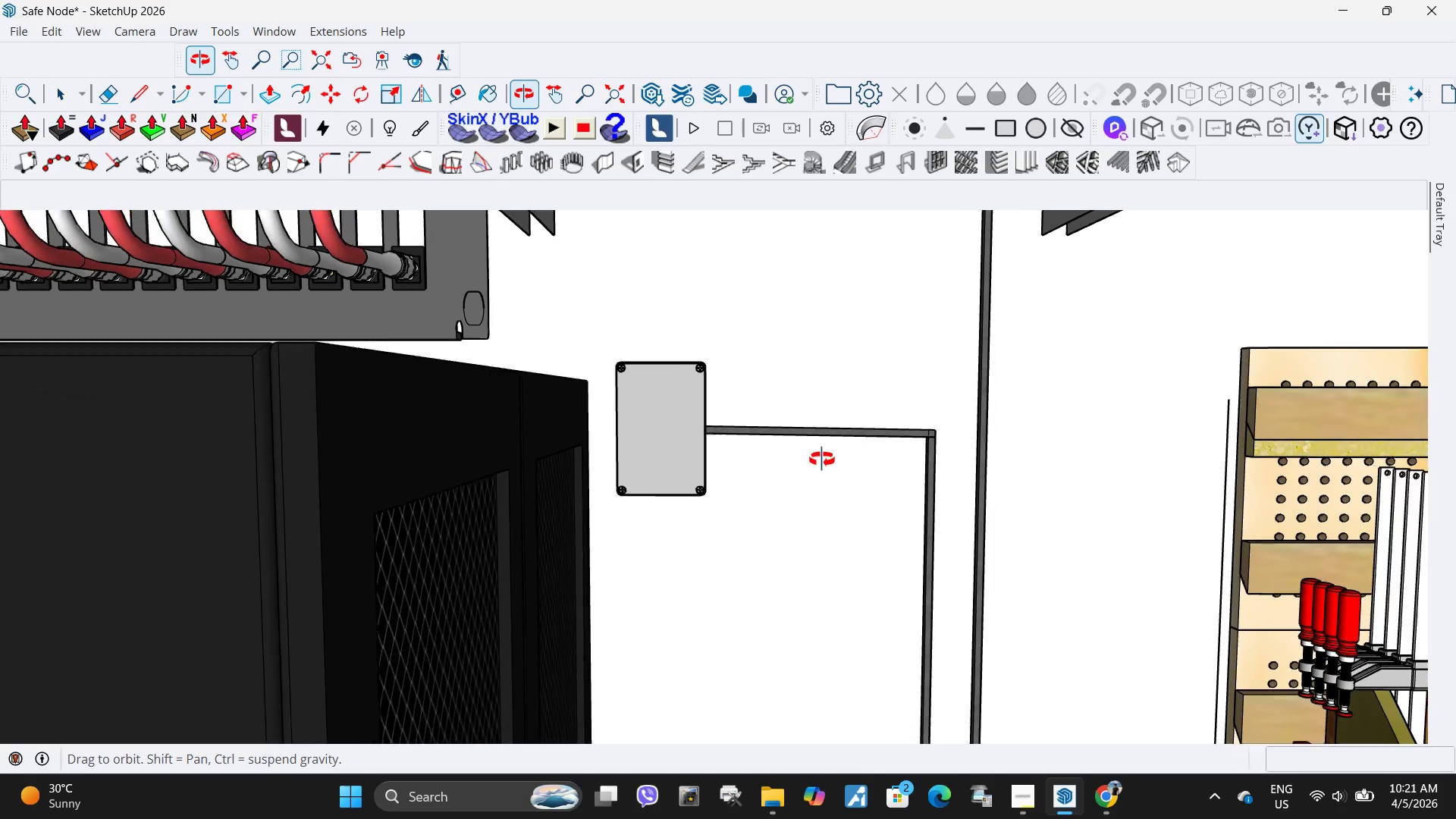 
scroll: coordinate [783, 455], scroll_direction: down, amount: 18.0
 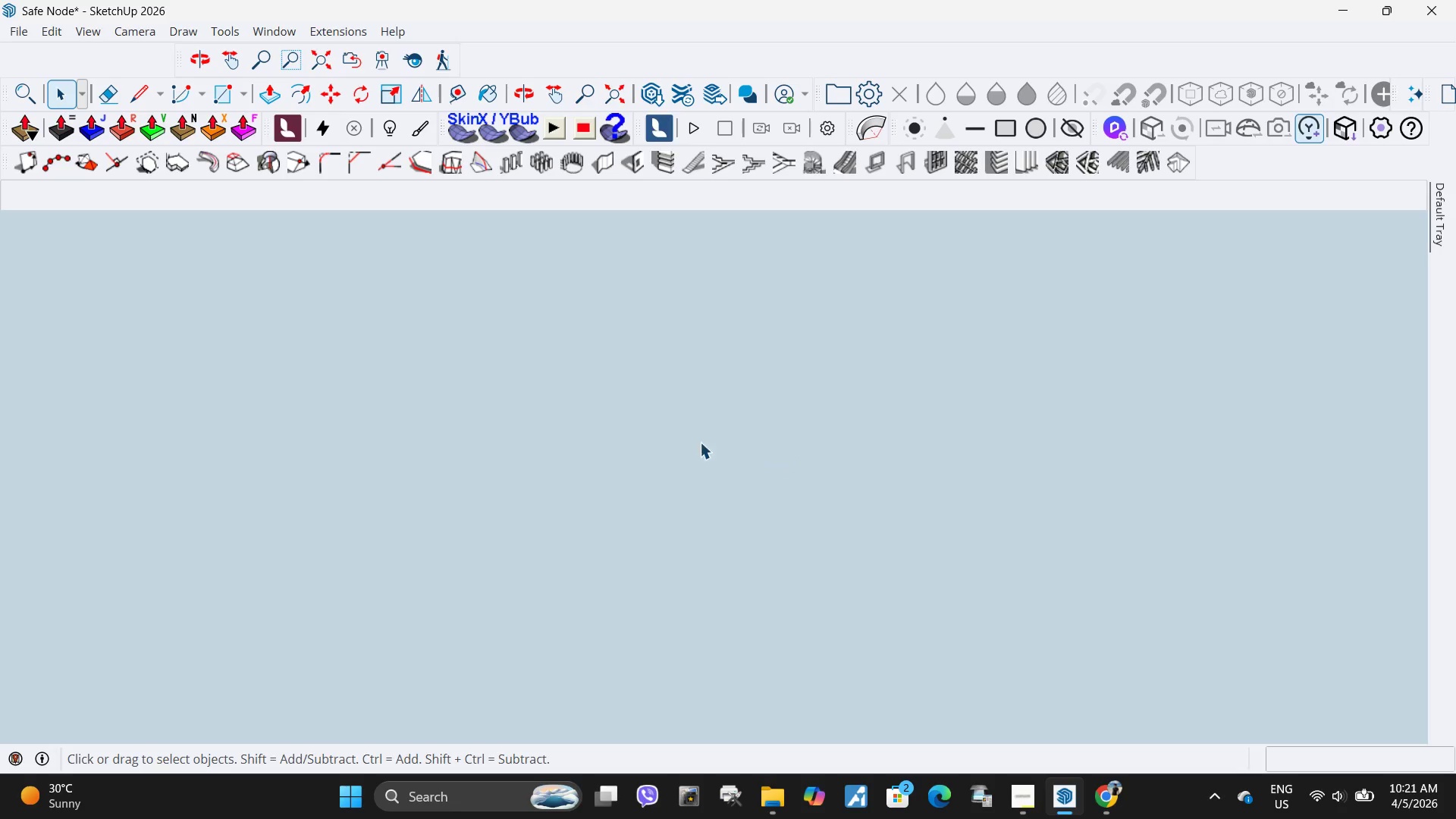 
key(H)
 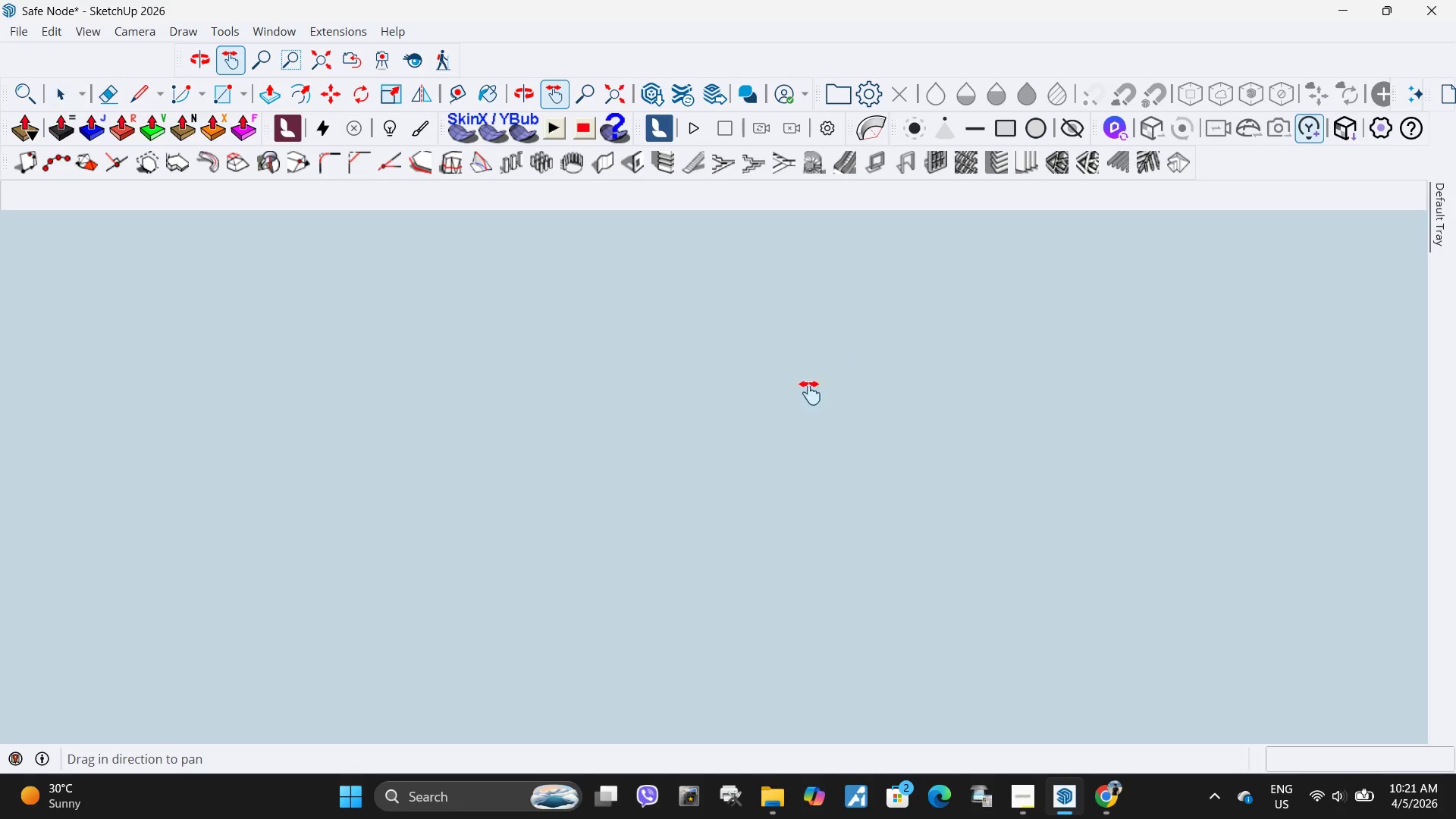 
left_click_drag(start_coordinate=[835, 362], to_coordinate=[510, 770])
 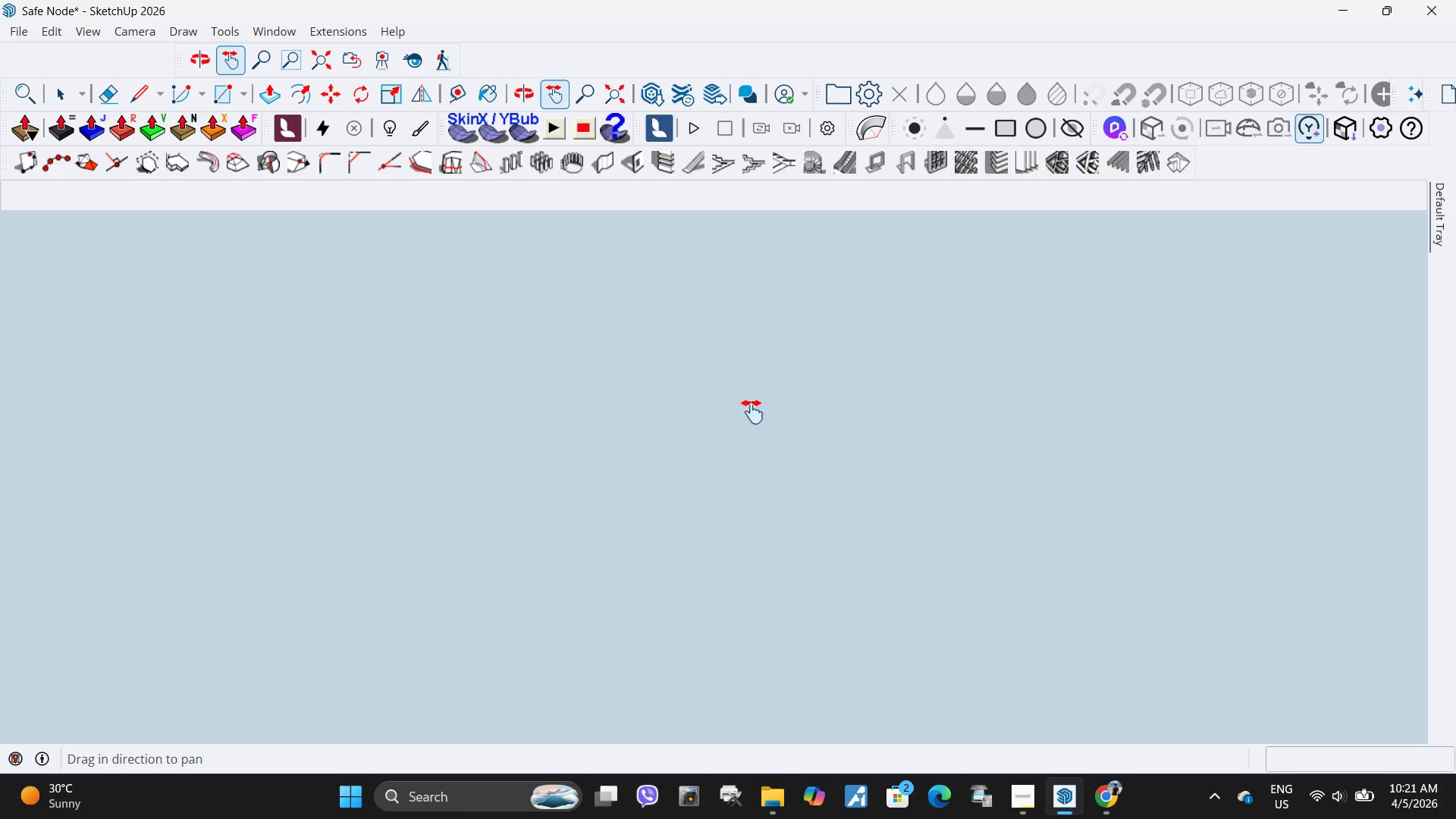 
left_click_drag(start_coordinate=[752, 411], to_coordinate=[567, 750])
 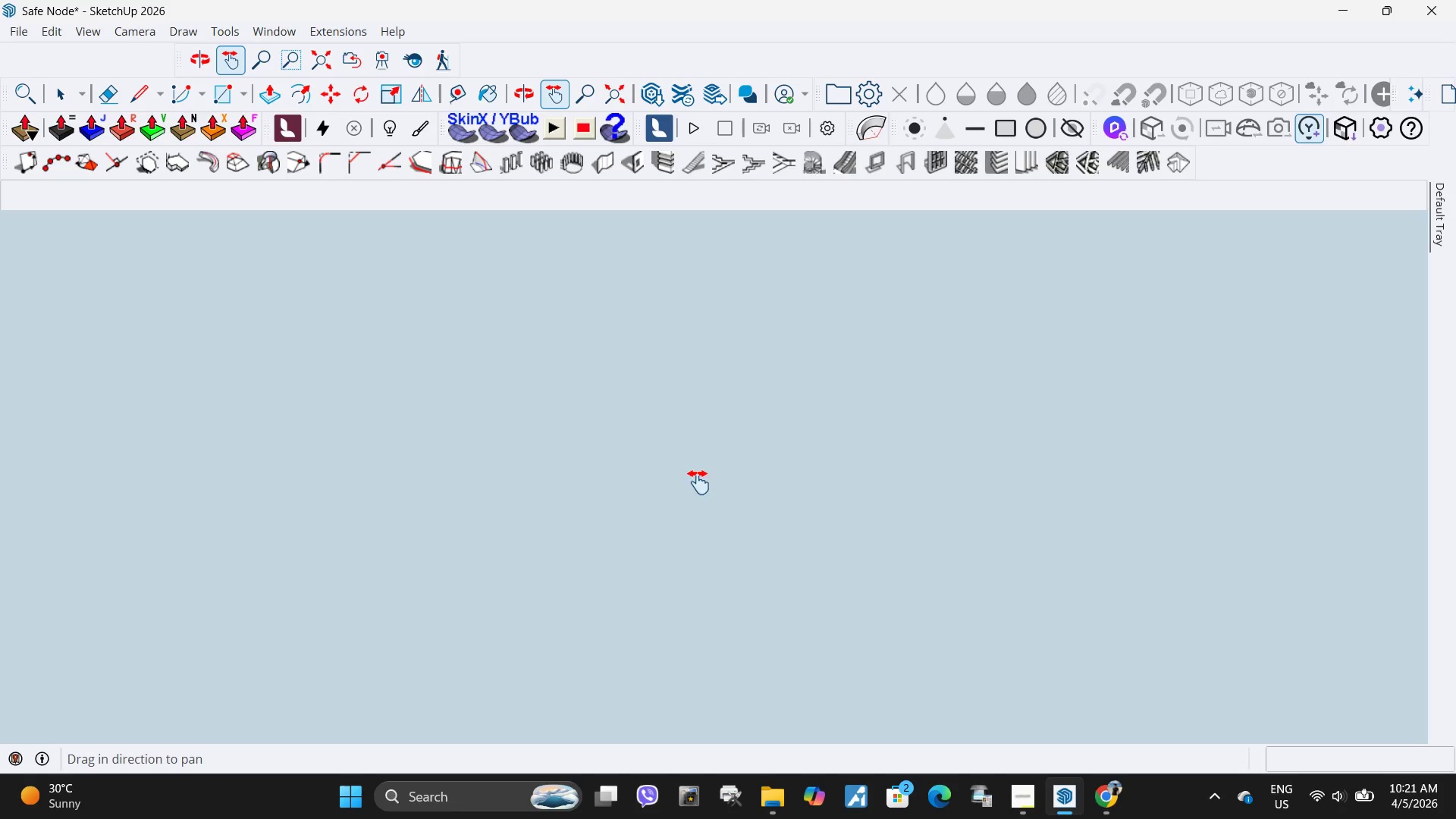 
scroll: coordinate [698, 482], scroll_direction: down, amount: 13.0
 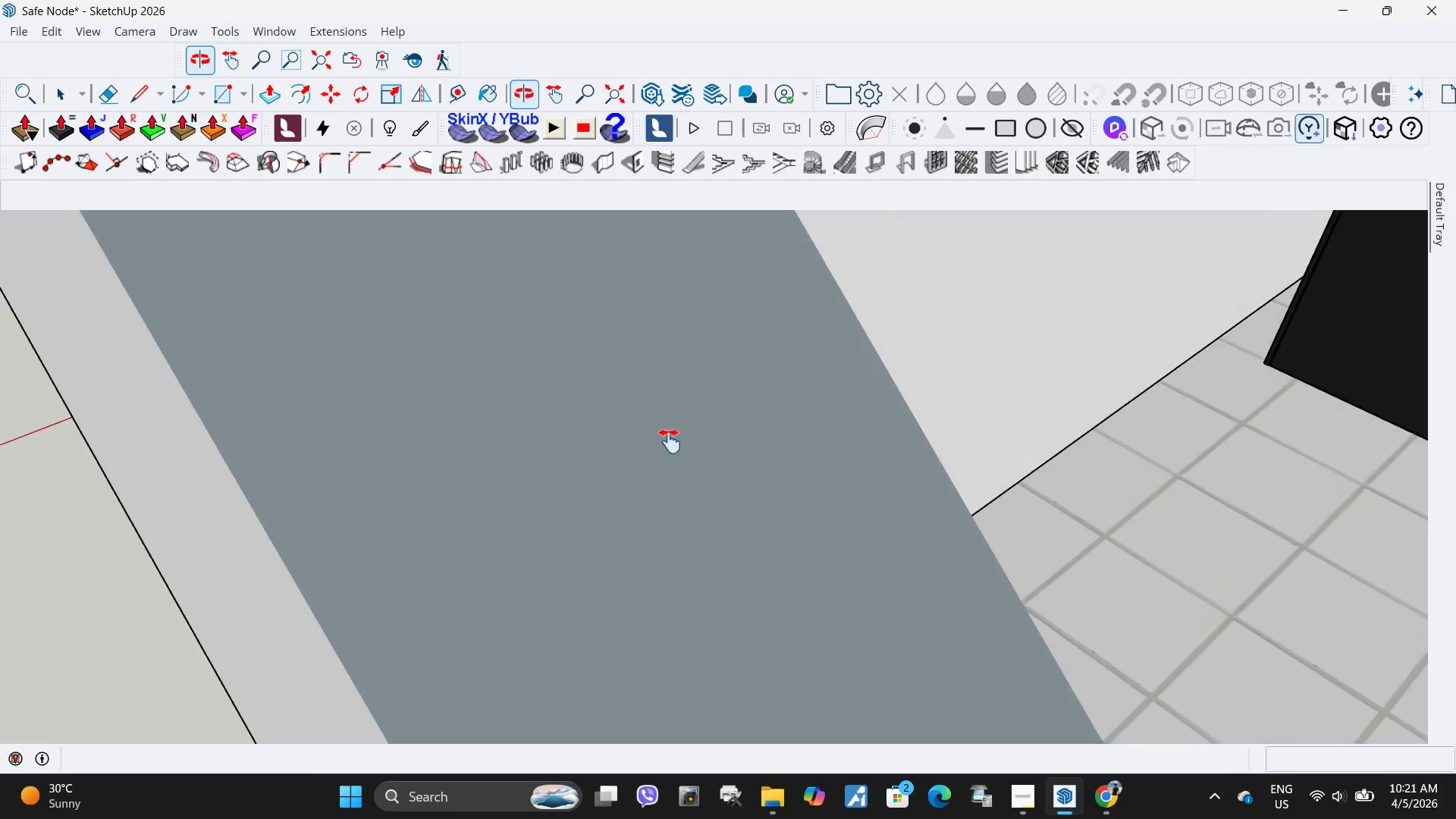 
left_click_drag(start_coordinate=[1134, 397], to_coordinate=[0, 498])
 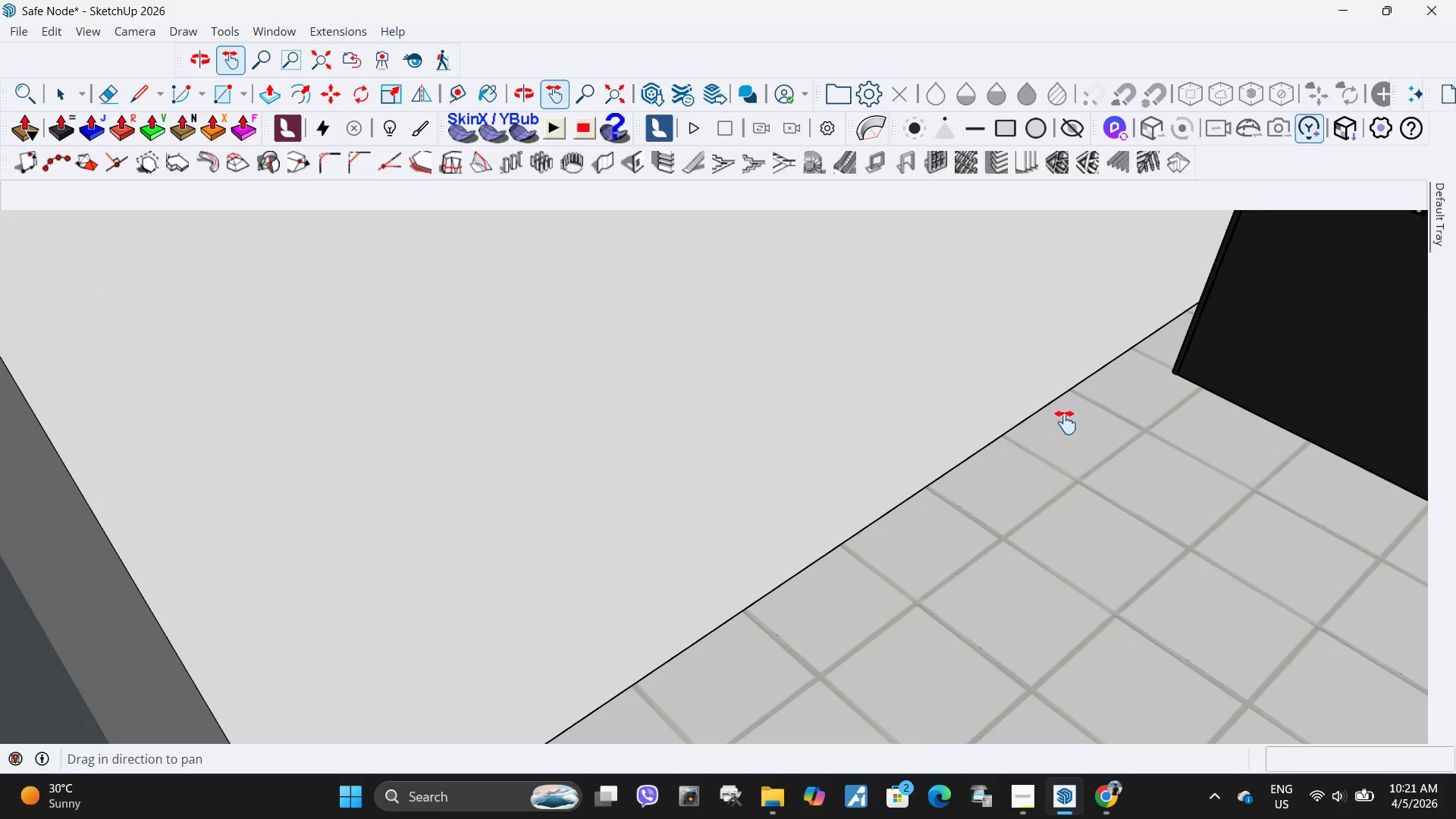 
scroll: coordinate [625, 447], scroll_direction: down, amount: 14.0
 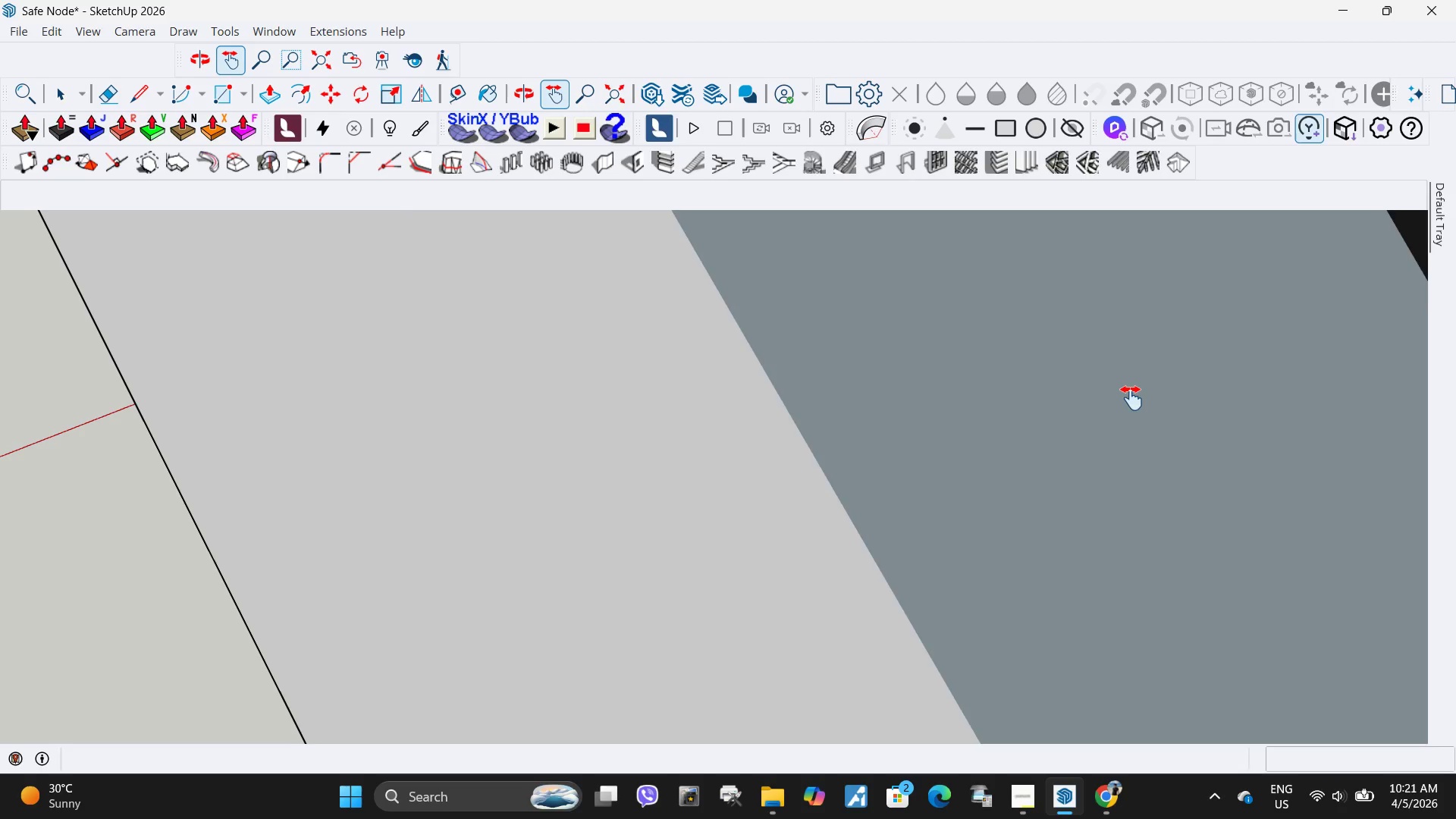 
left_click_drag(start_coordinate=[1125, 402], to_coordinate=[287, 456])
 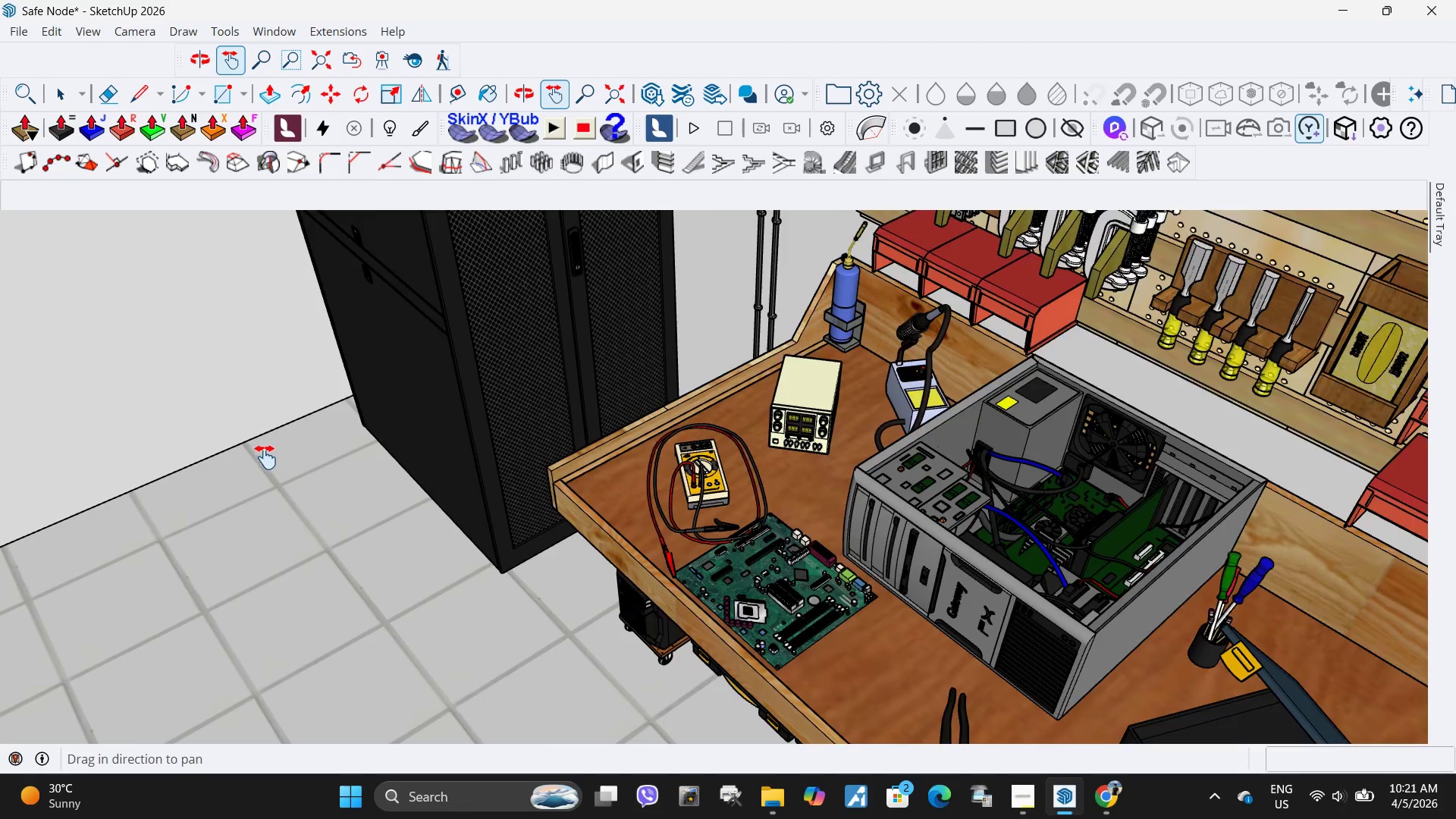 
scroll: coordinate [508, 477], scroll_direction: down, amount: 19.0
 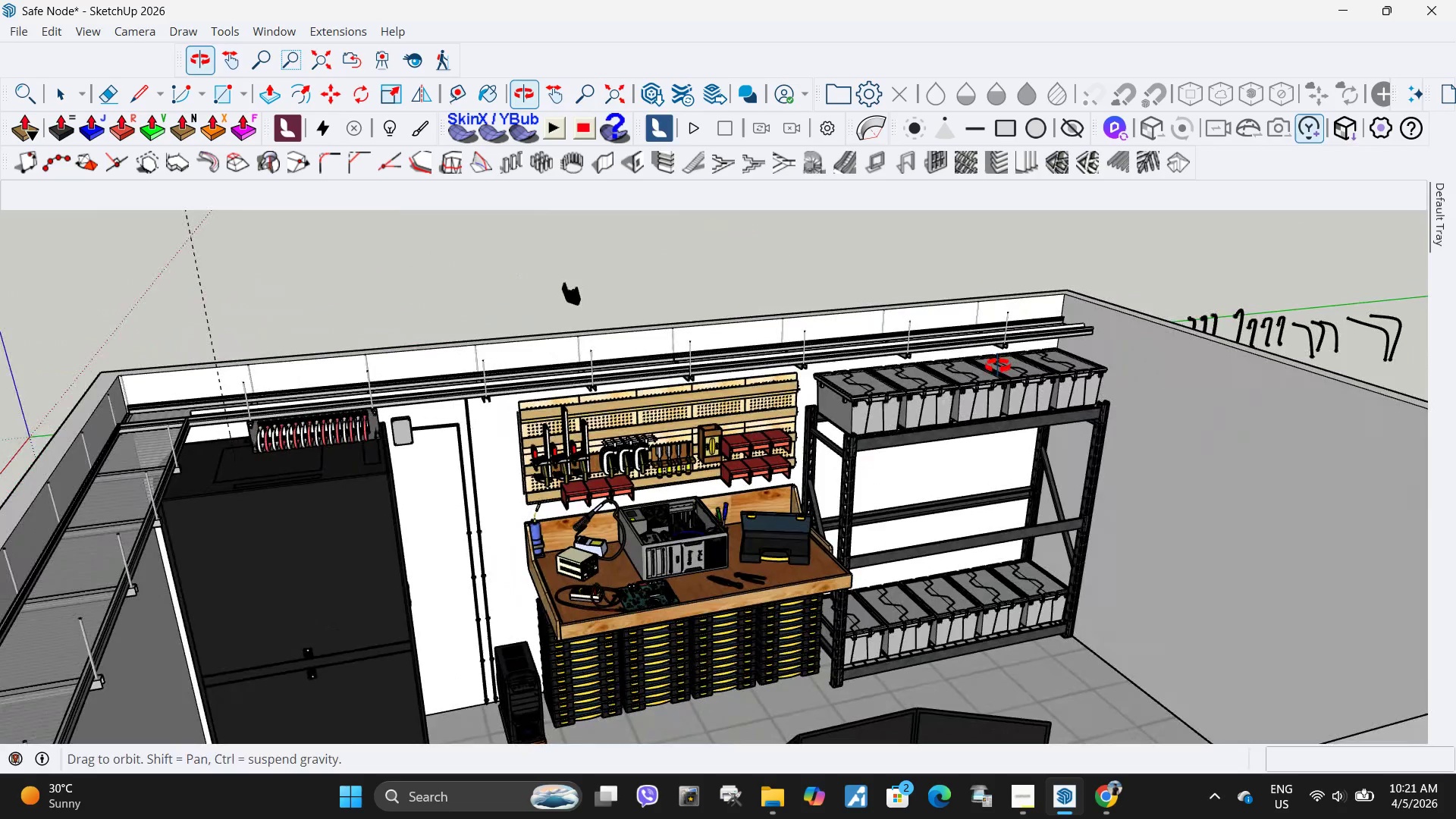 
key(Space)
 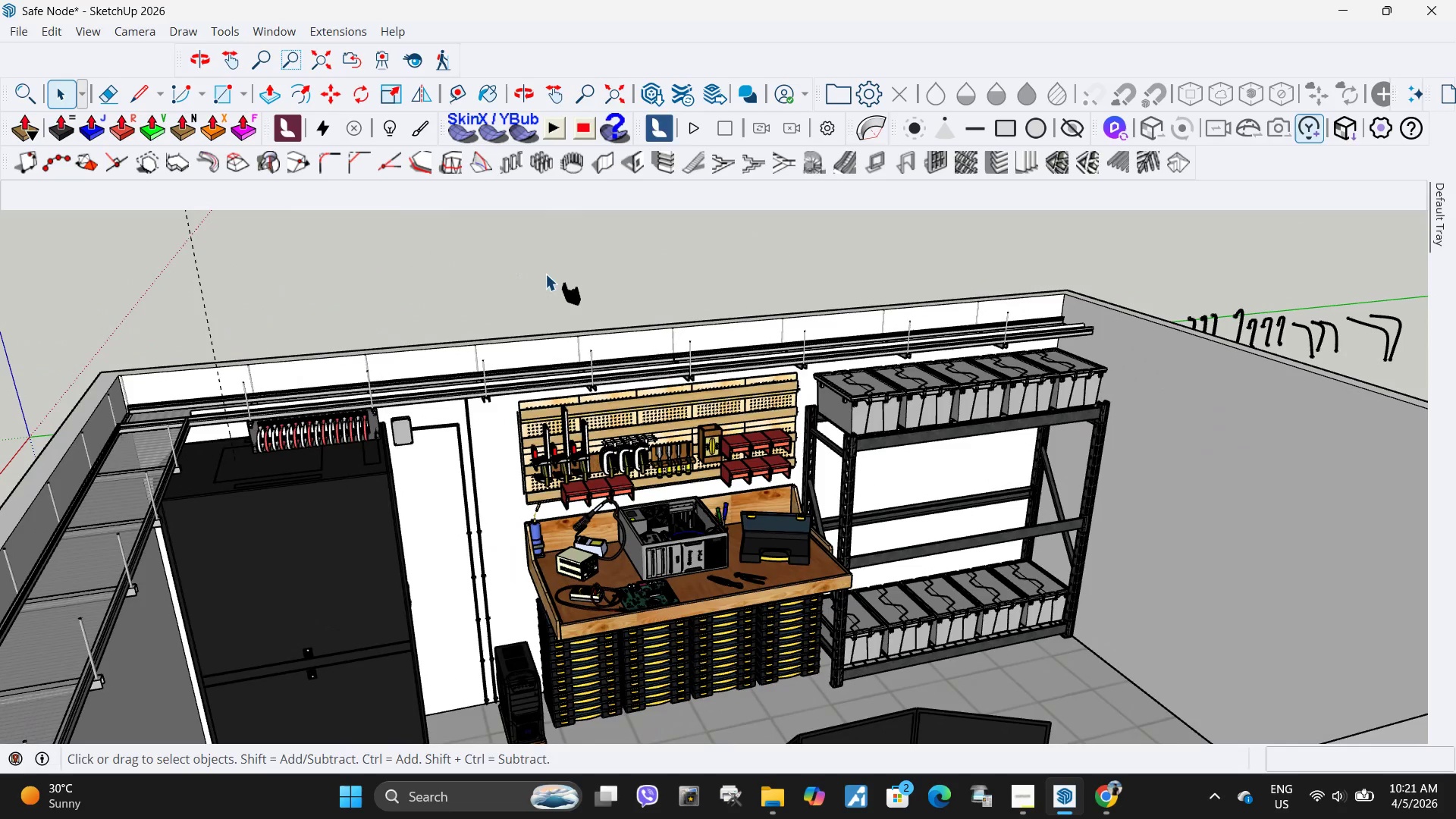 
left_click([545, 274])
 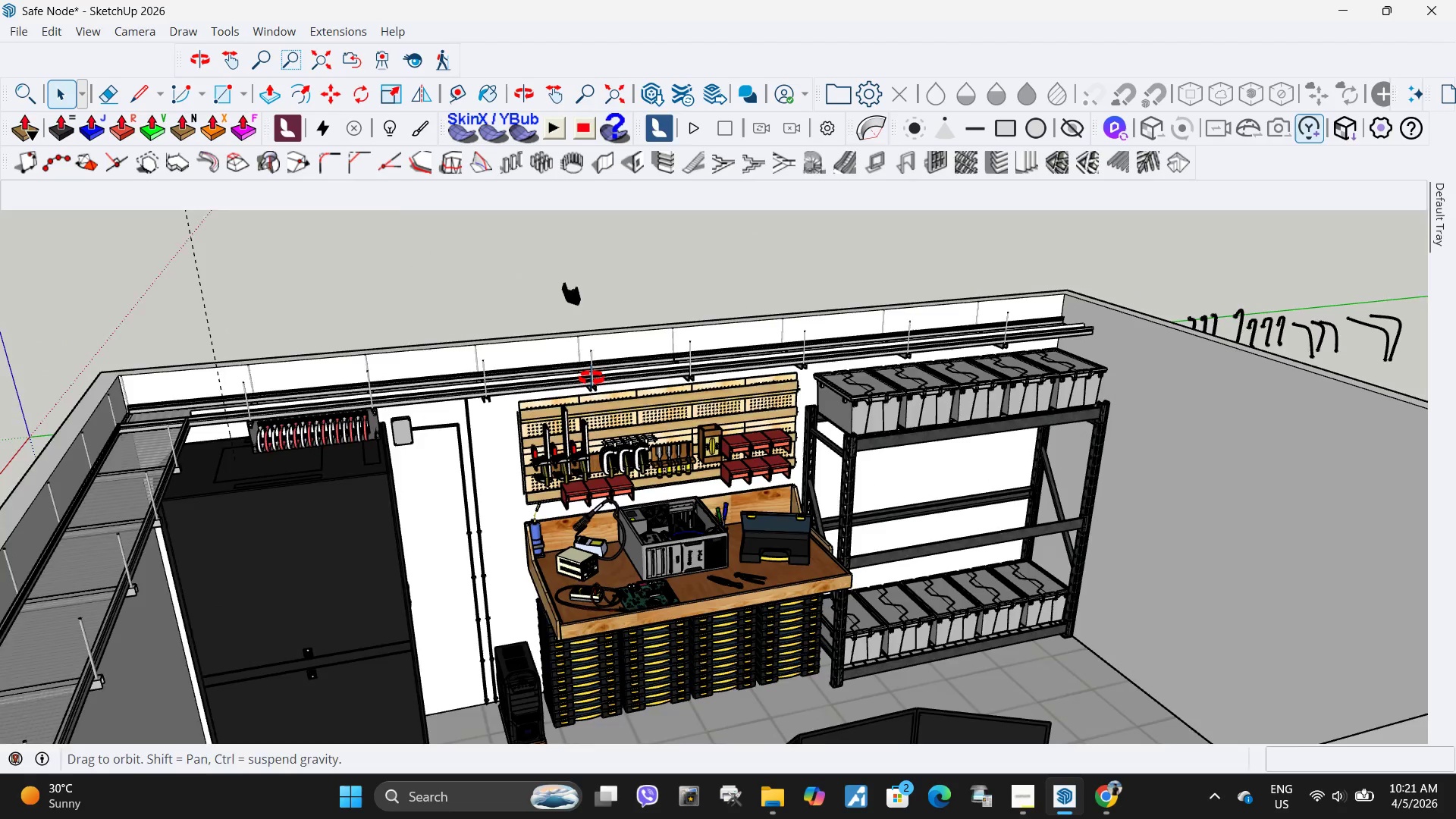 
scroll: coordinate [663, 348], scroll_direction: up, amount: 12.0
 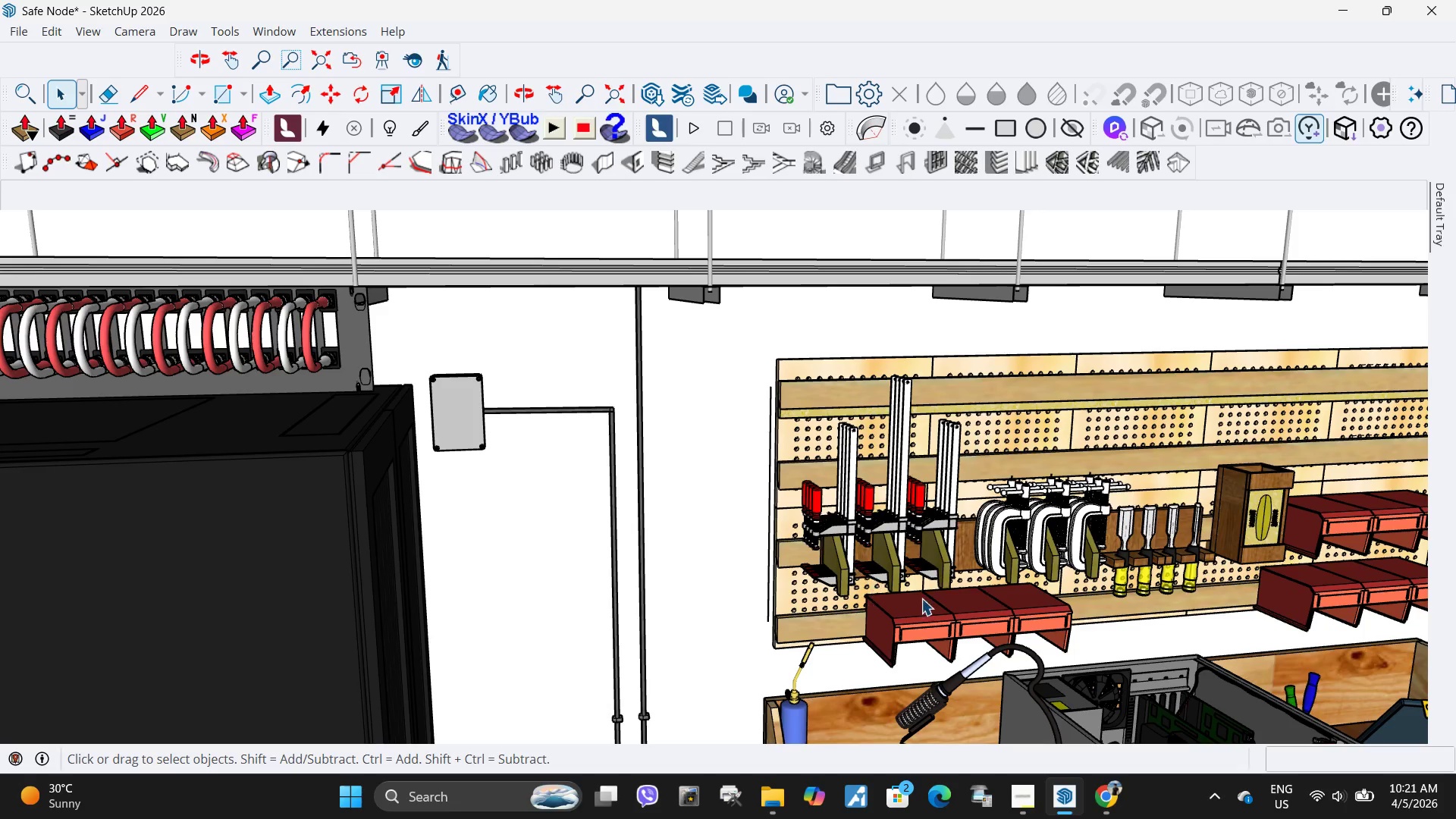 
wait(7.17)
 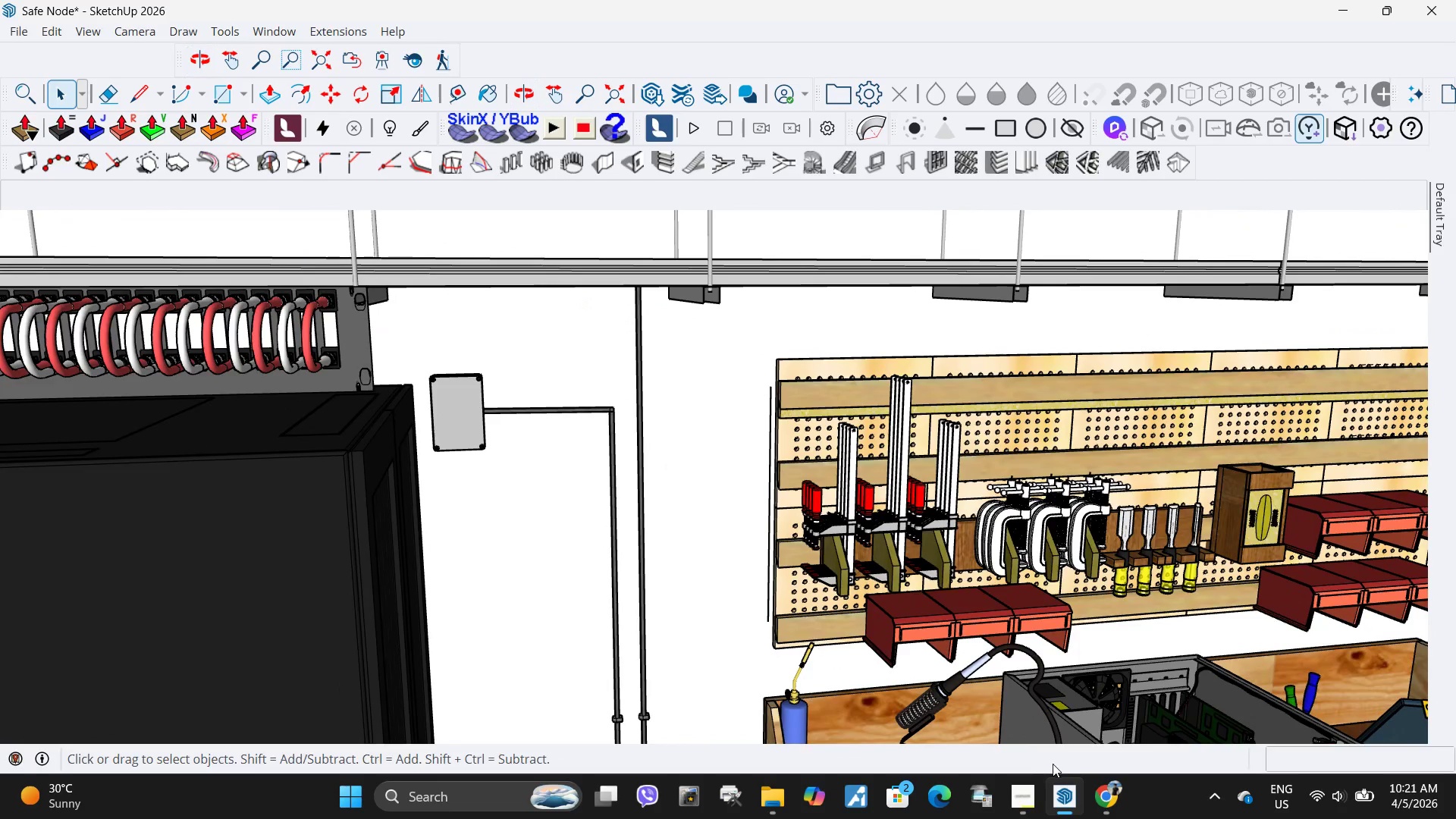 
left_click([1108, 808])
 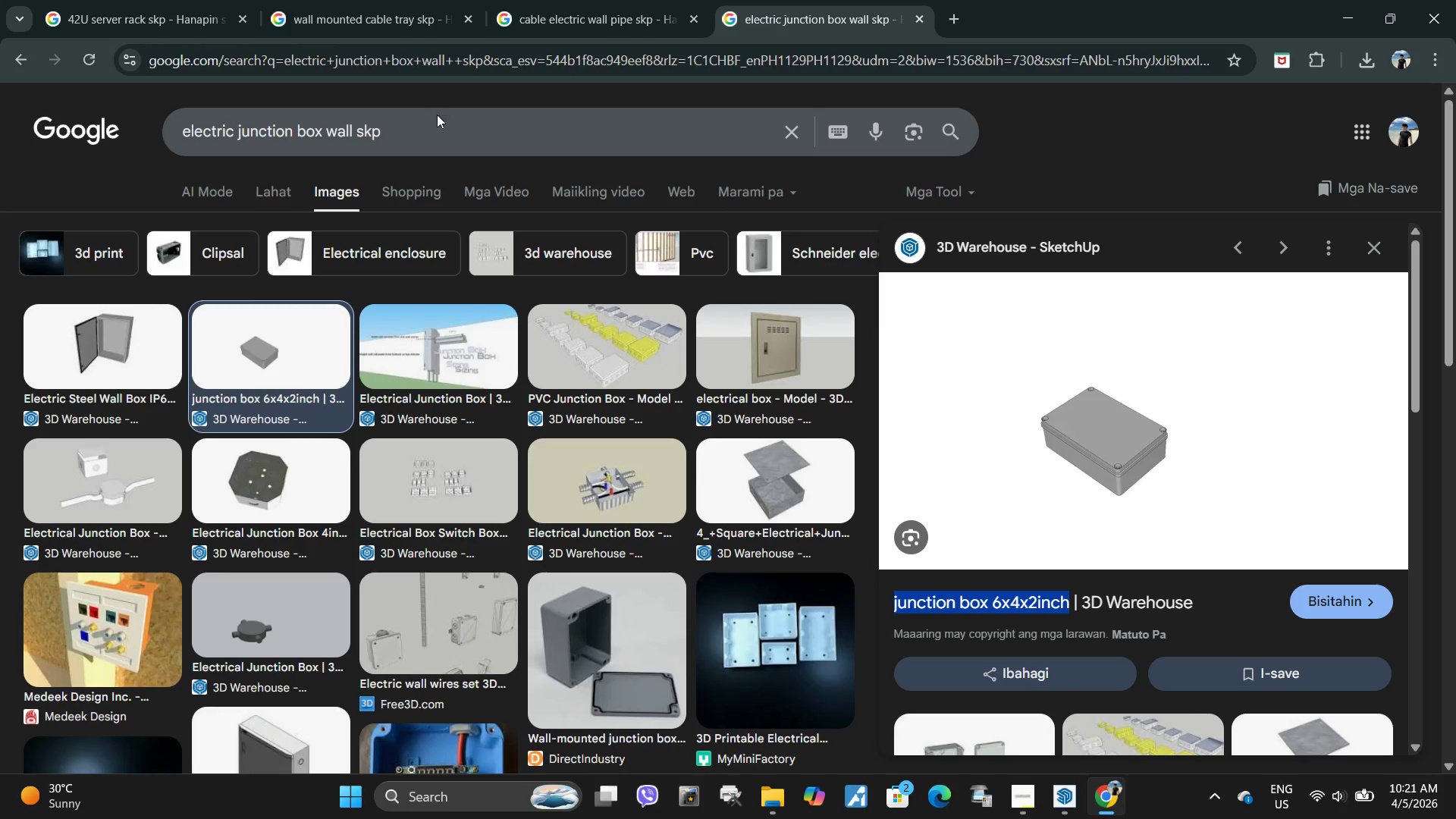 
left_click_drag(start_coordinate=[439, 130], to_coordinate=[38, 119])
 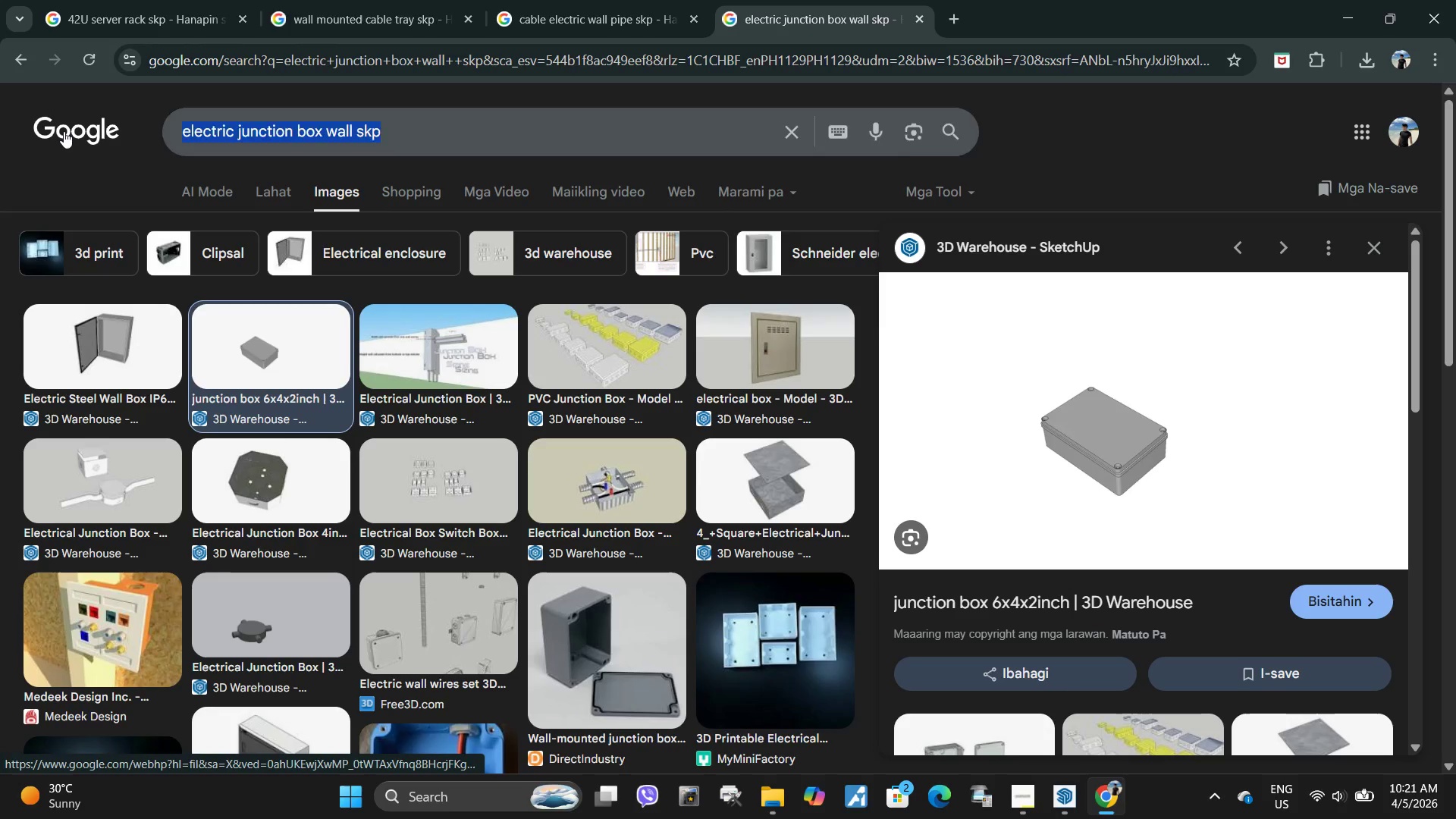 
type(exposd cable kp)
 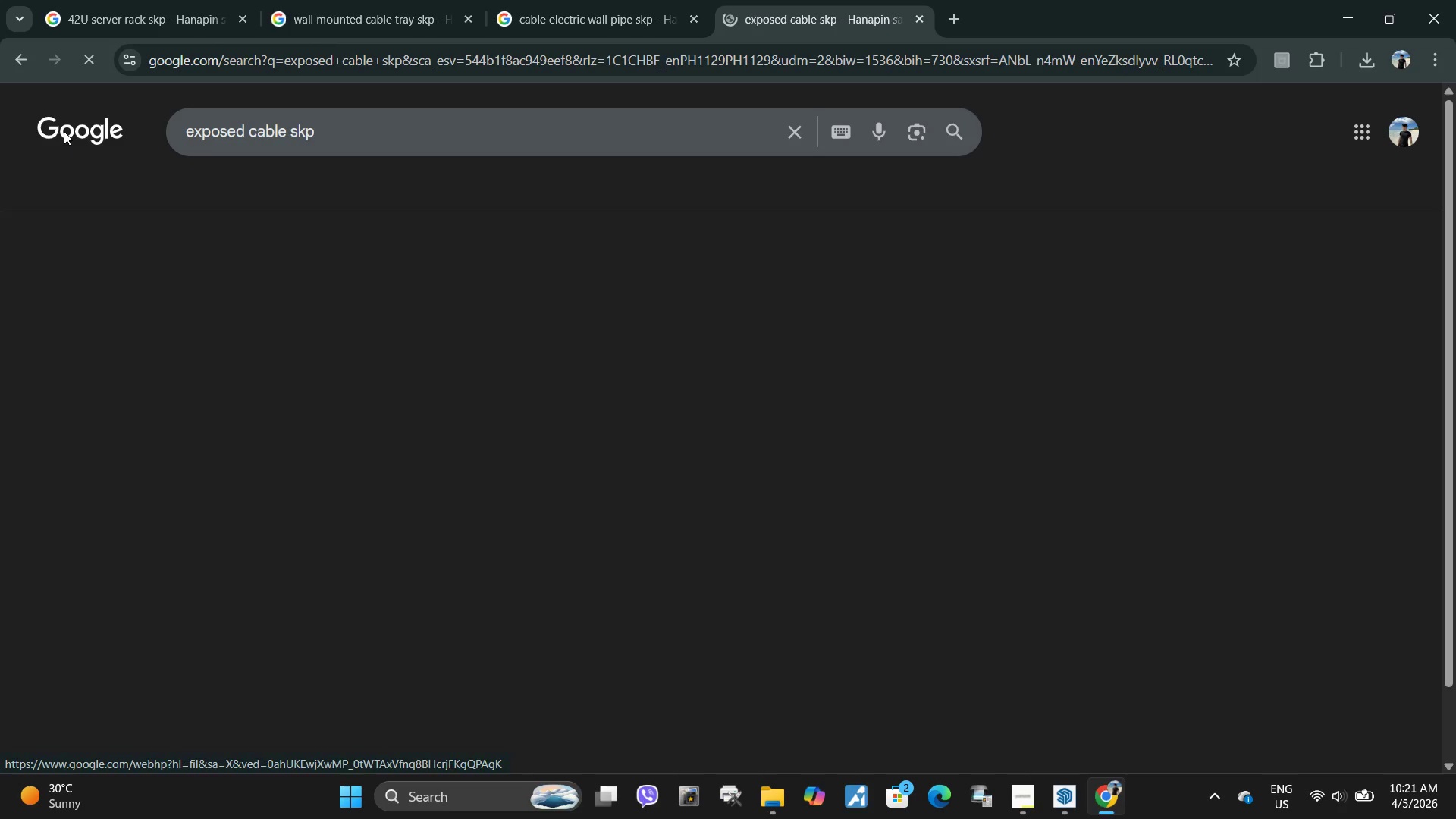 
hold_key(key=S, duration=14.39)
 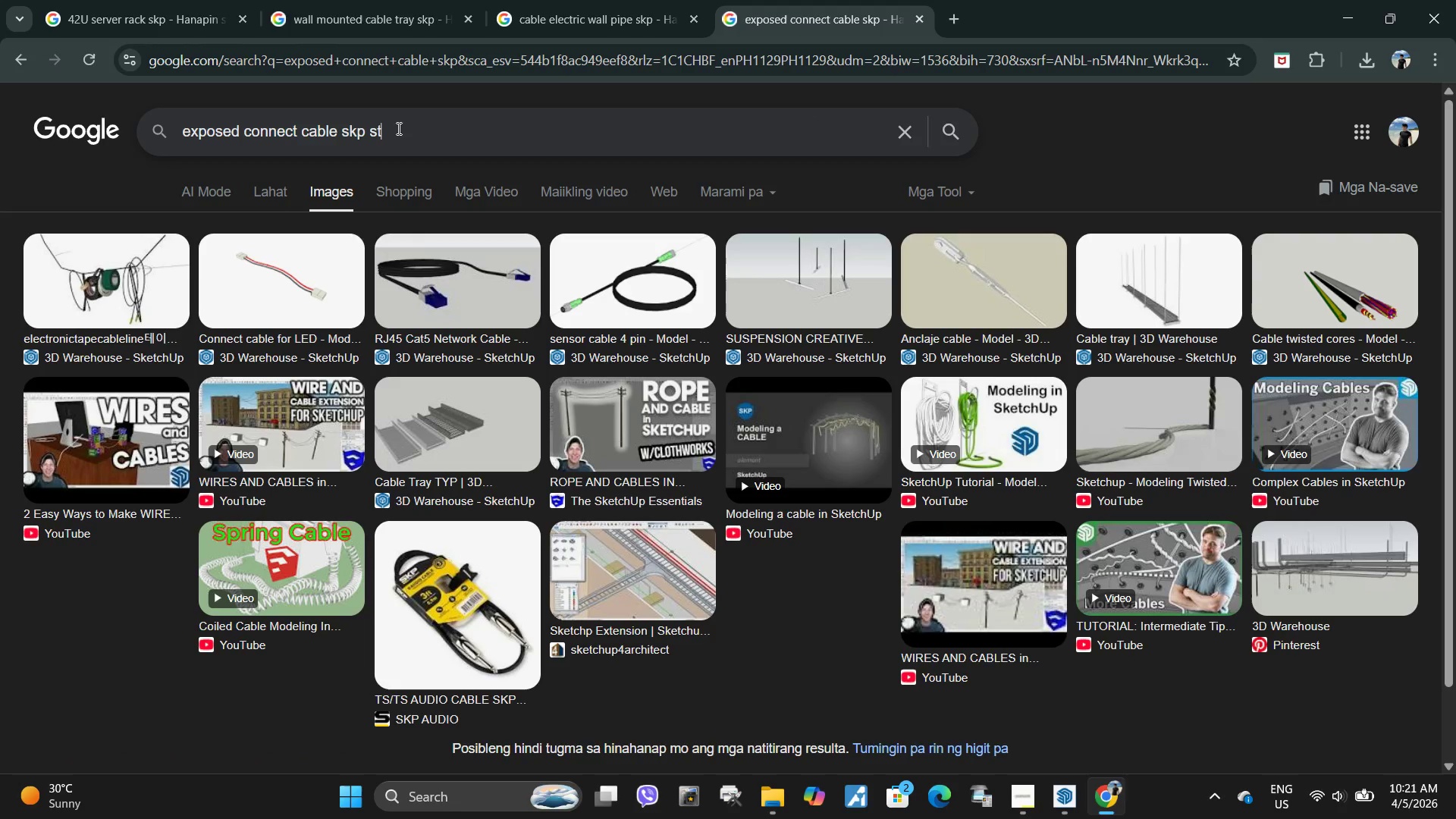 
key(Enter)
 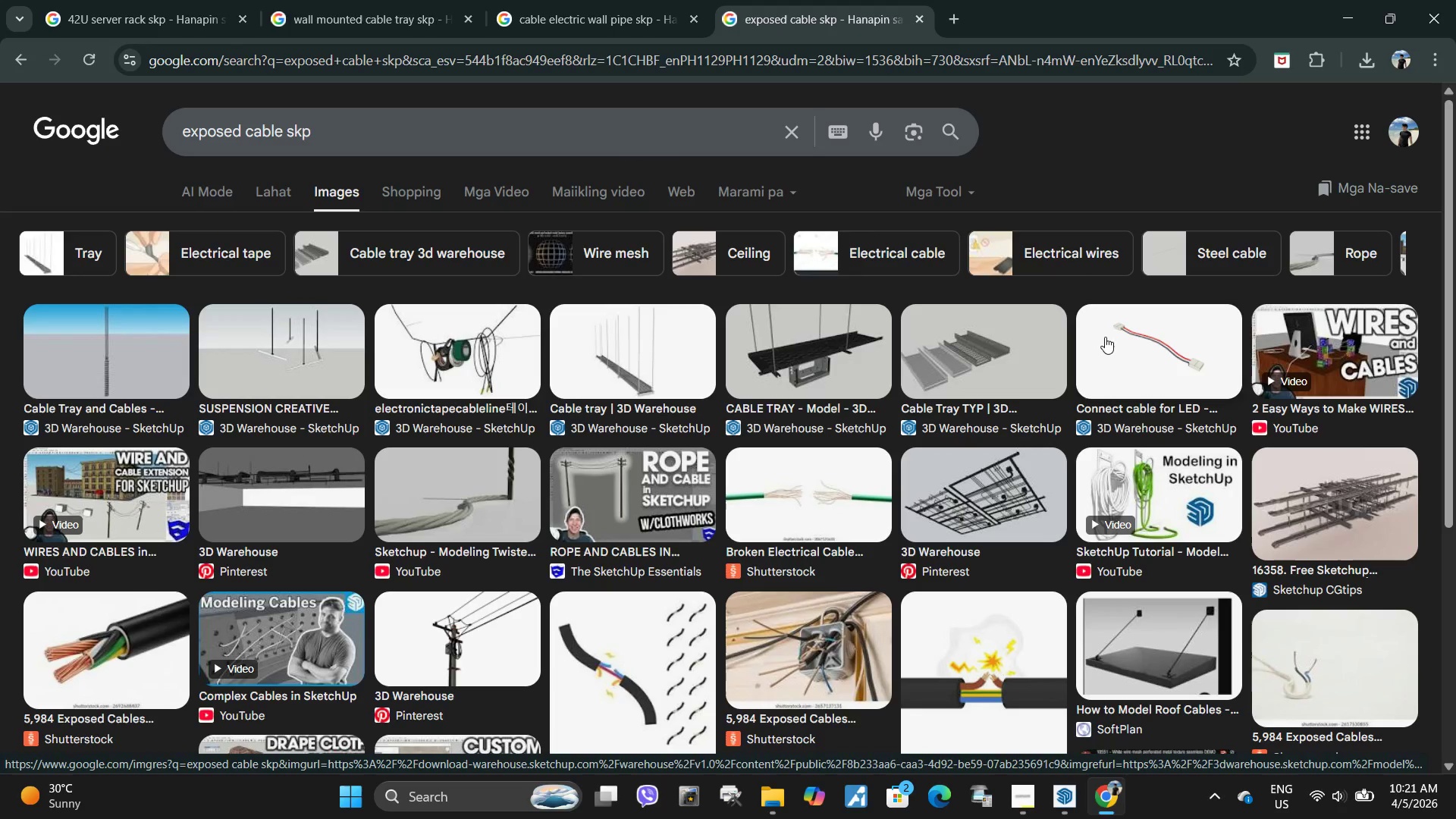 
scroll: coordinate [1124, 353], scroll_direction: down, amount: 3.0
 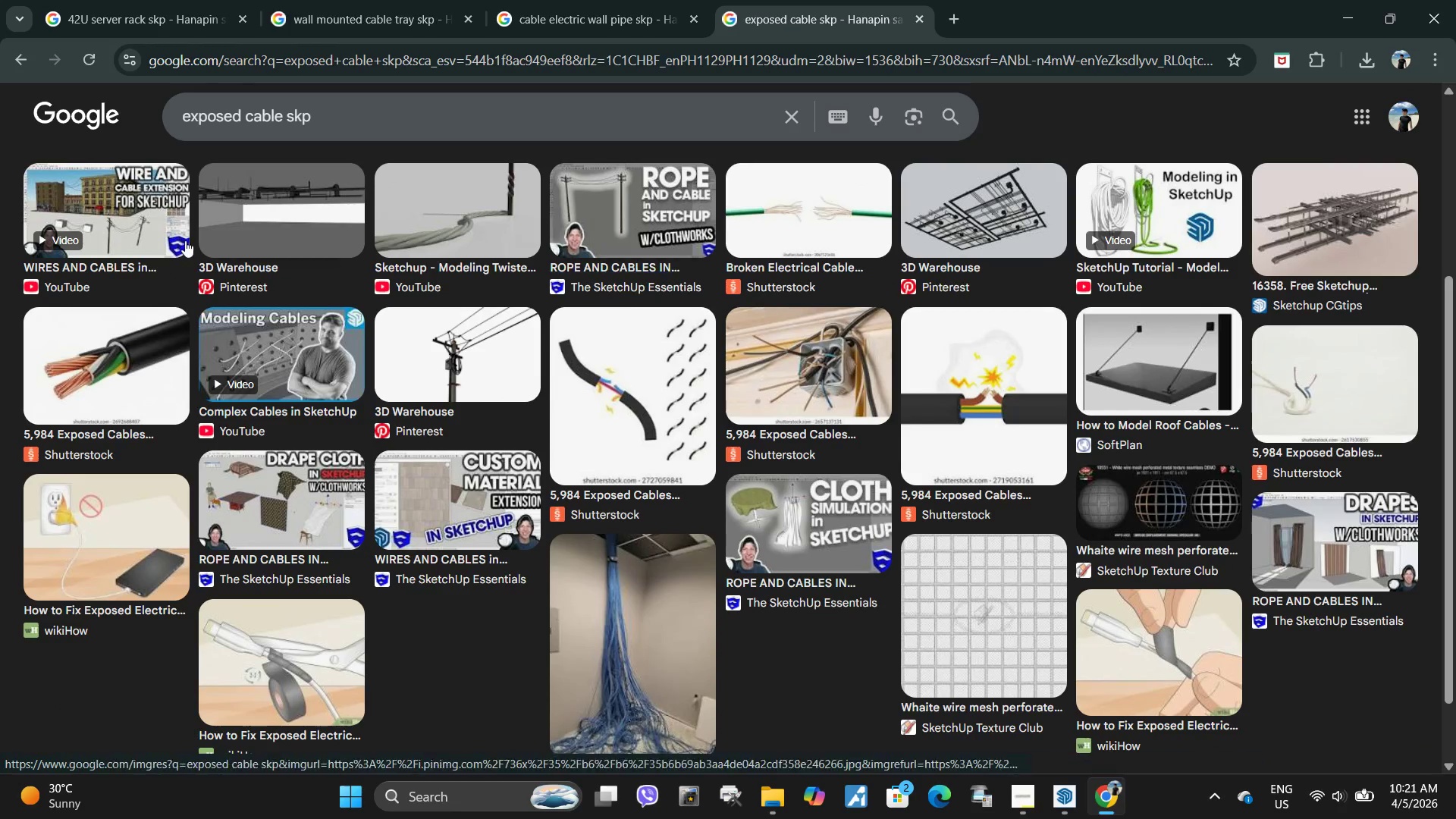 
scroll: coordinate [376, 357], scroll_direction: up, amount: 4.0
 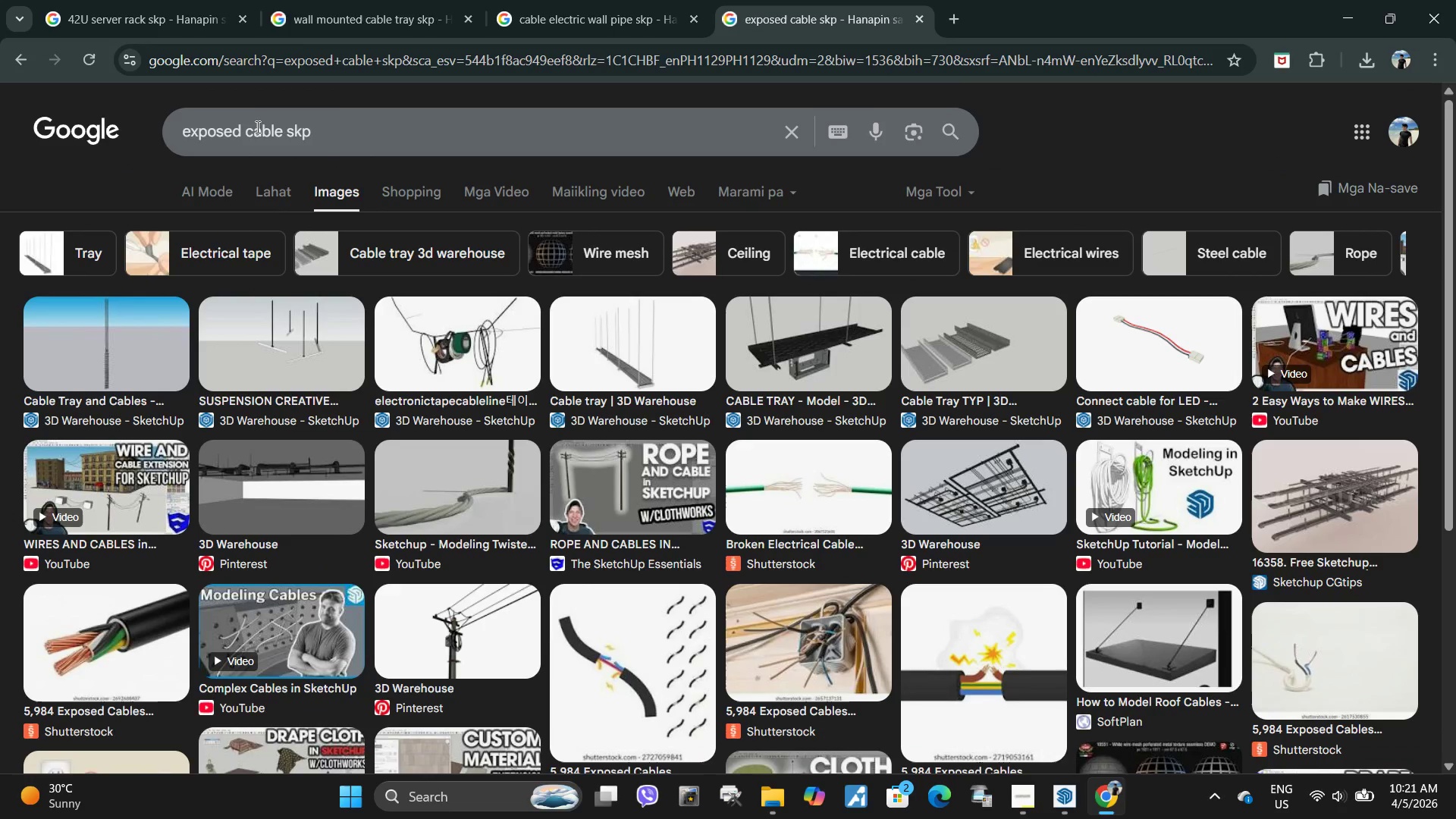 
left_click([246, 129])
 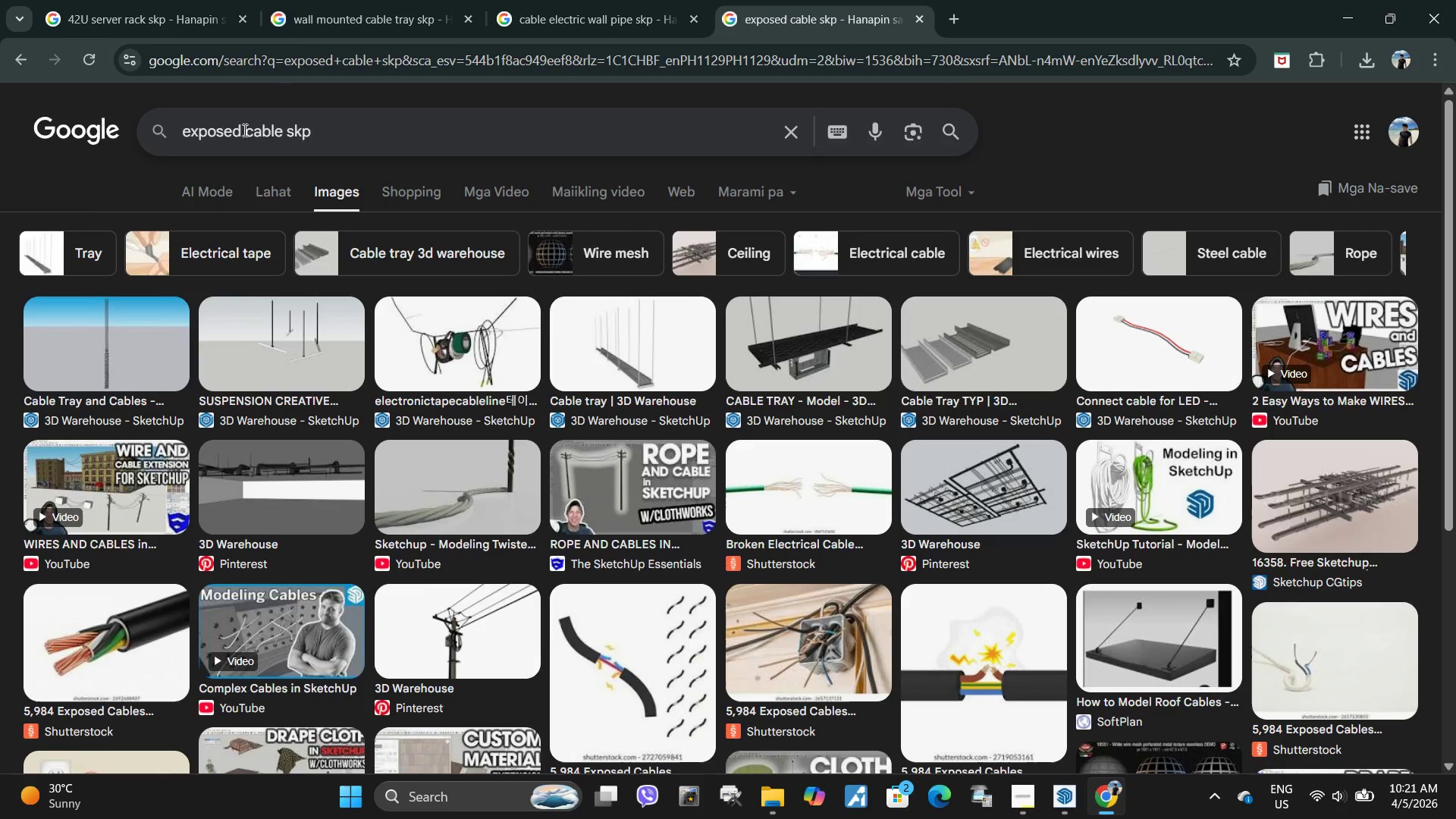 
type(connect )
 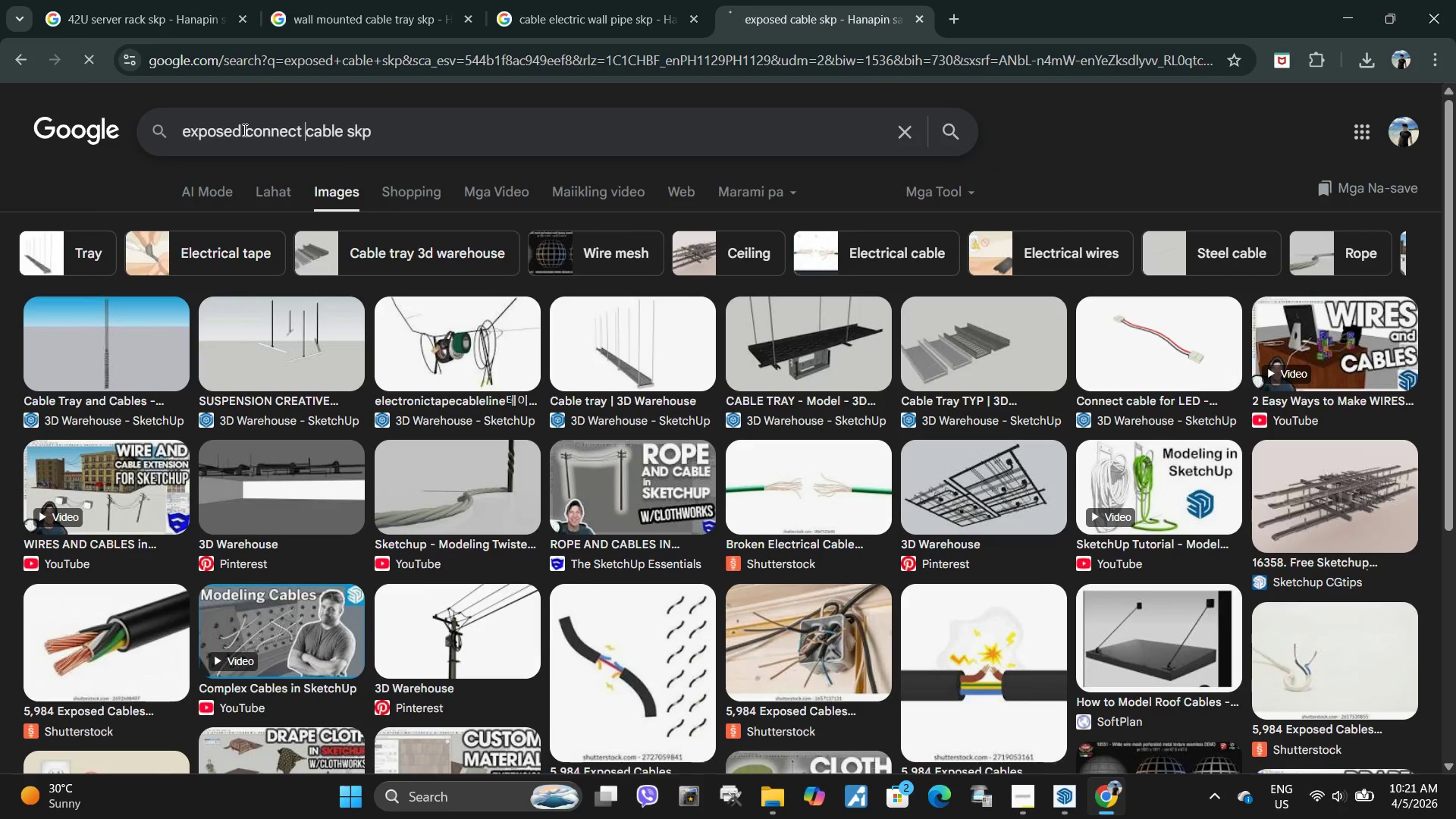 
key(Enter)
 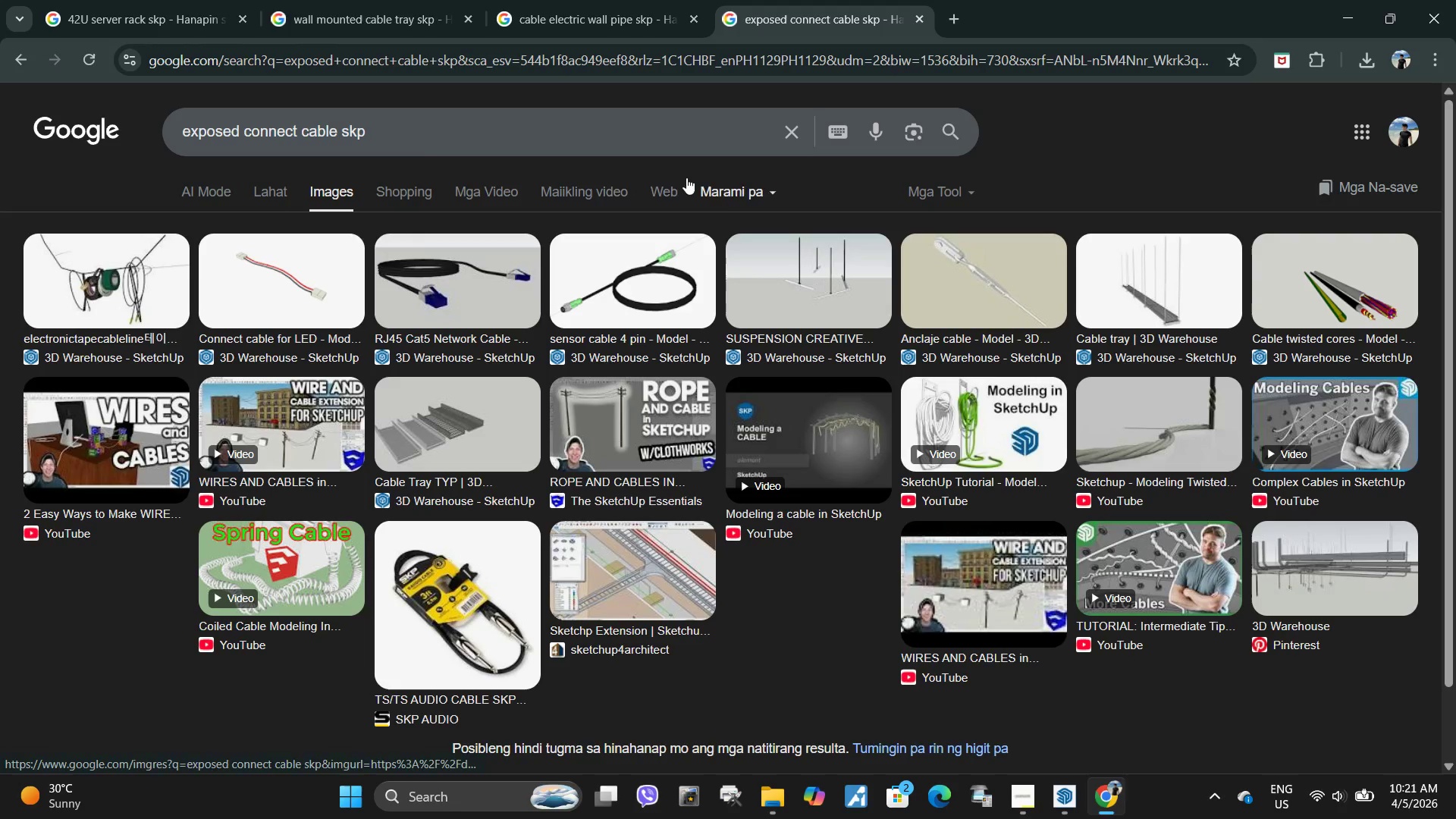 
left_click([397, 128])
 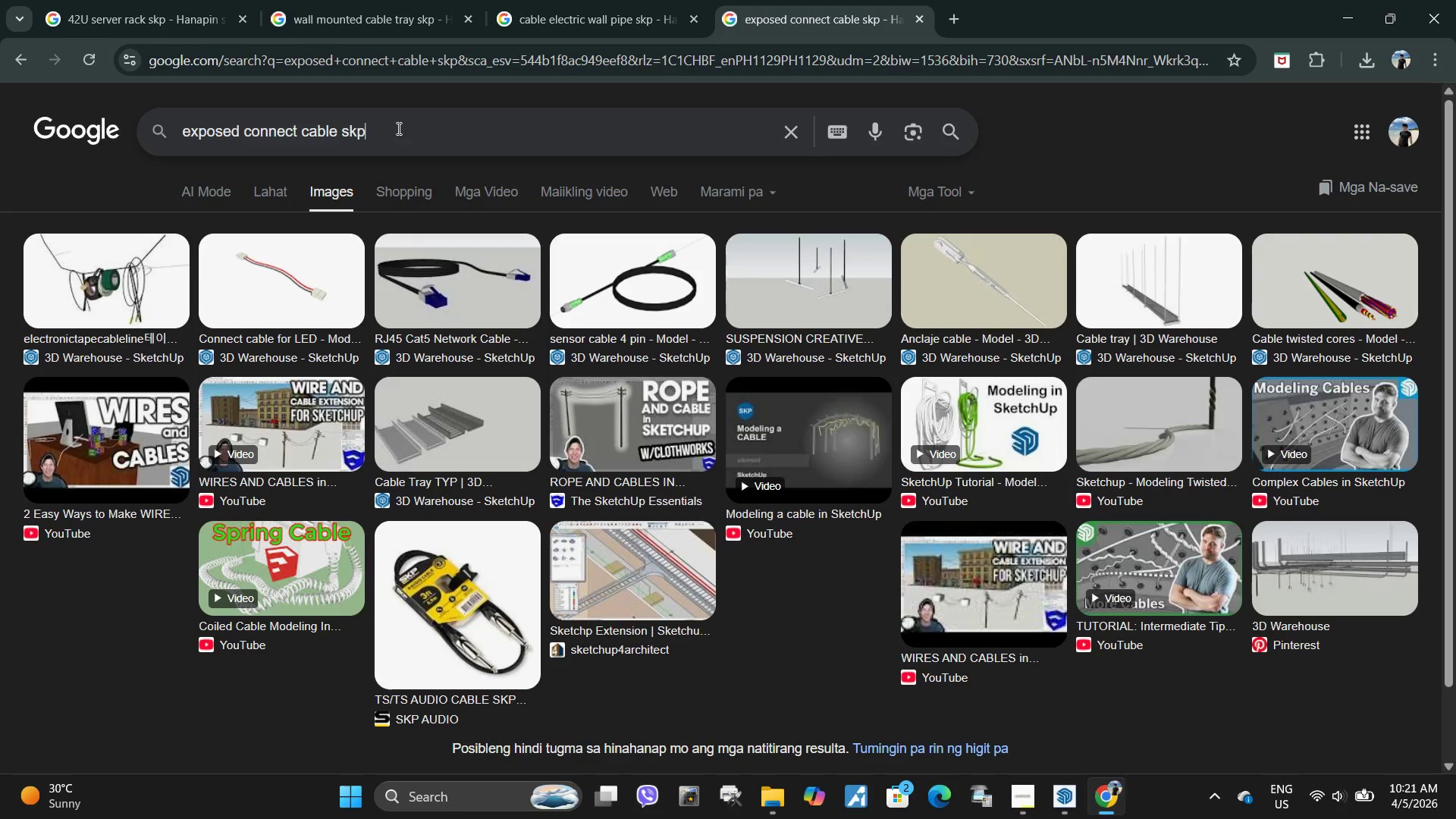 
type( traight)
 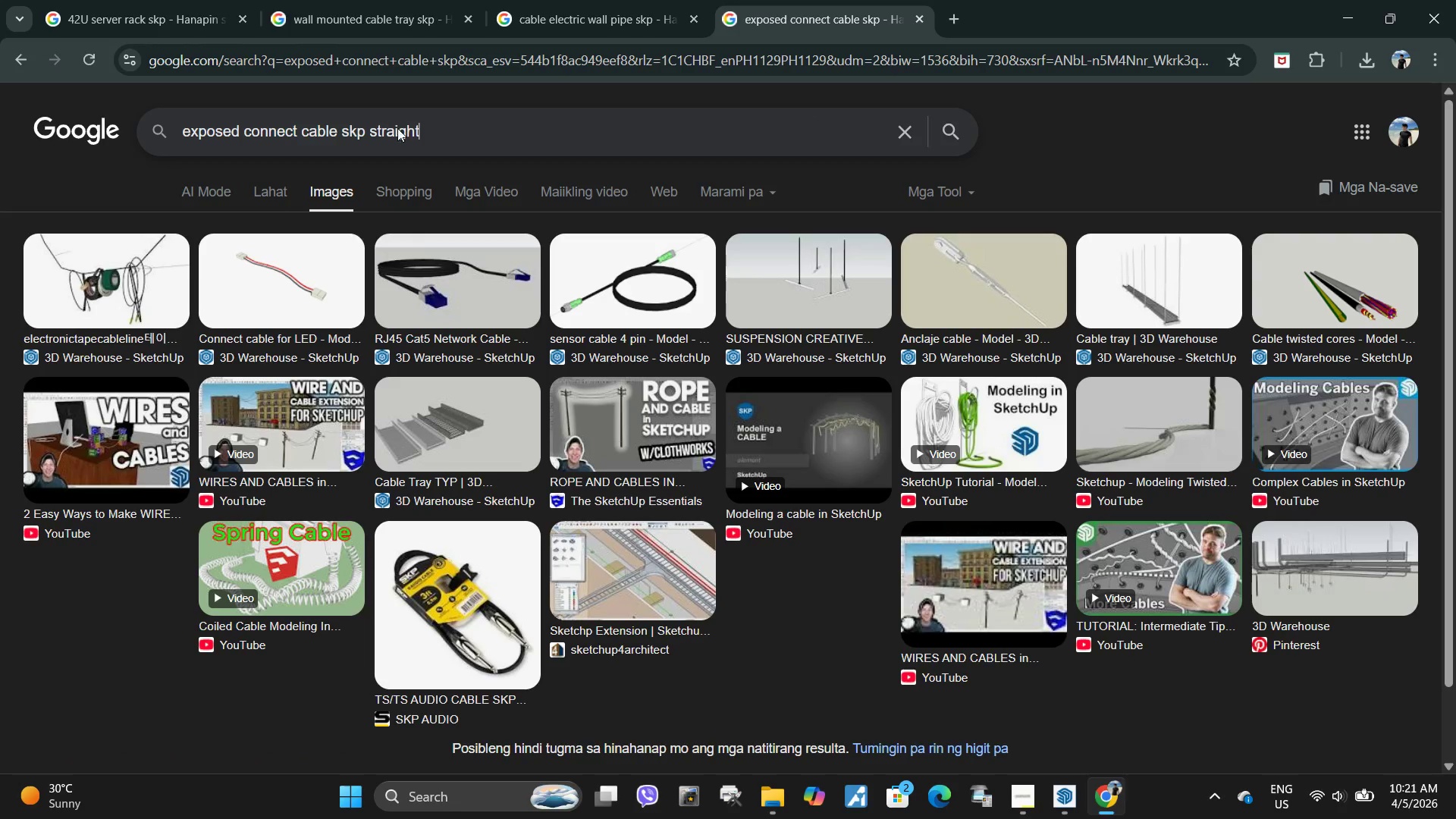 
key(Enter)
 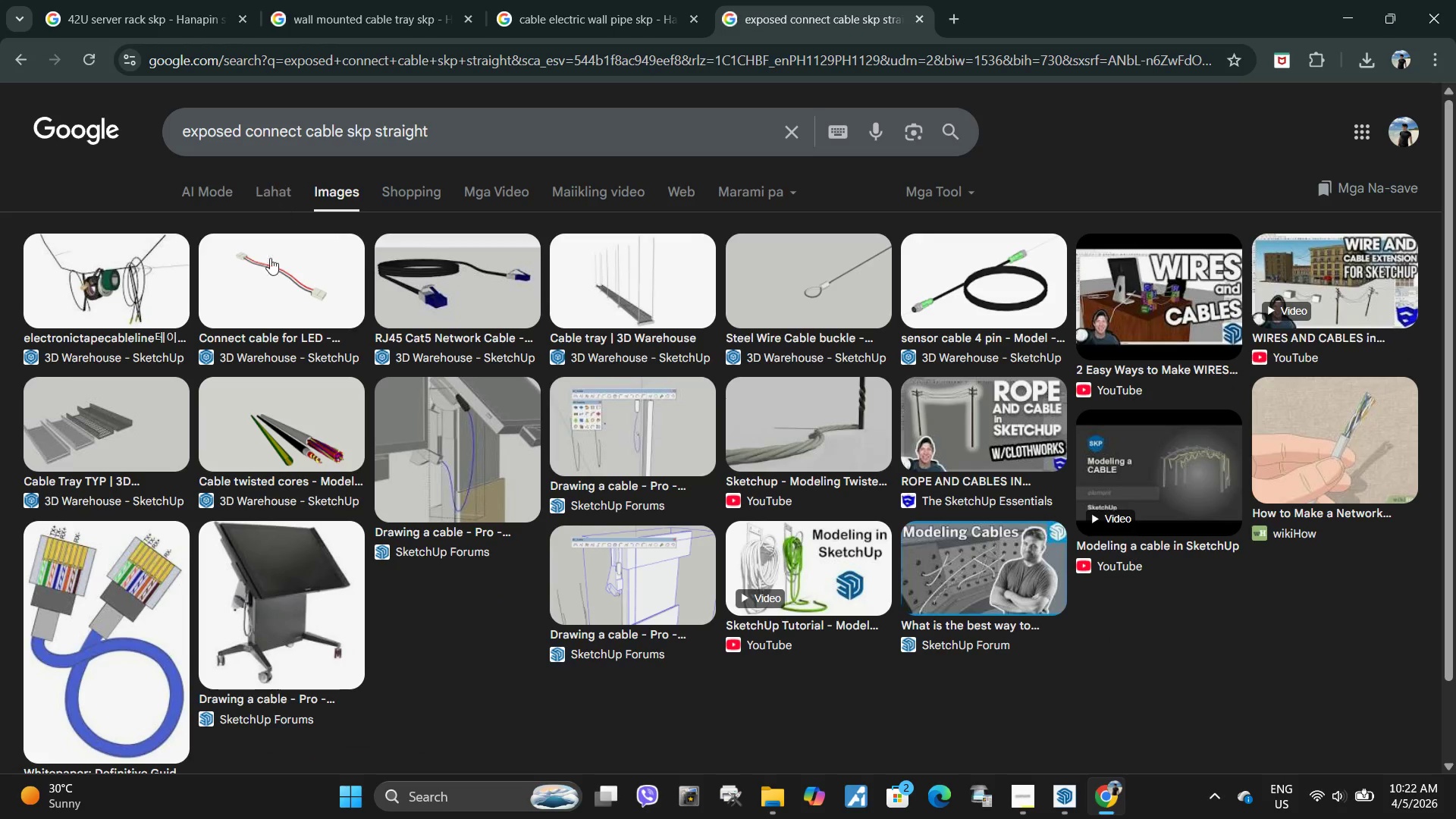 
left_click([246, 284])
 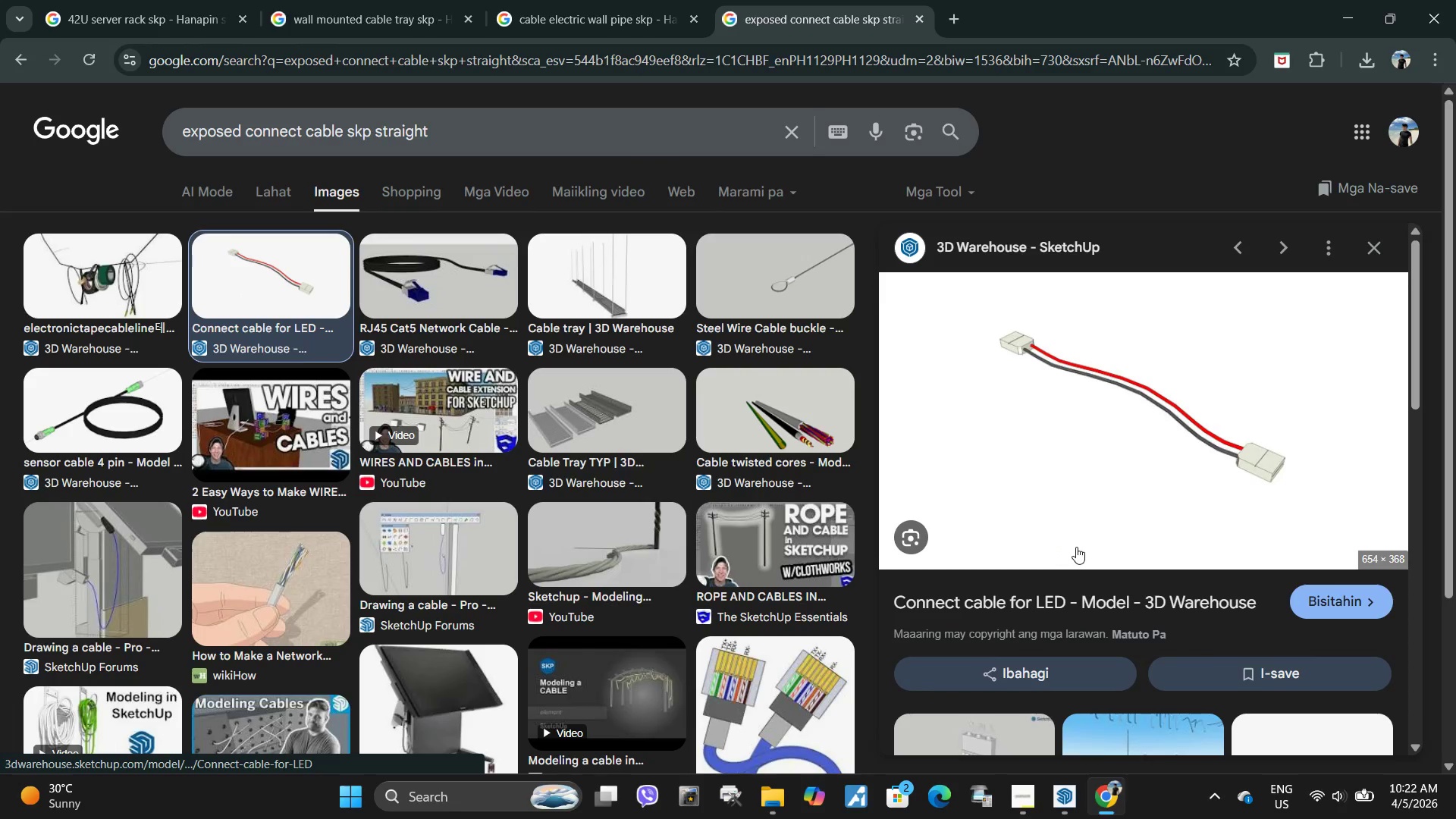 
scroll: coordinate [1039, 551], scroll_direction: down, amount: 6.0
 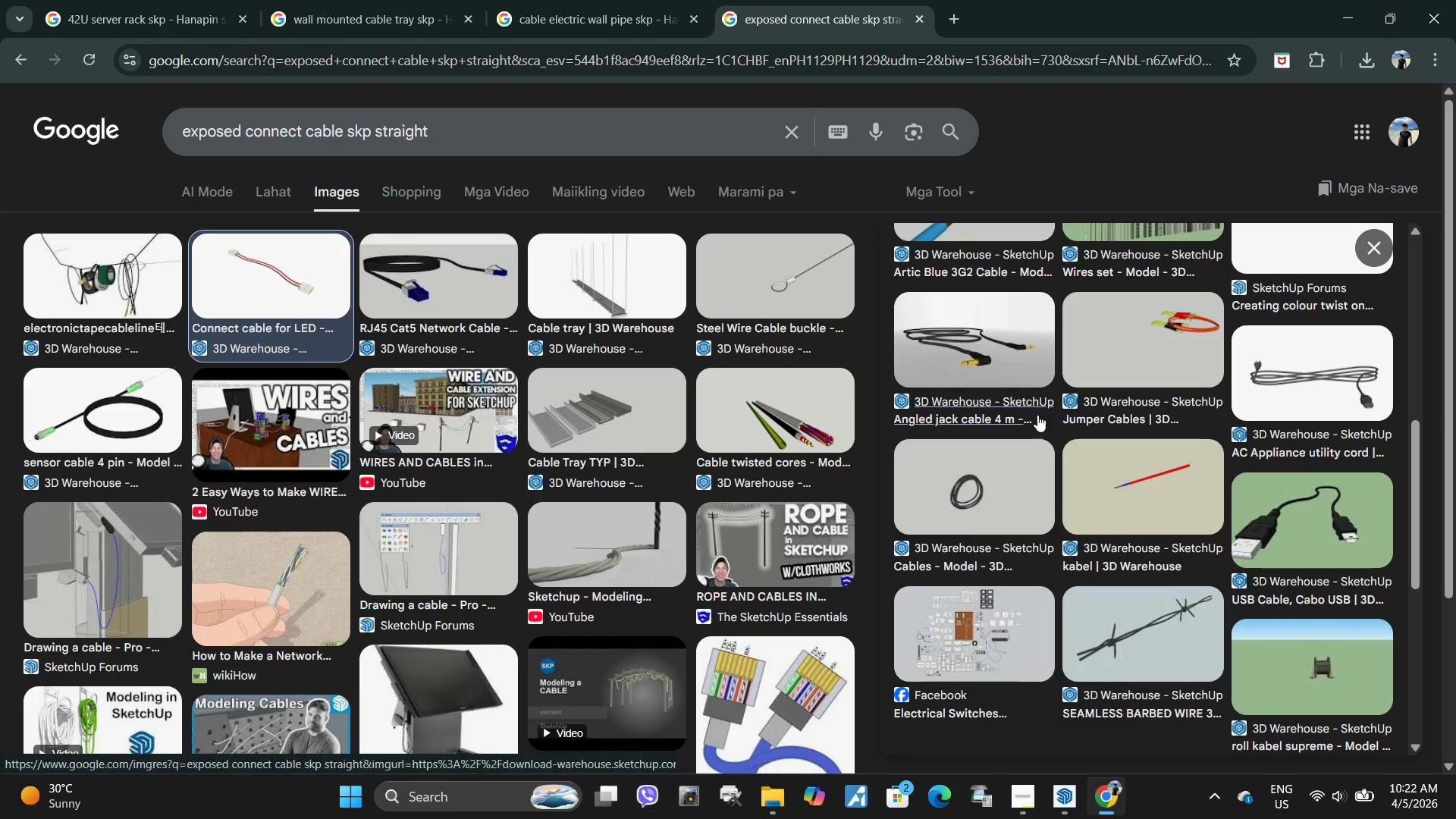 
scroll: coordinate [1015, 356], scroll_direction: up, amount: 6.0
 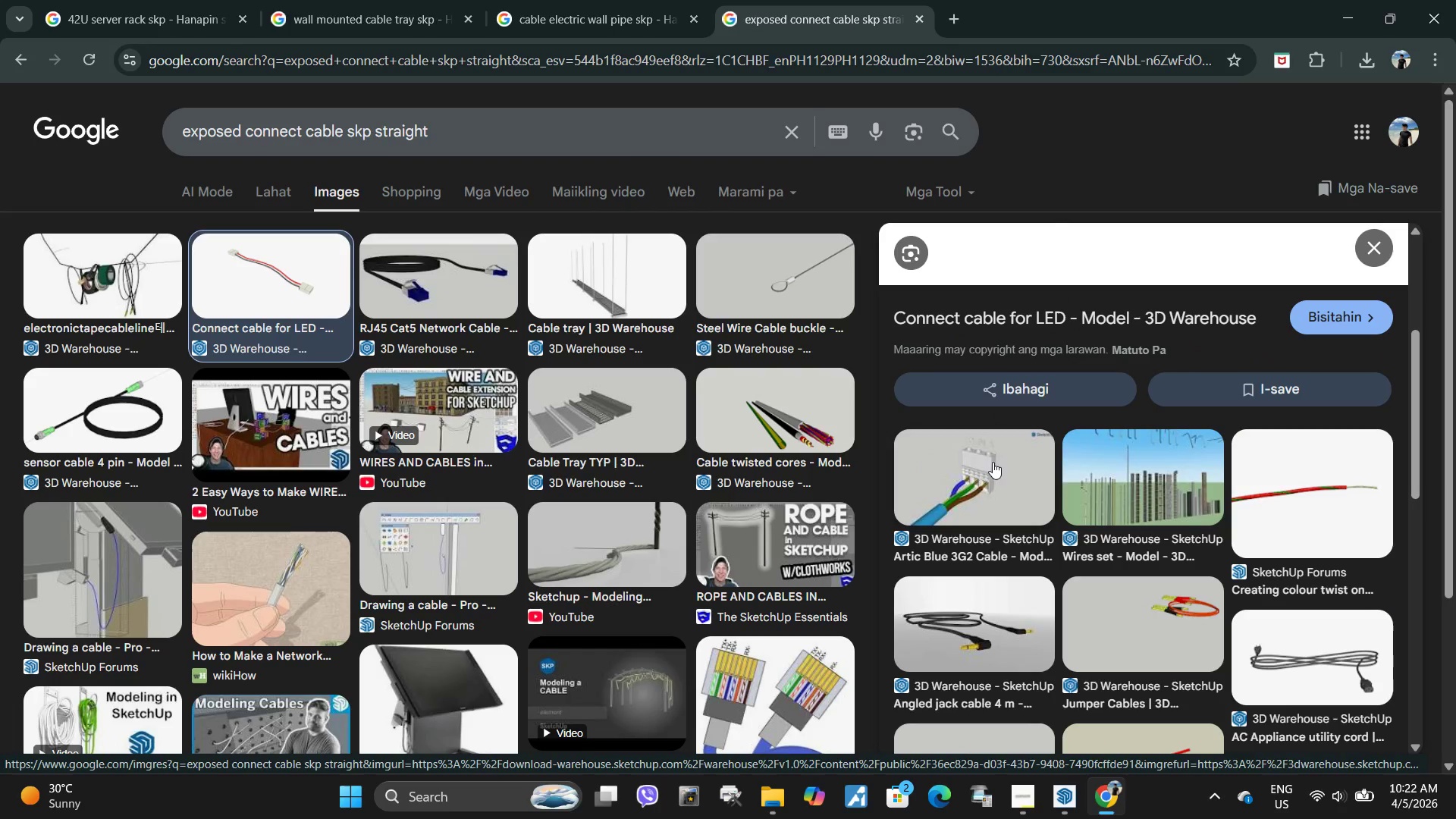 
left_click([993, 462])
 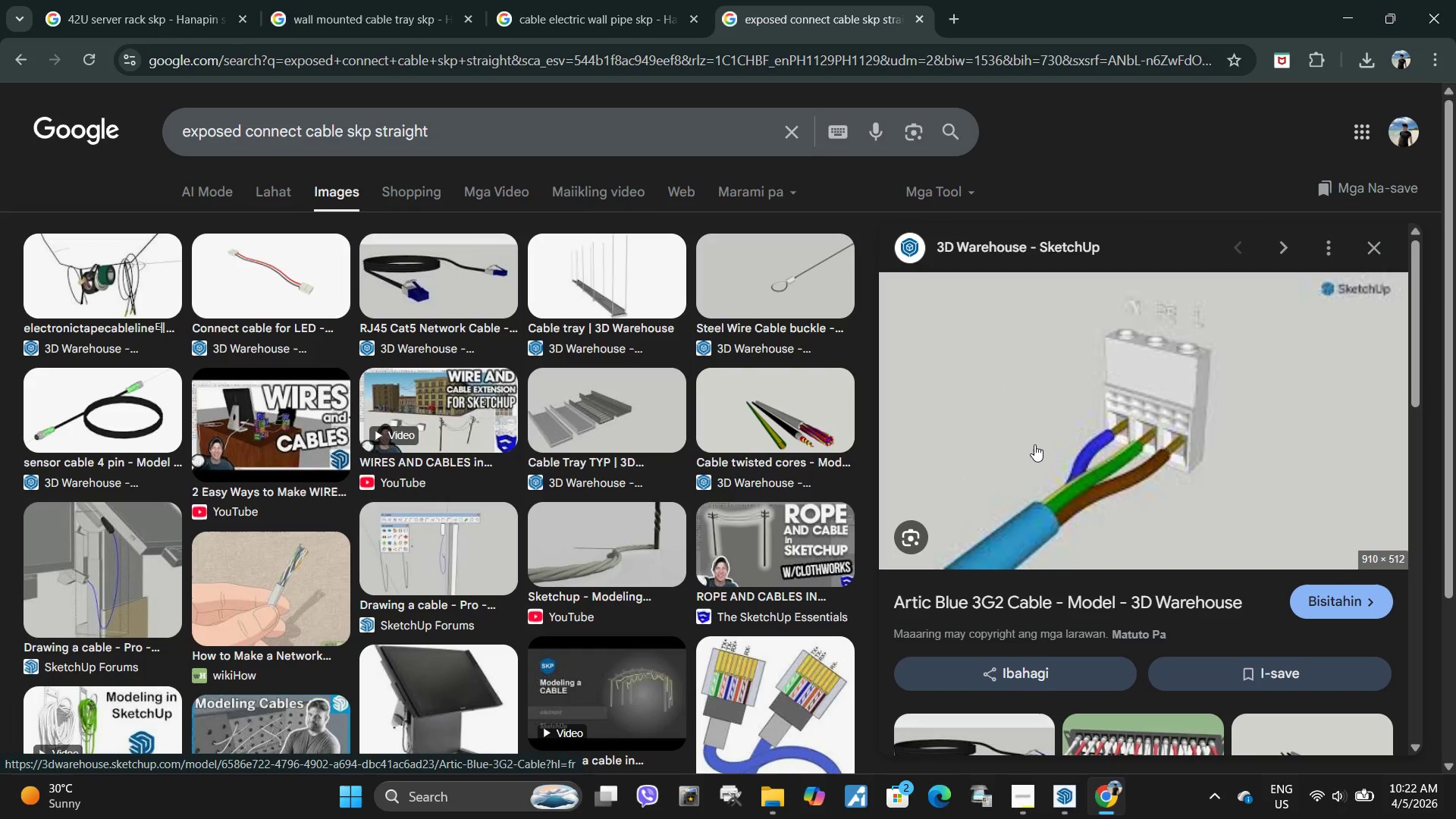 
scroll: coordinate [1037, 453], scroll_direction: down, amount: 3.0
 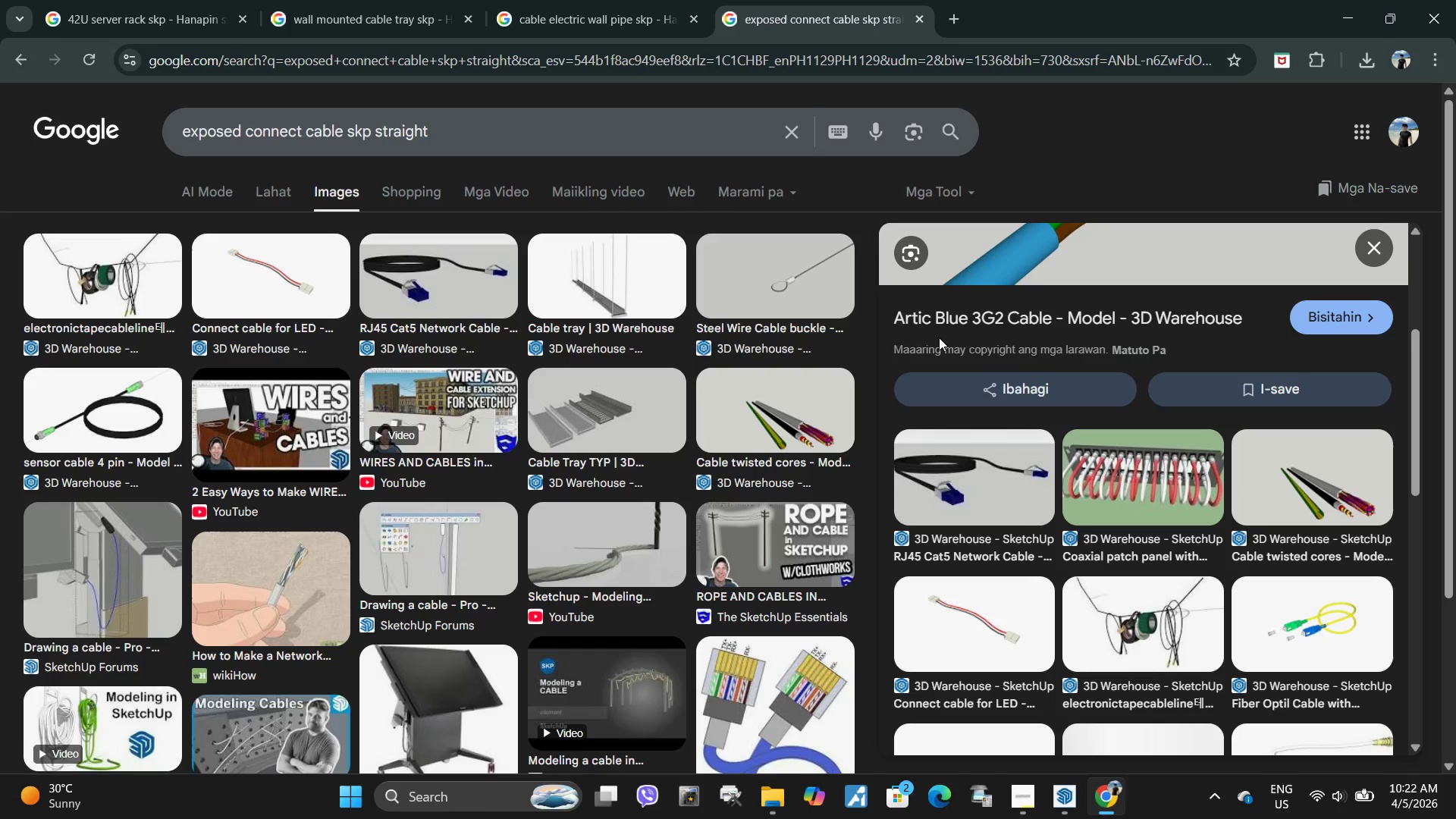 
left_click_drag(start_coordinate=[888, 316], to_coordinate=[1053, 308])
 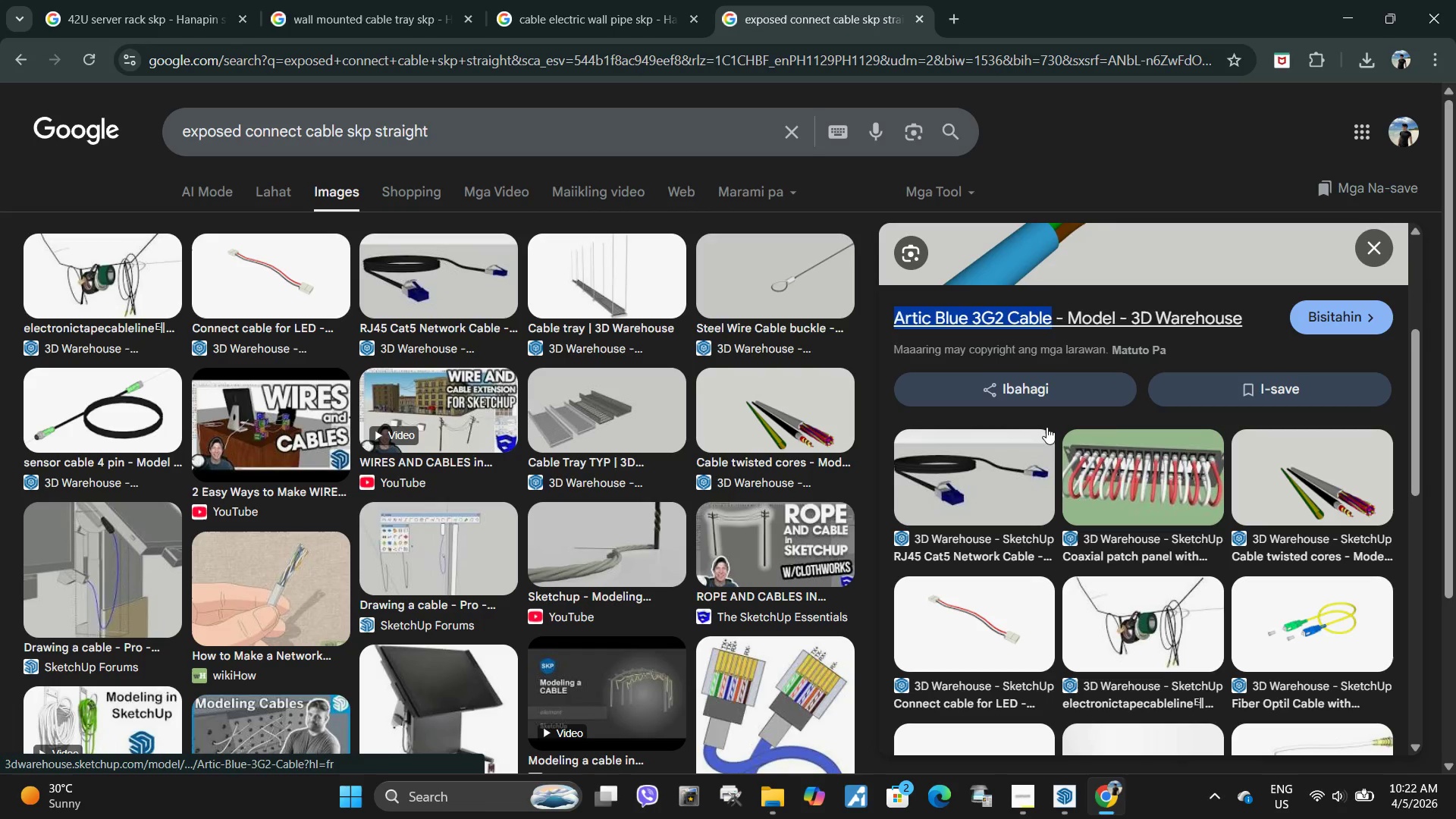 
key(Control+ControlLeft)
 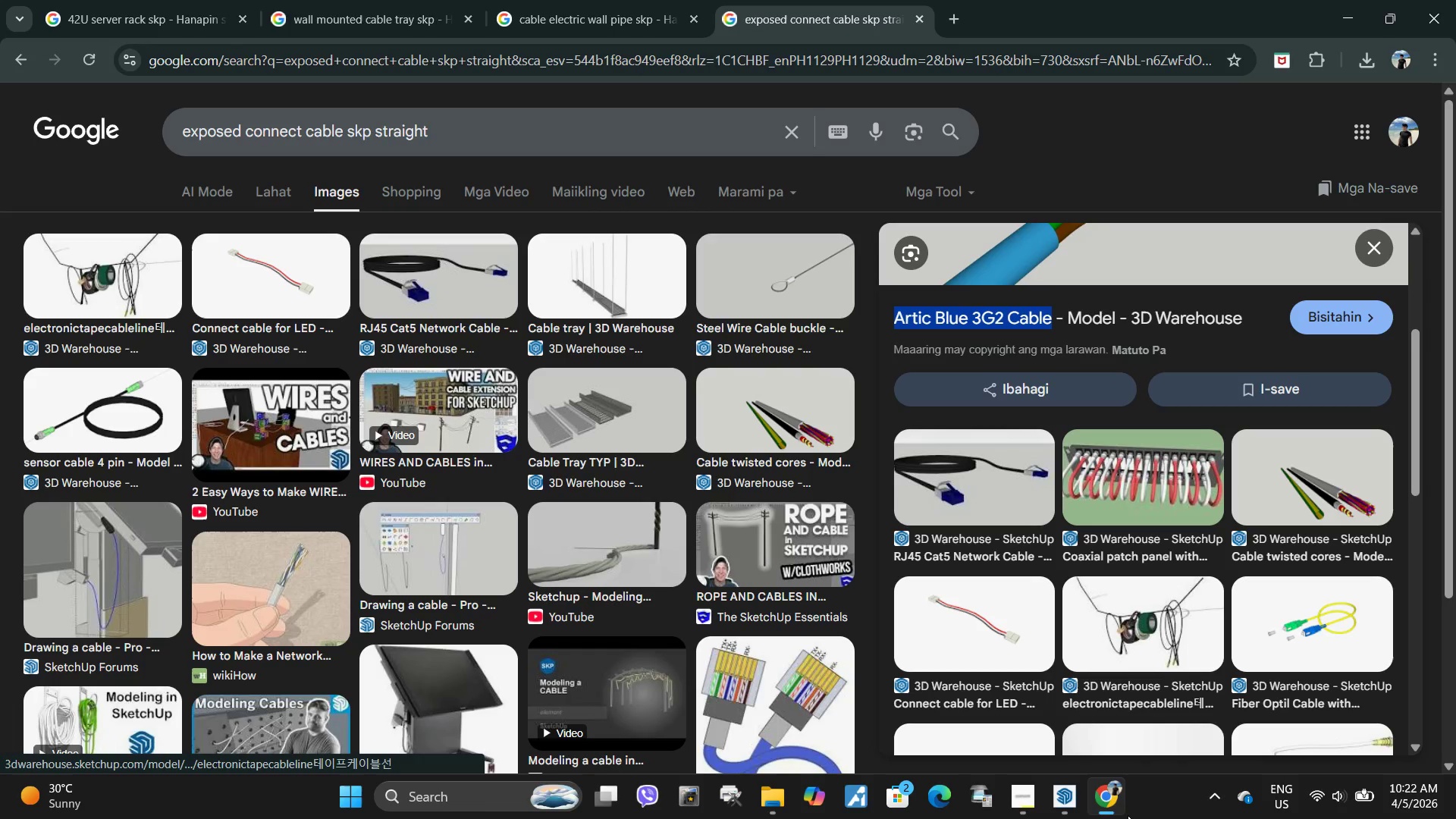 
key(Control+C)
 